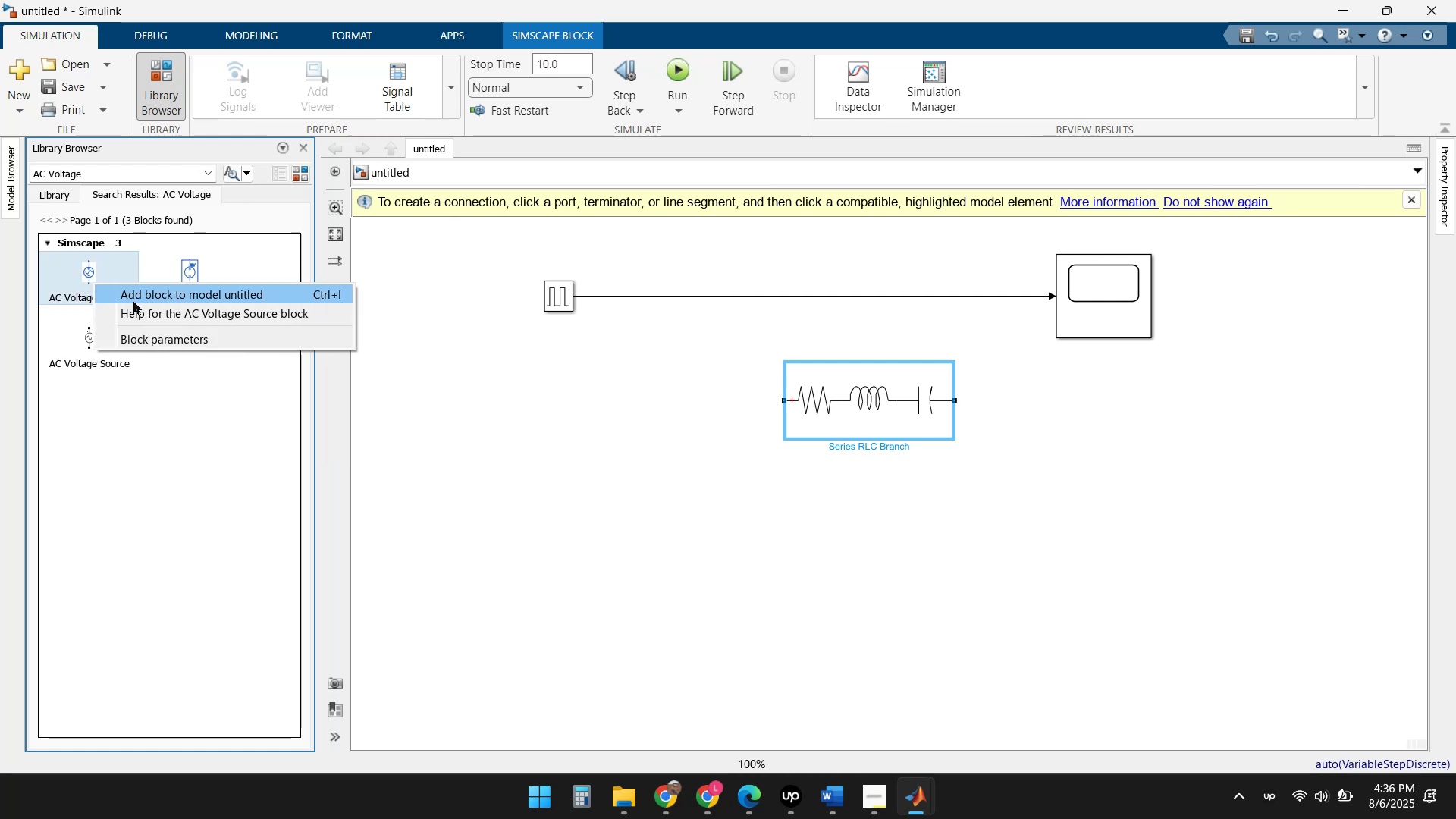 
left_click([156, 298])
 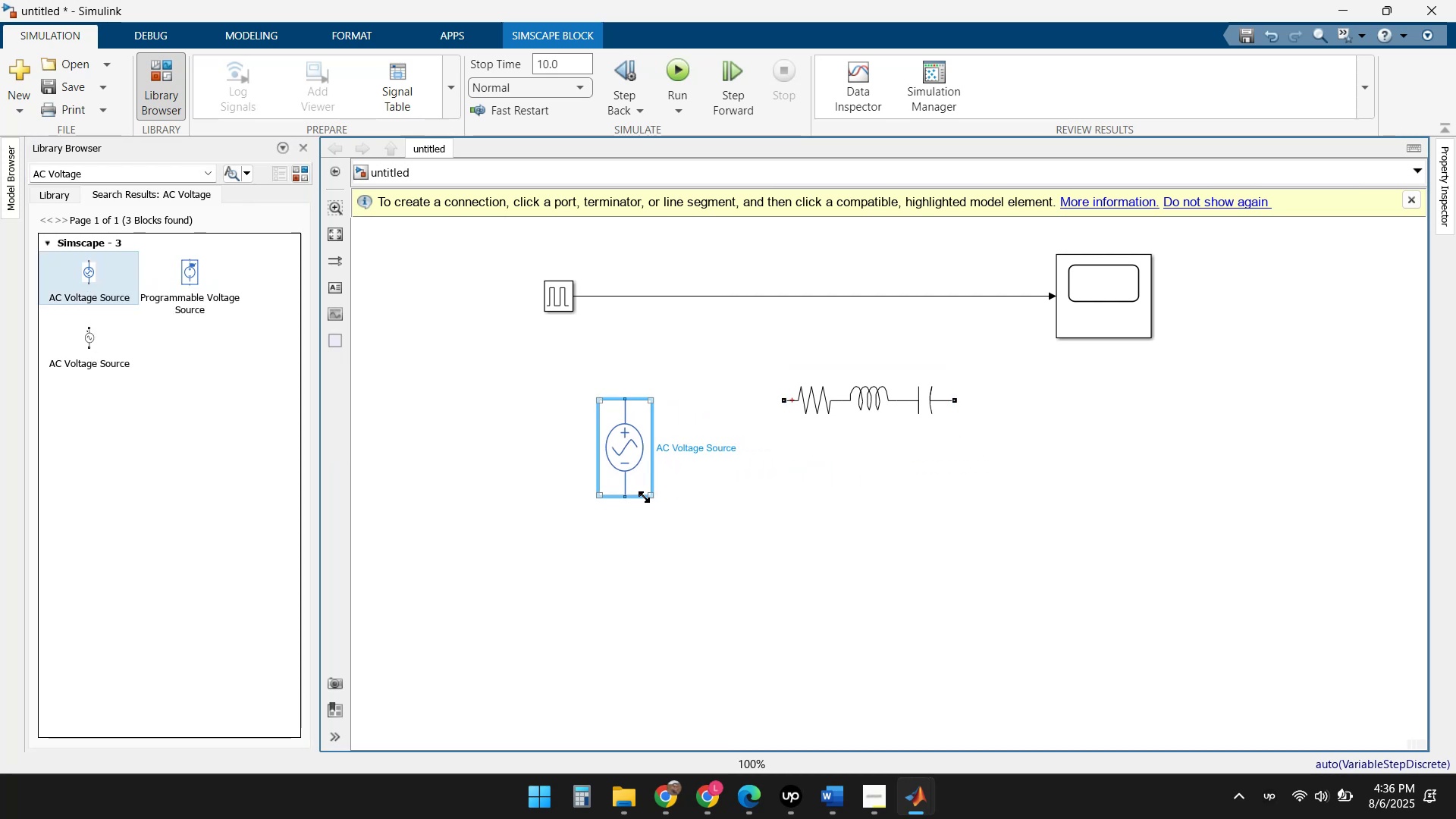 
wait(5.82)
 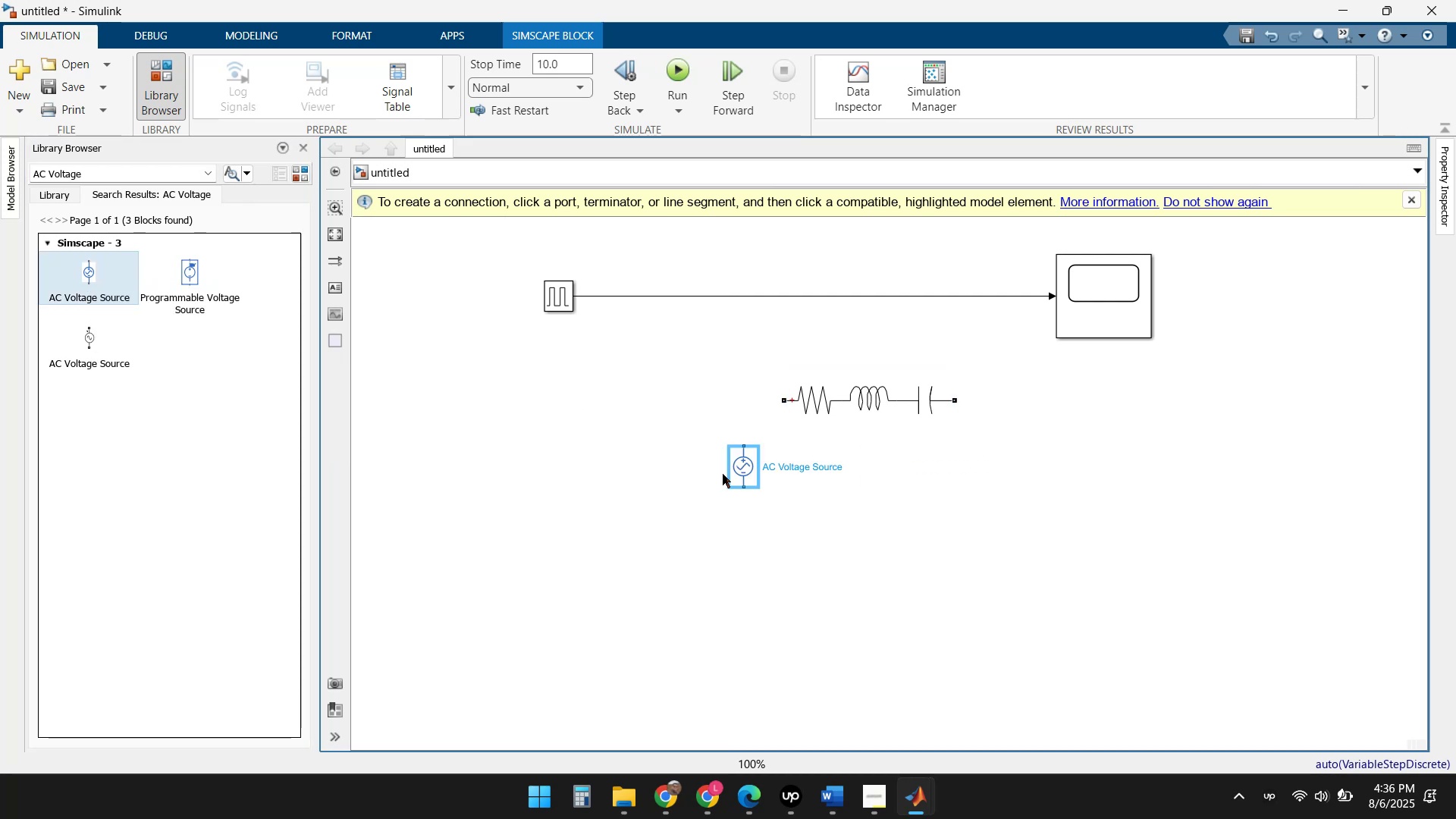 
left_click([623, 459])
 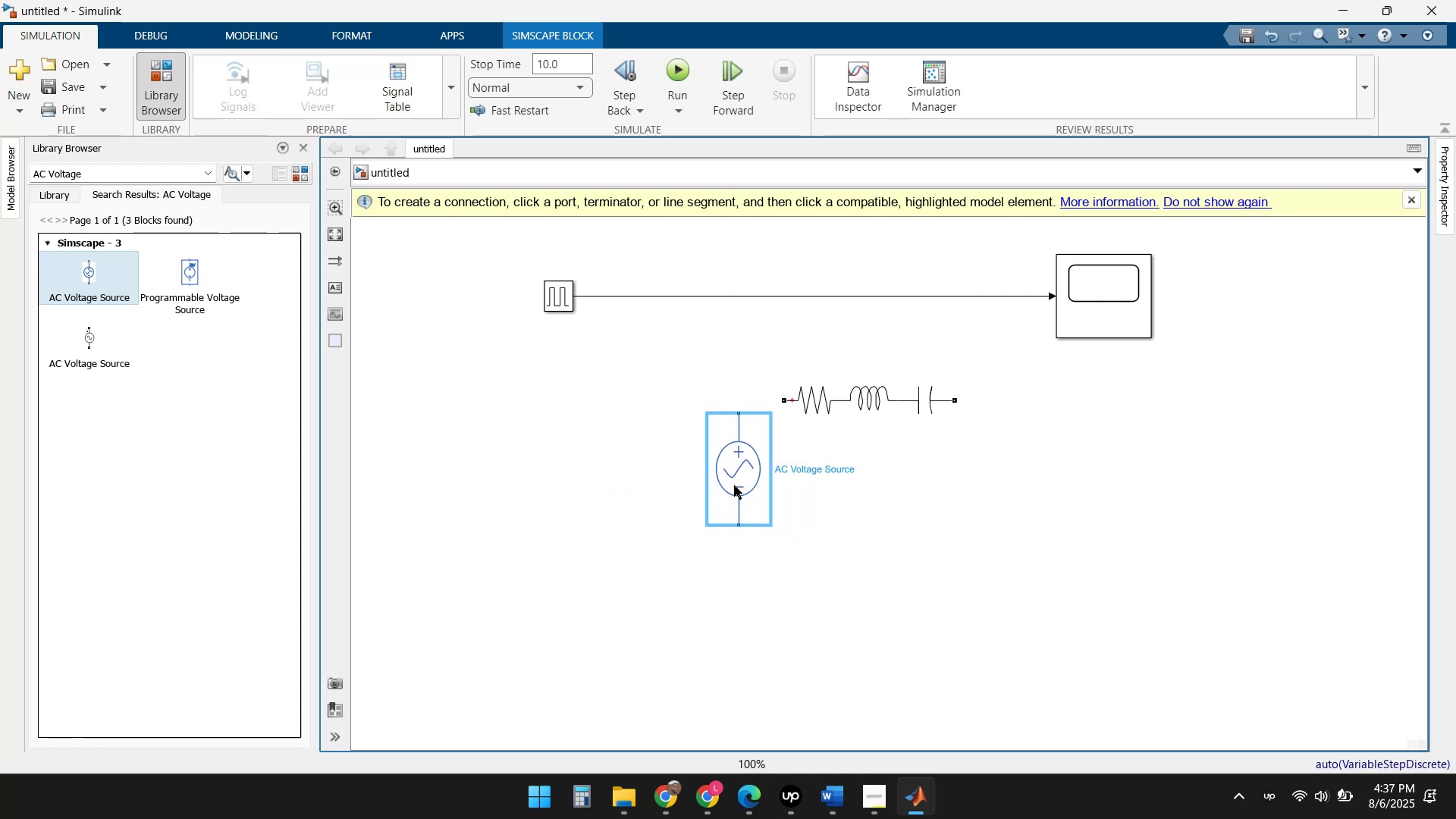 
wait(8.81)
 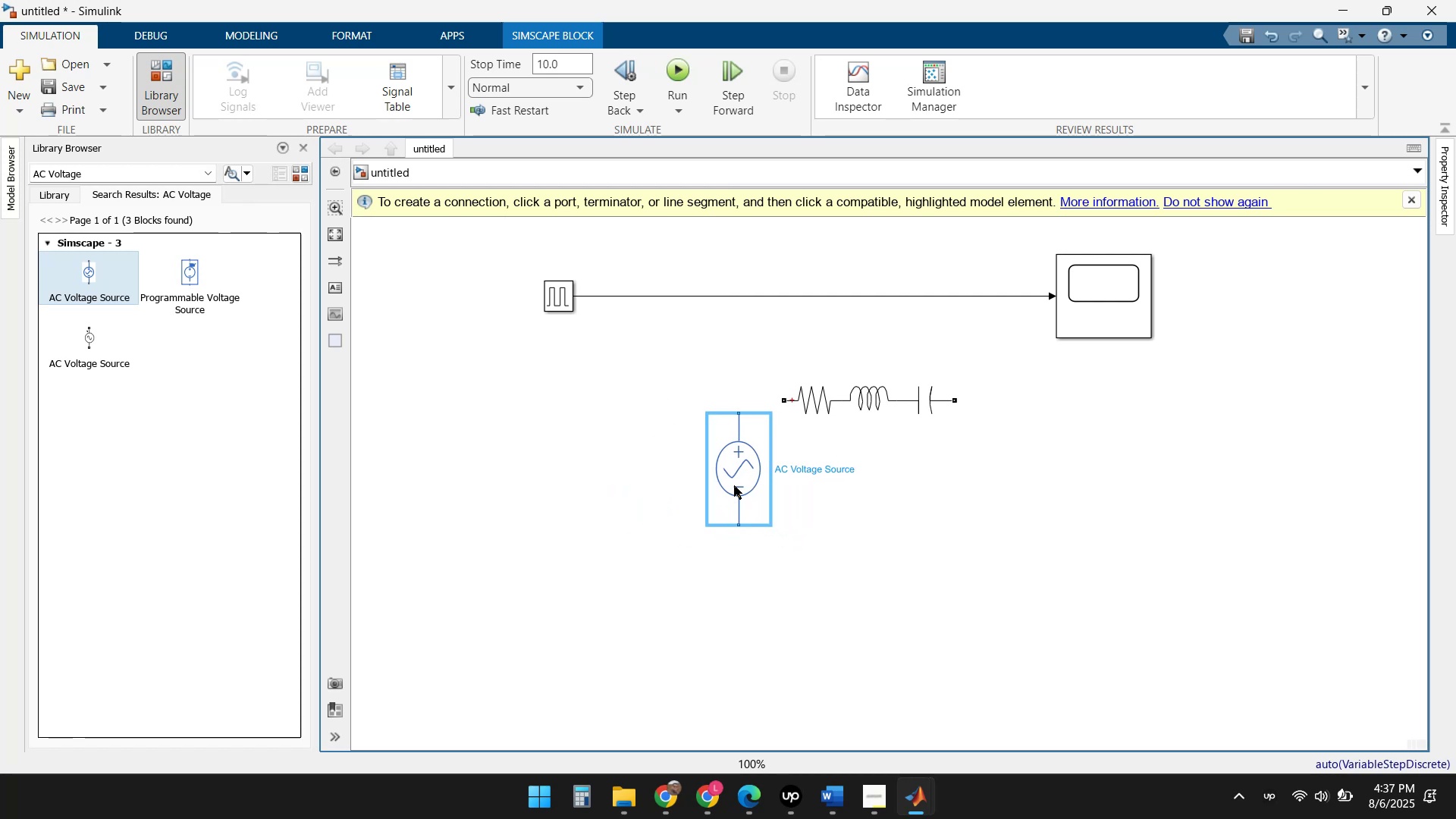 
left_click([783, 402])
 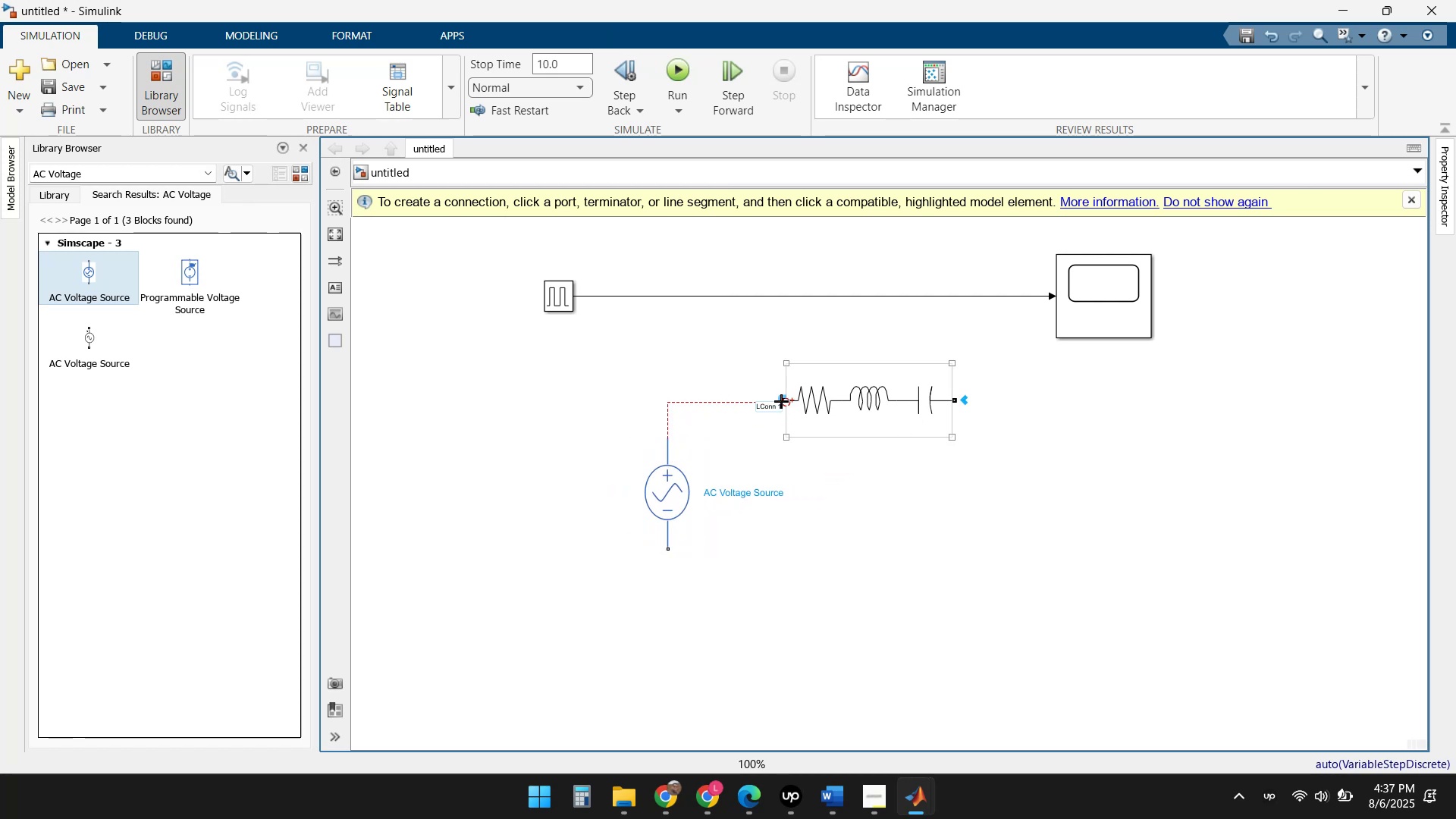 
left_click([777, 401])
 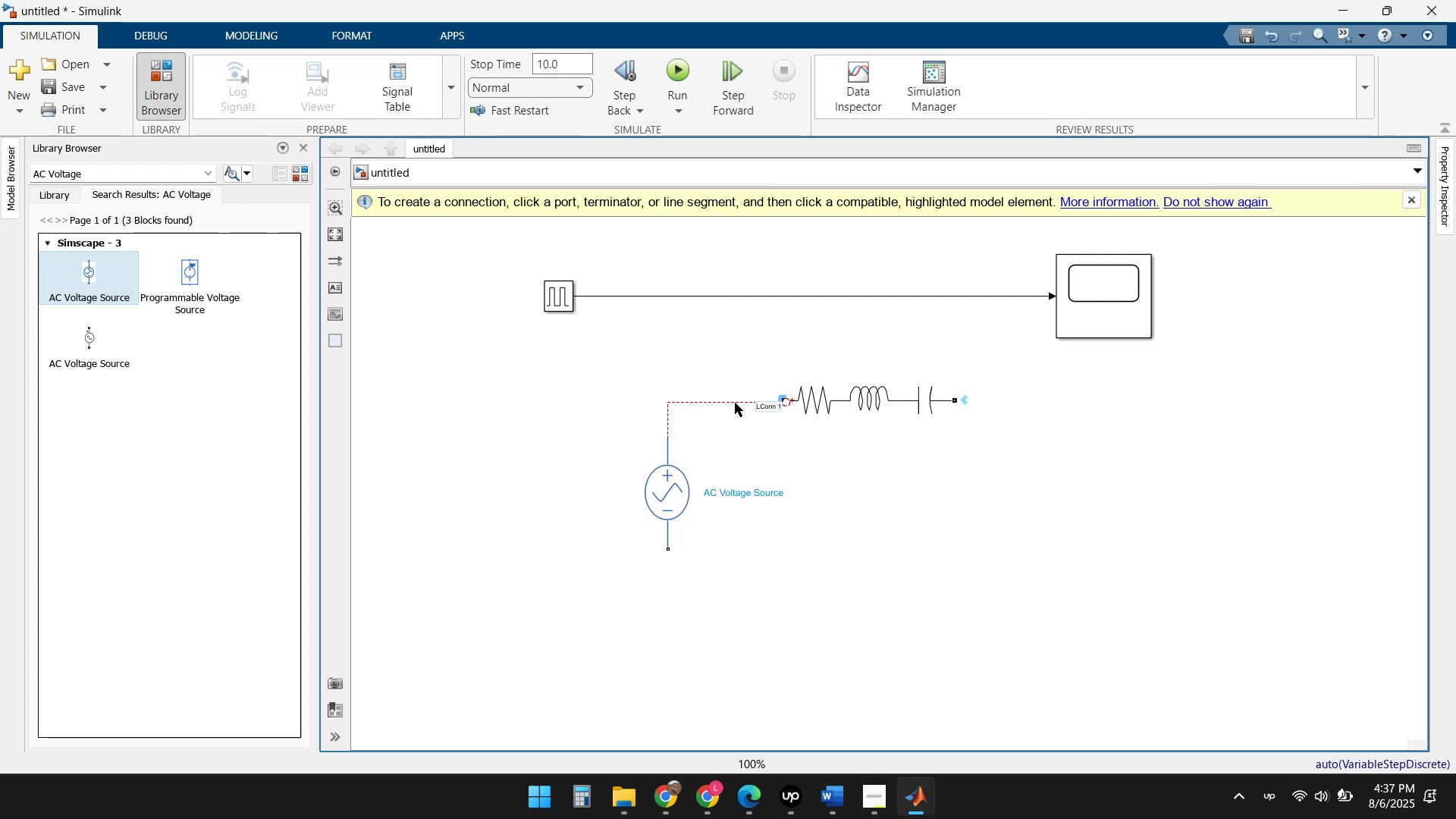 
left_click([727, 404])
 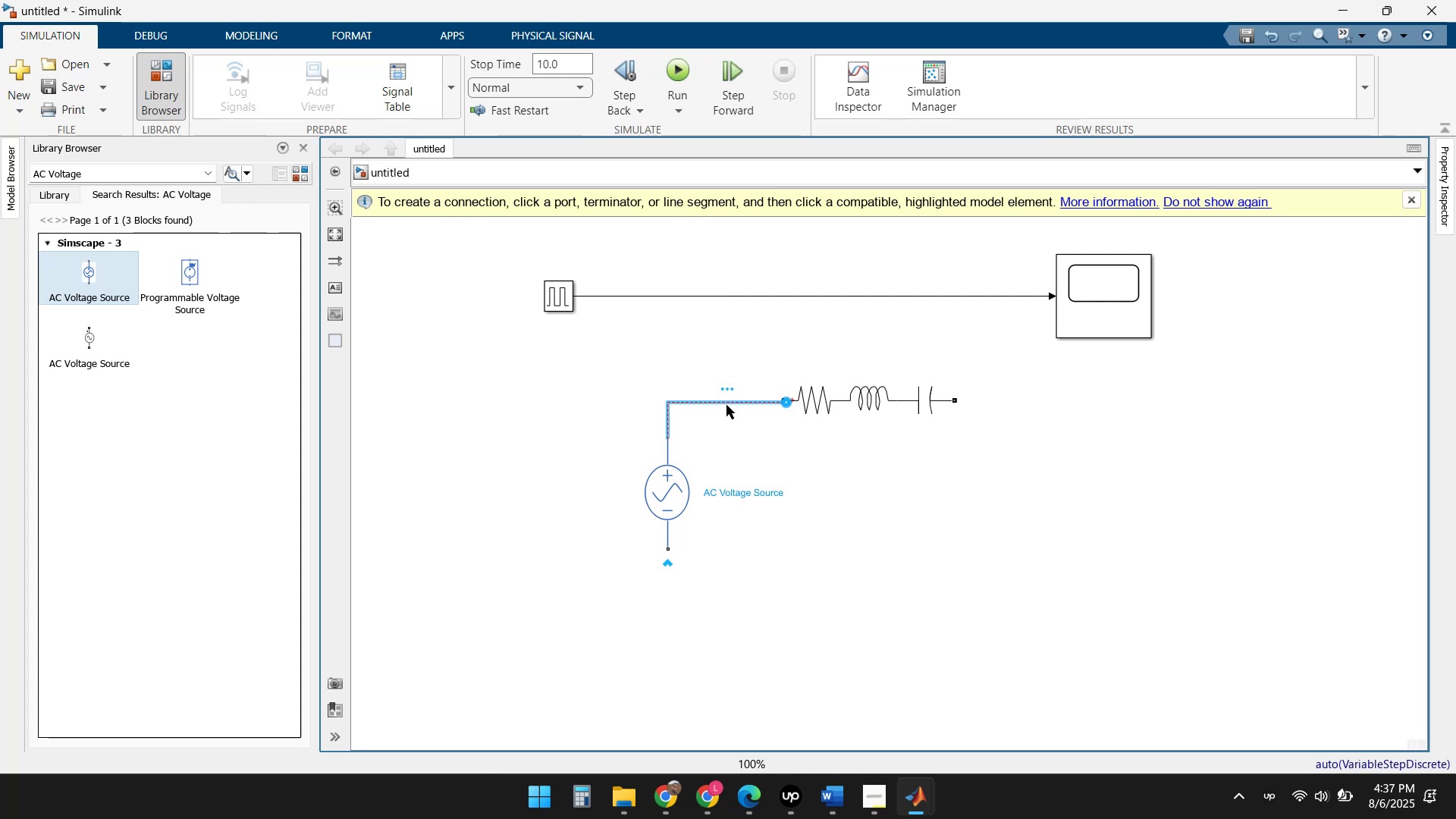 
key(Delete)
 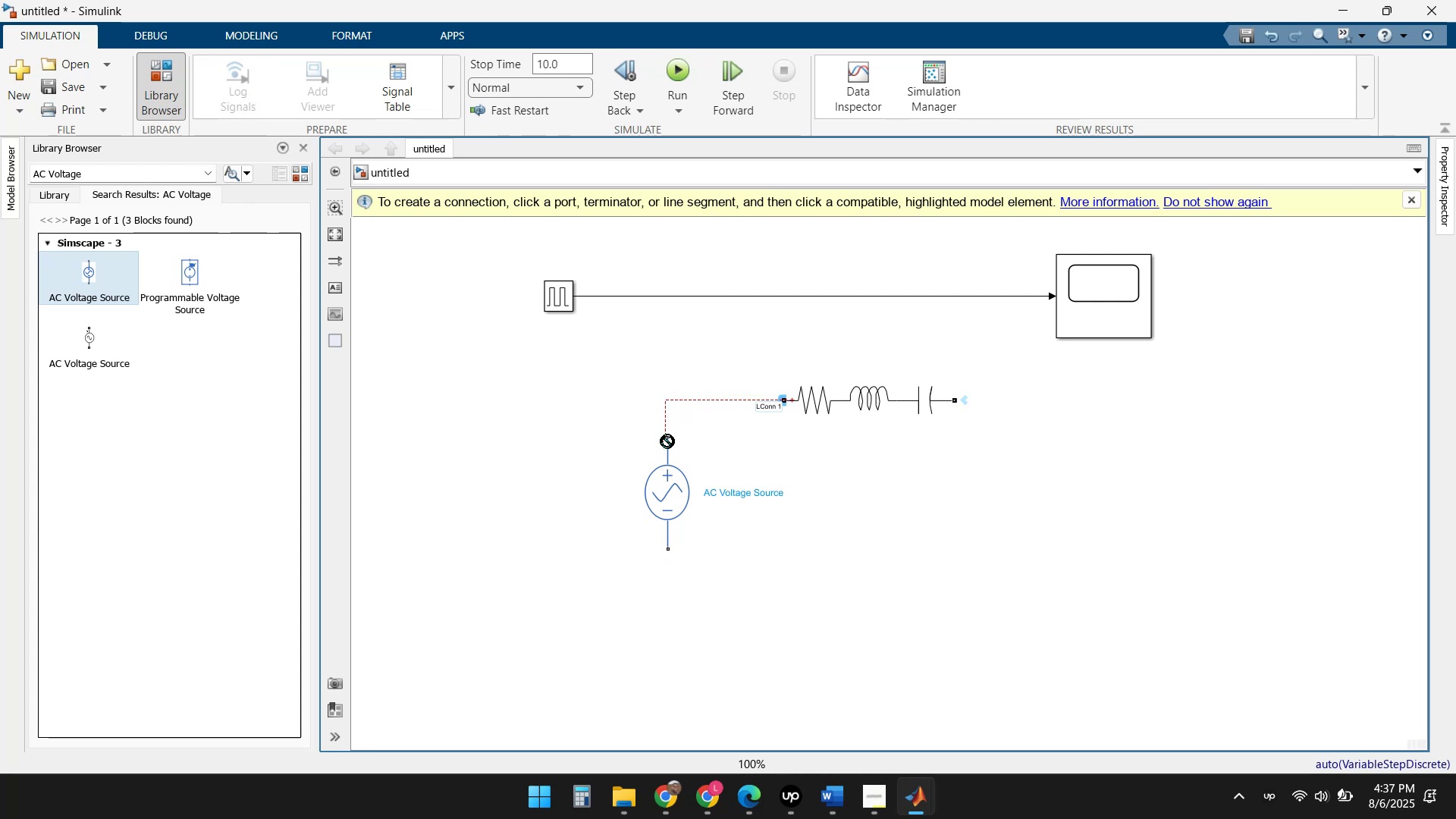 
wait(5.02)
 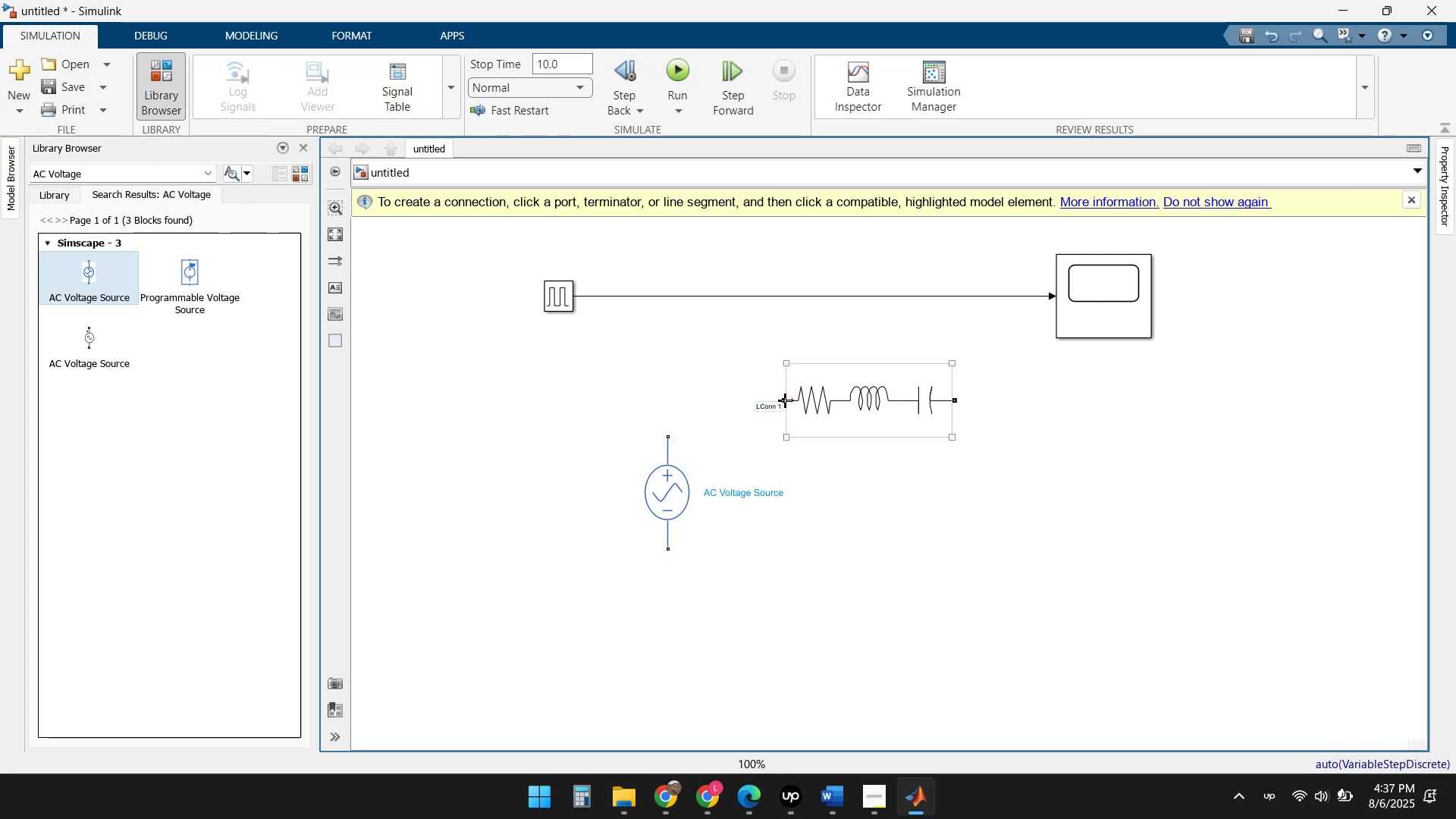 
key(Escape)
 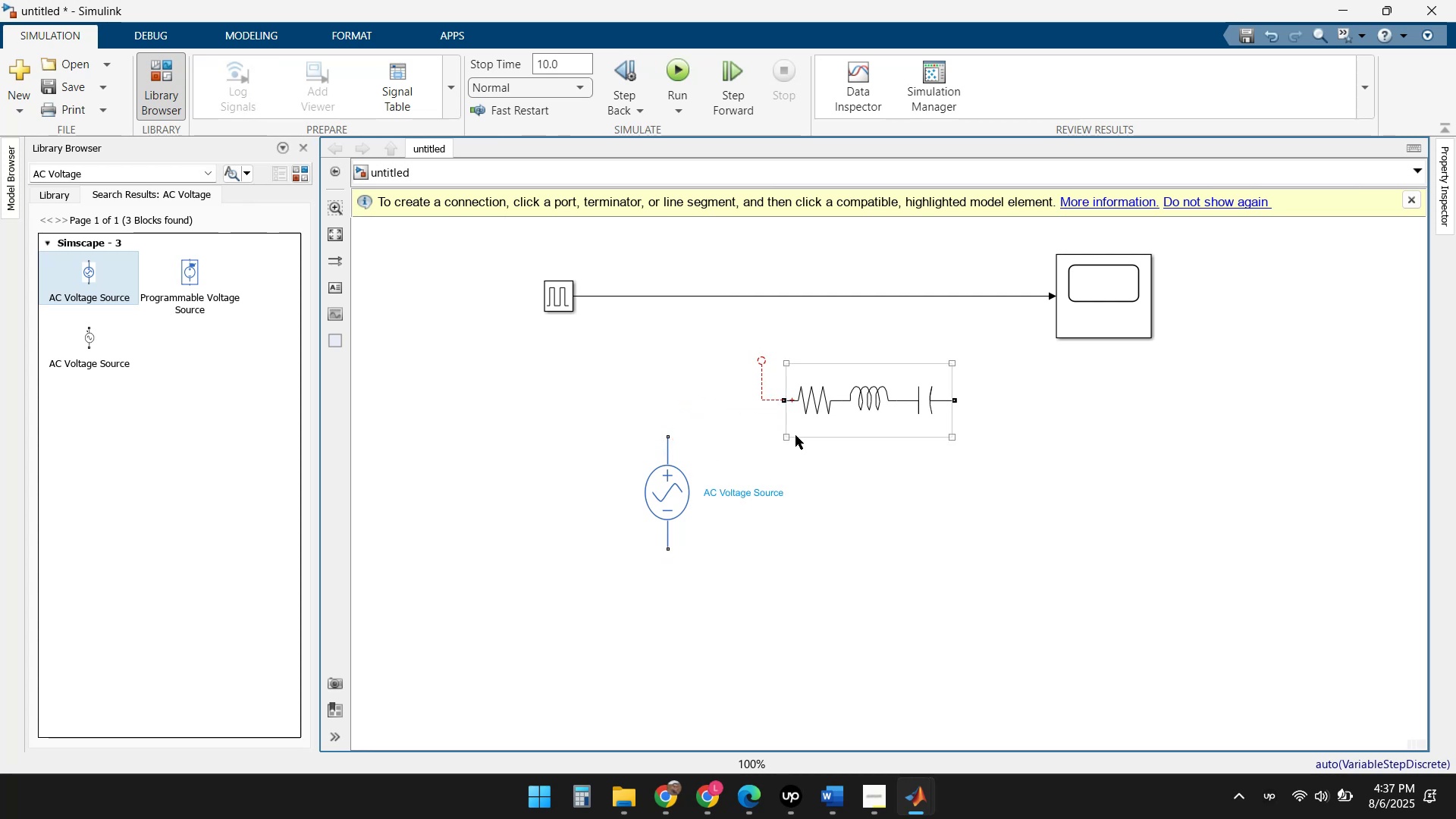 
key(Delete)
 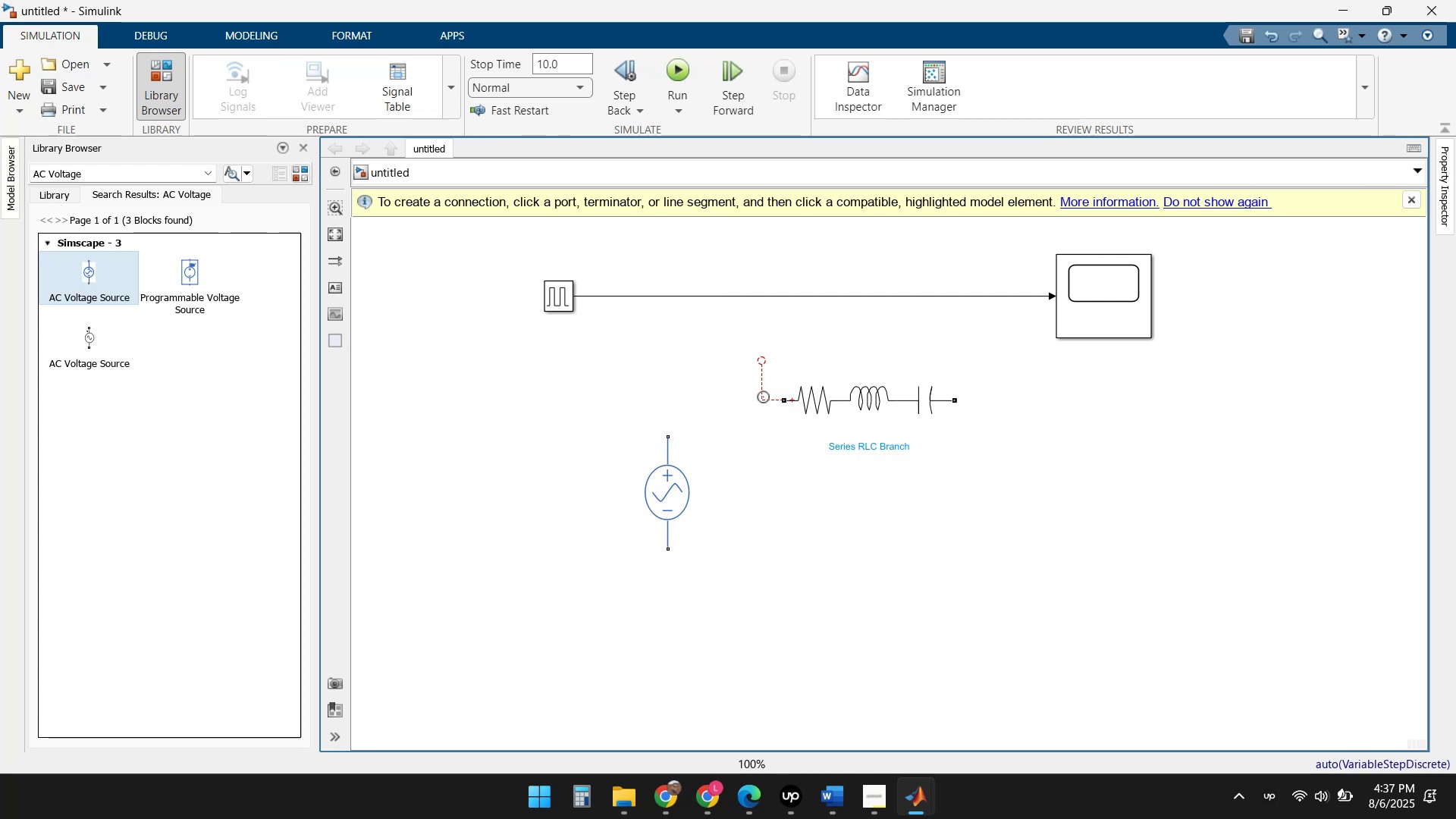 
left_click([761, 393])
 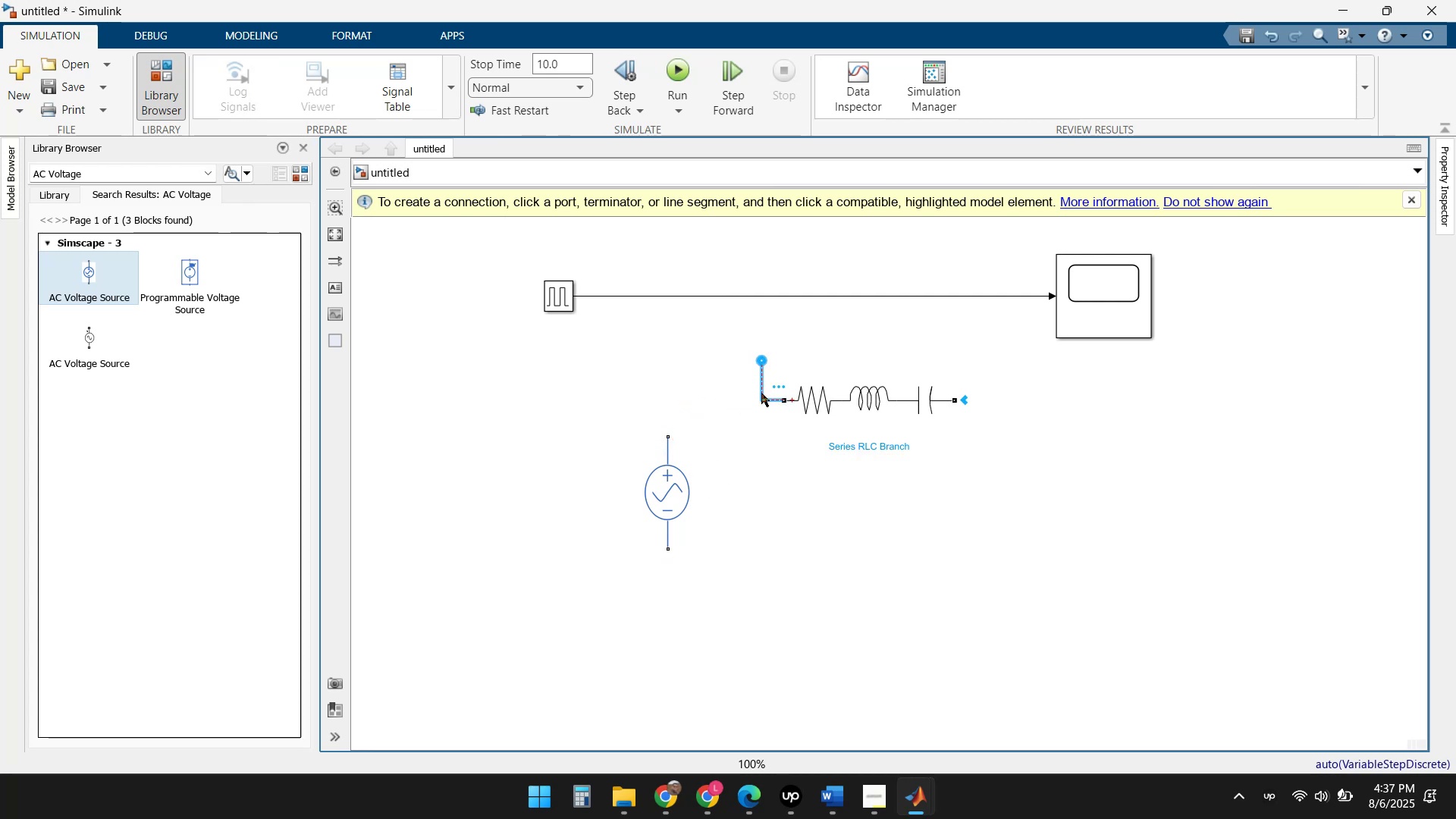 
key(Delete)
 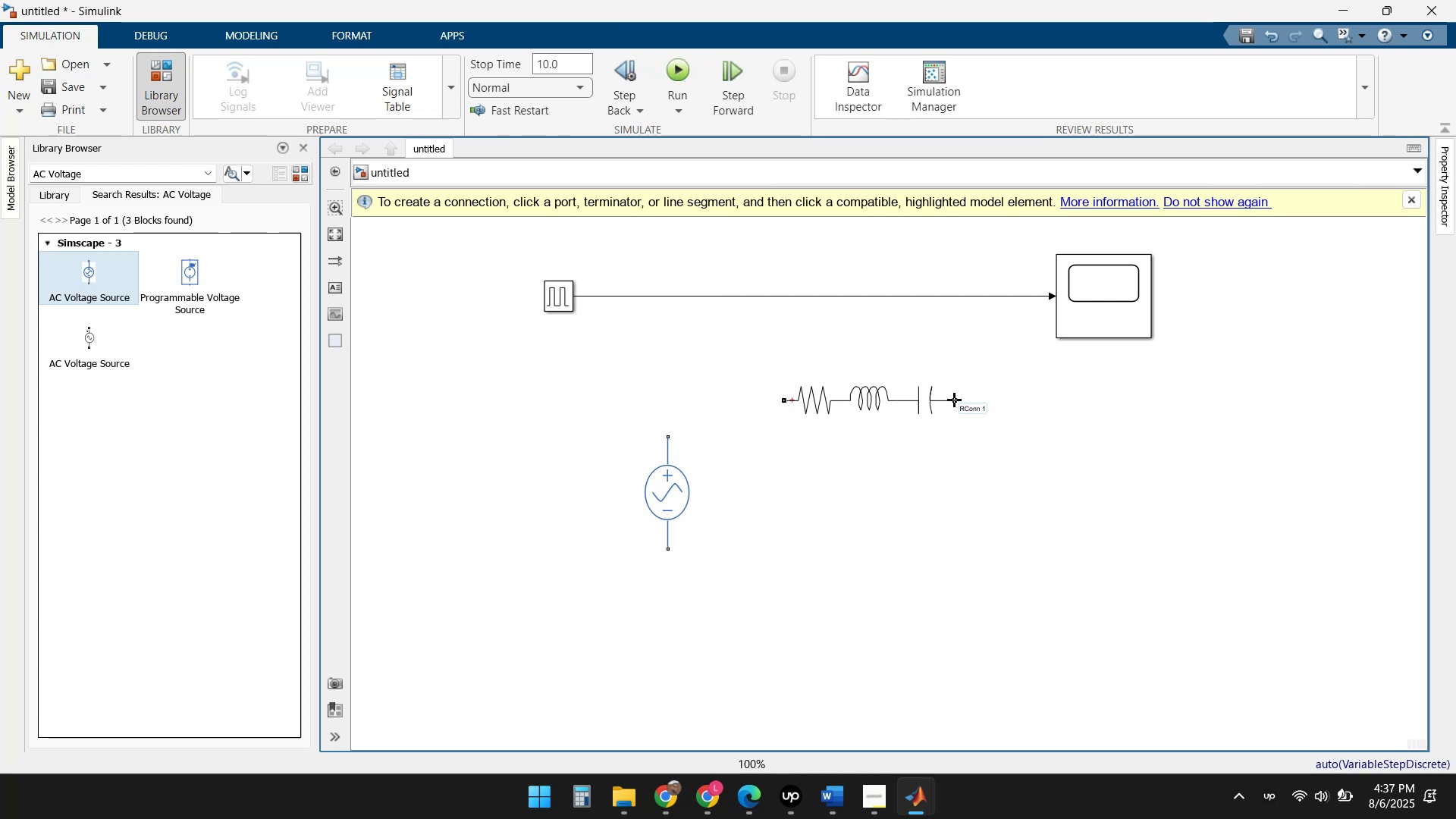 
wait(11.63)
 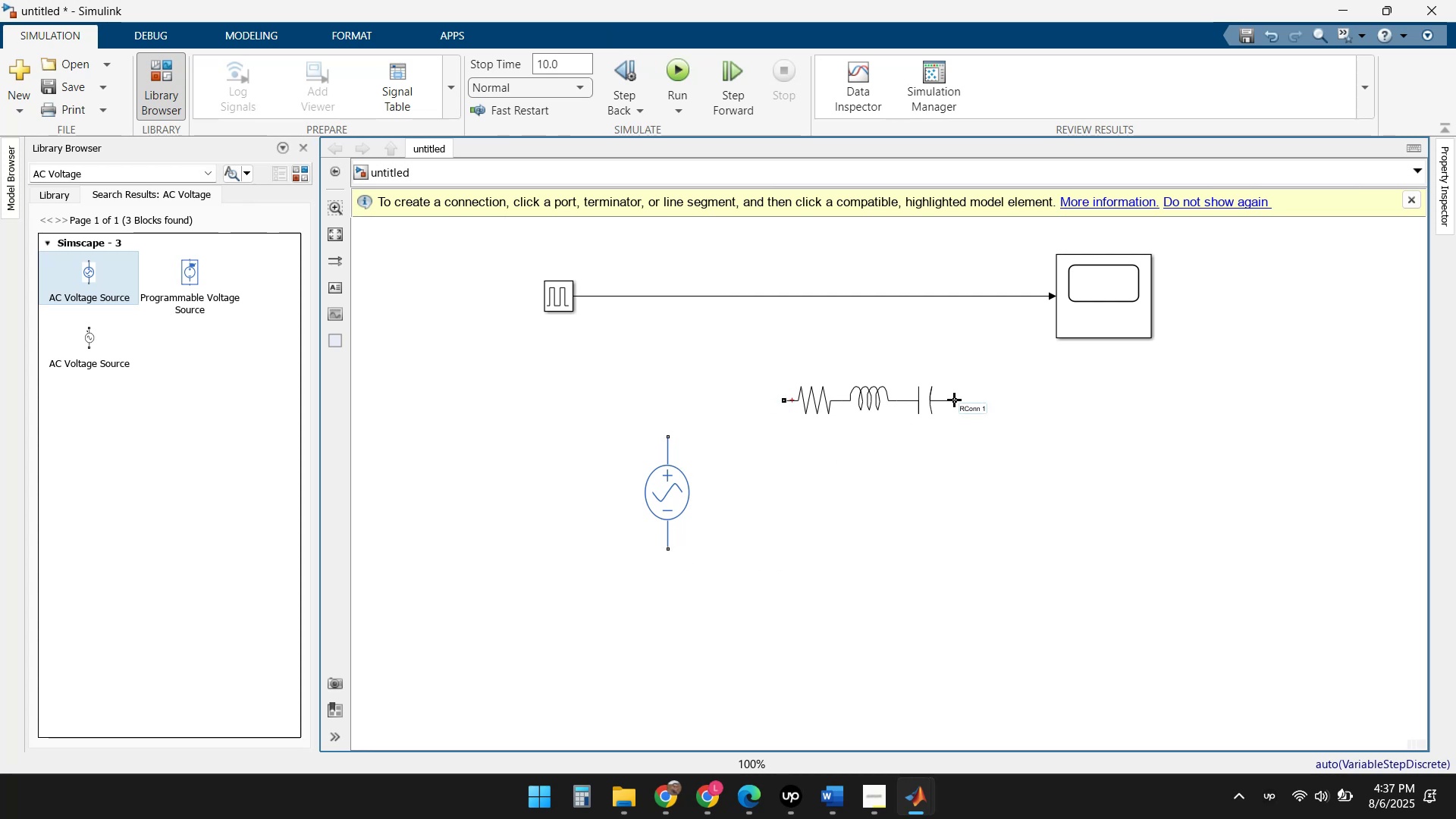 
key(Escape)
 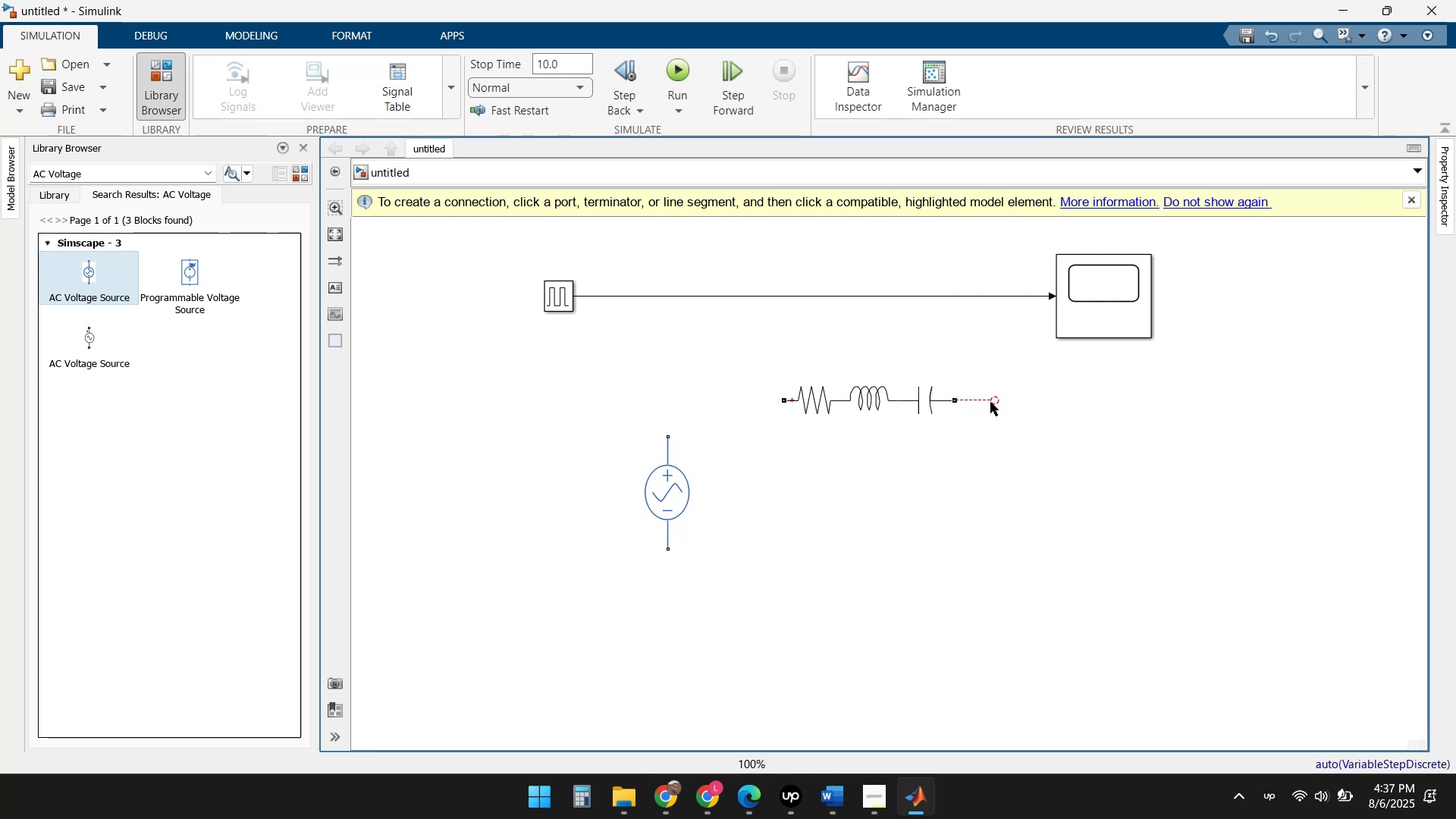 
key(Escape)
 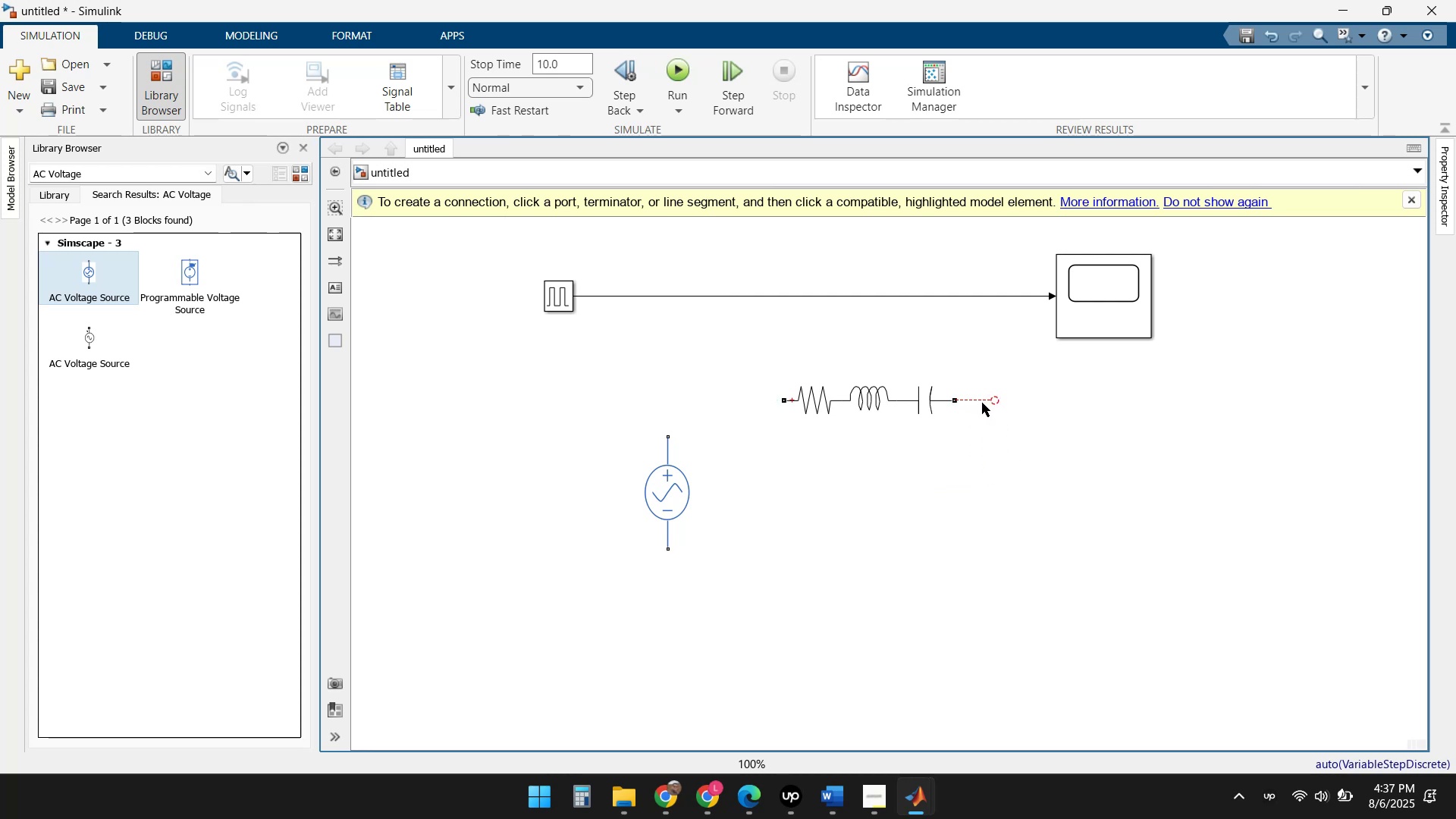 
key(Escape)
 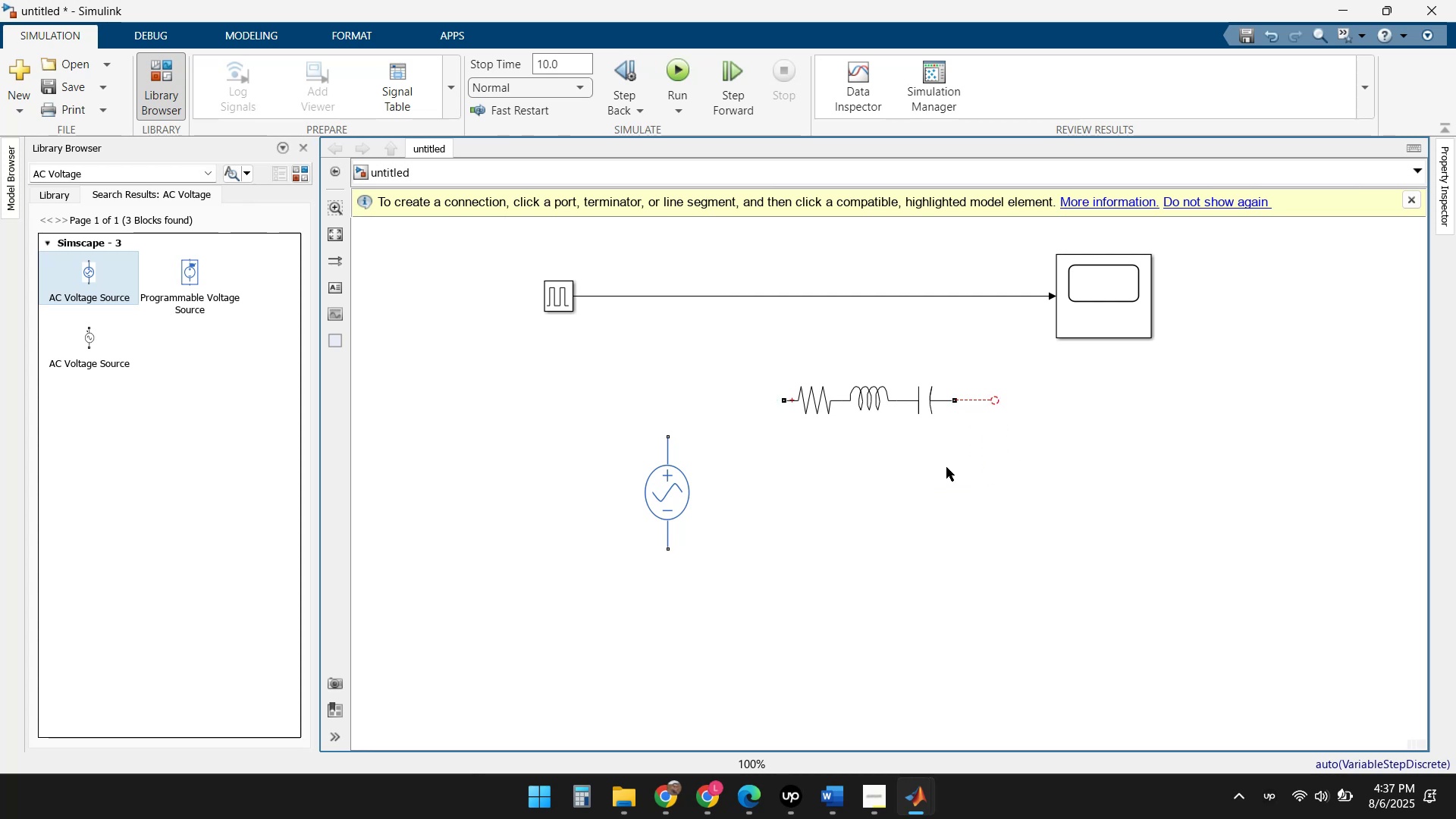 
key(Escape)
 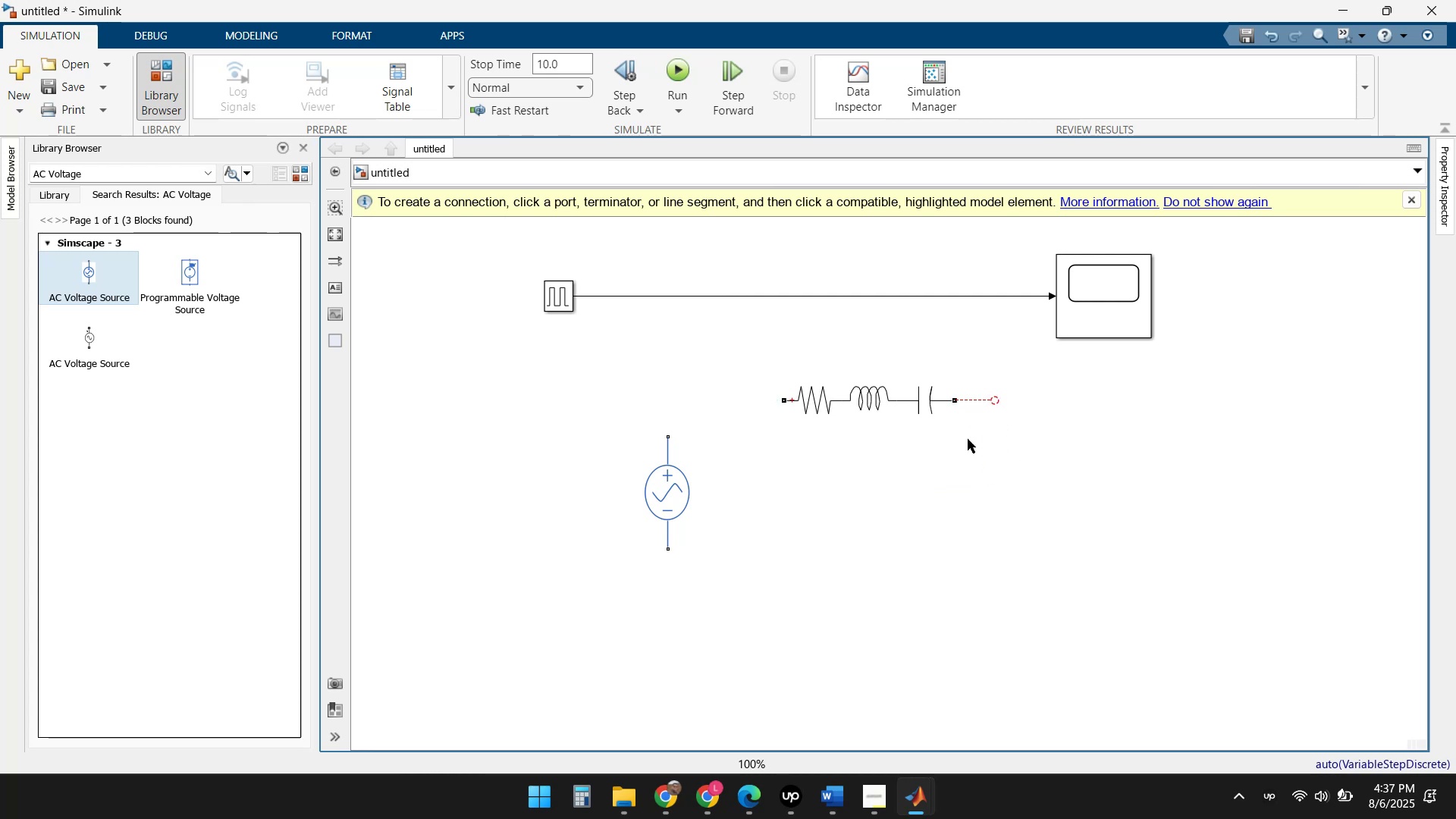 
key(Escape)
 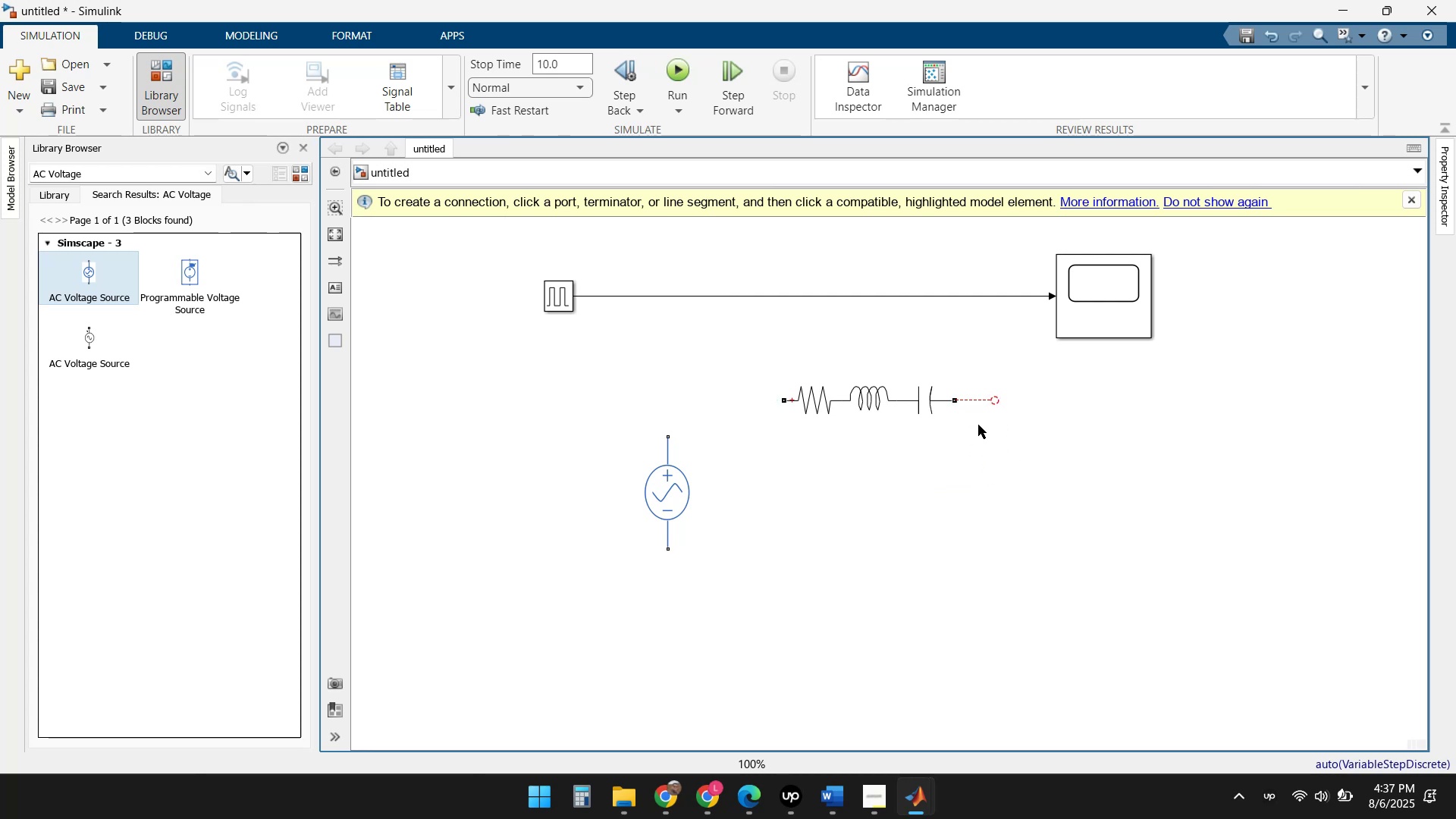 
key(Control+ControlLeft)
 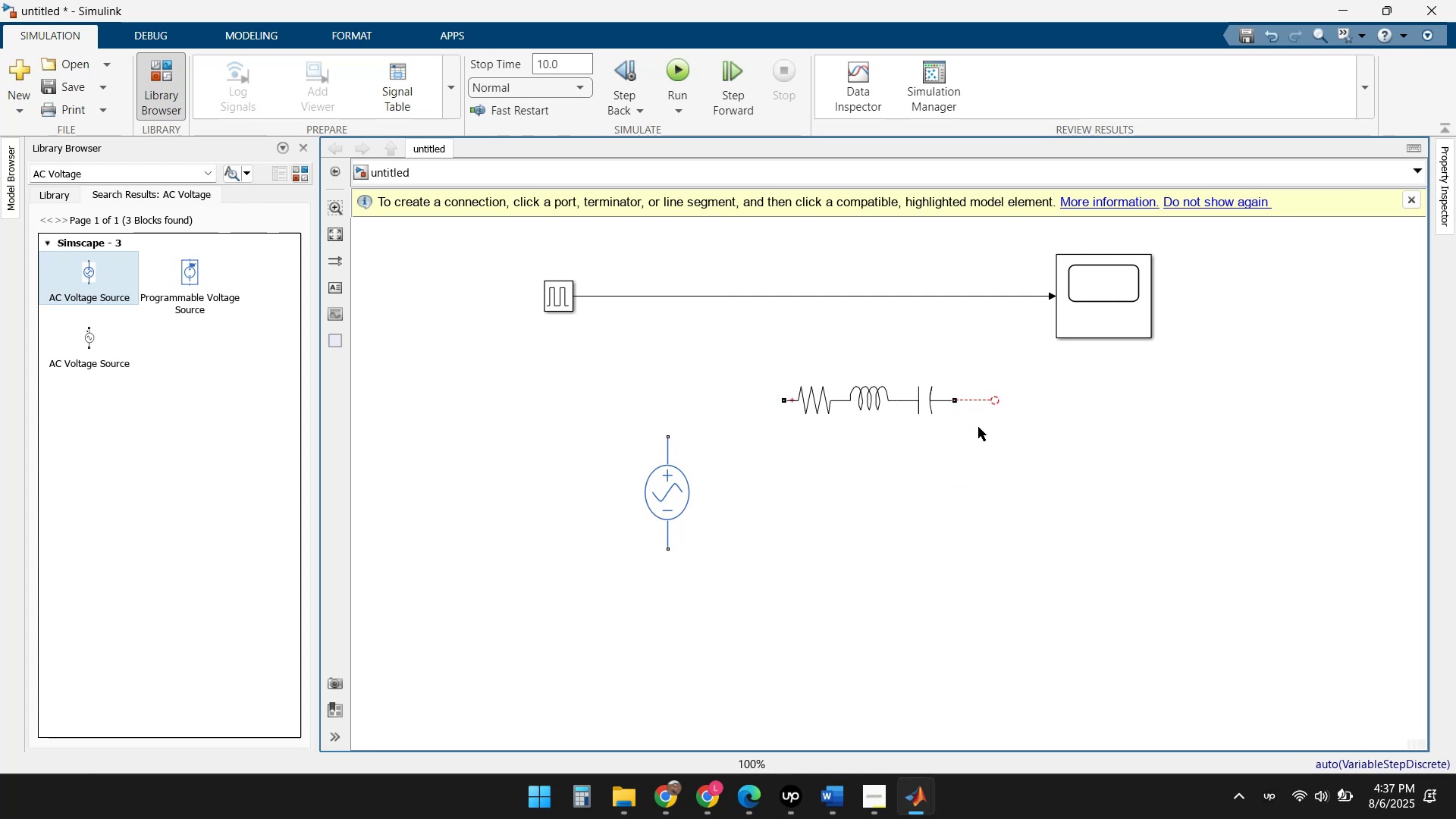 
key(Control+Z)
 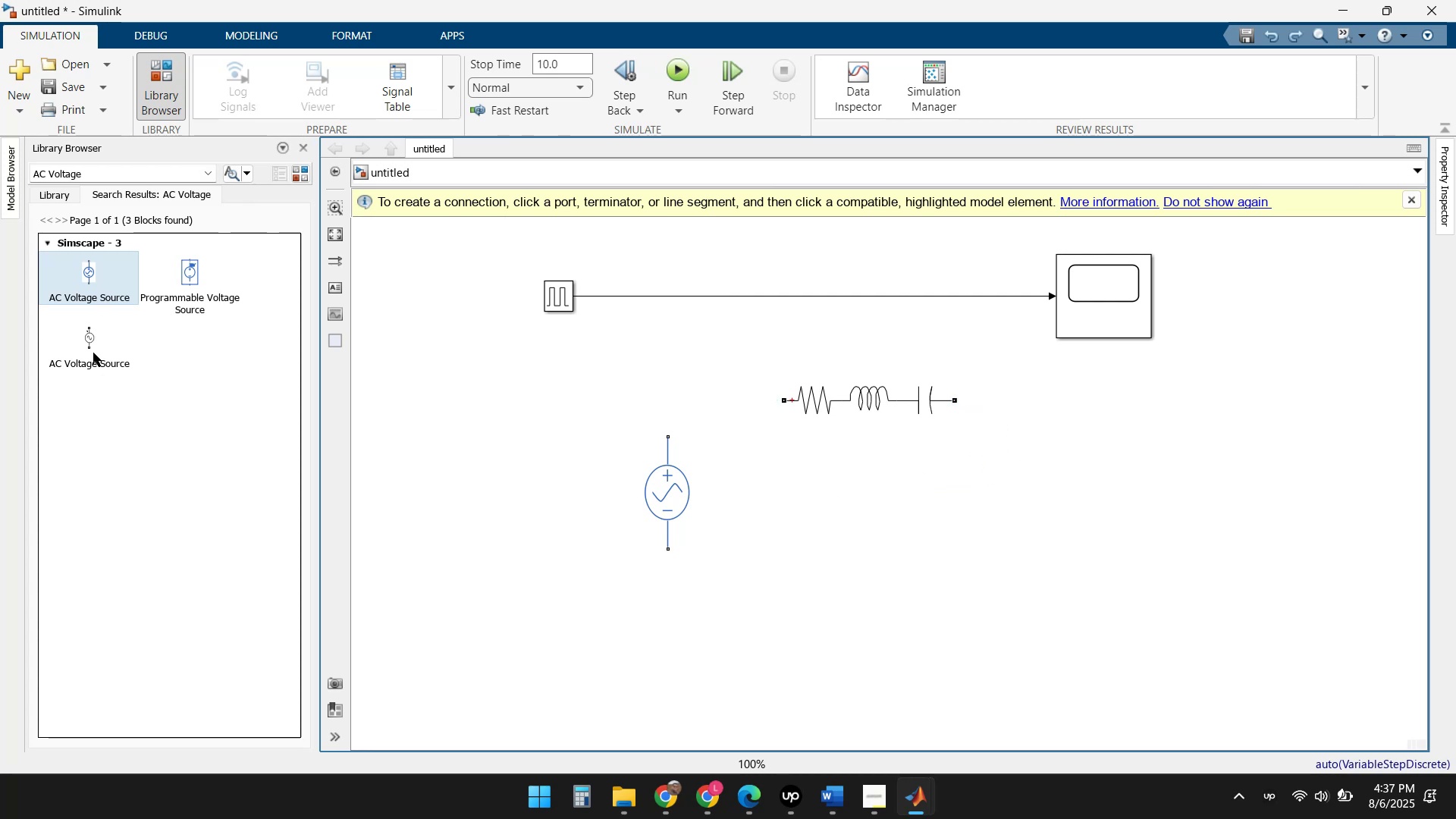 
wait(5.9)
 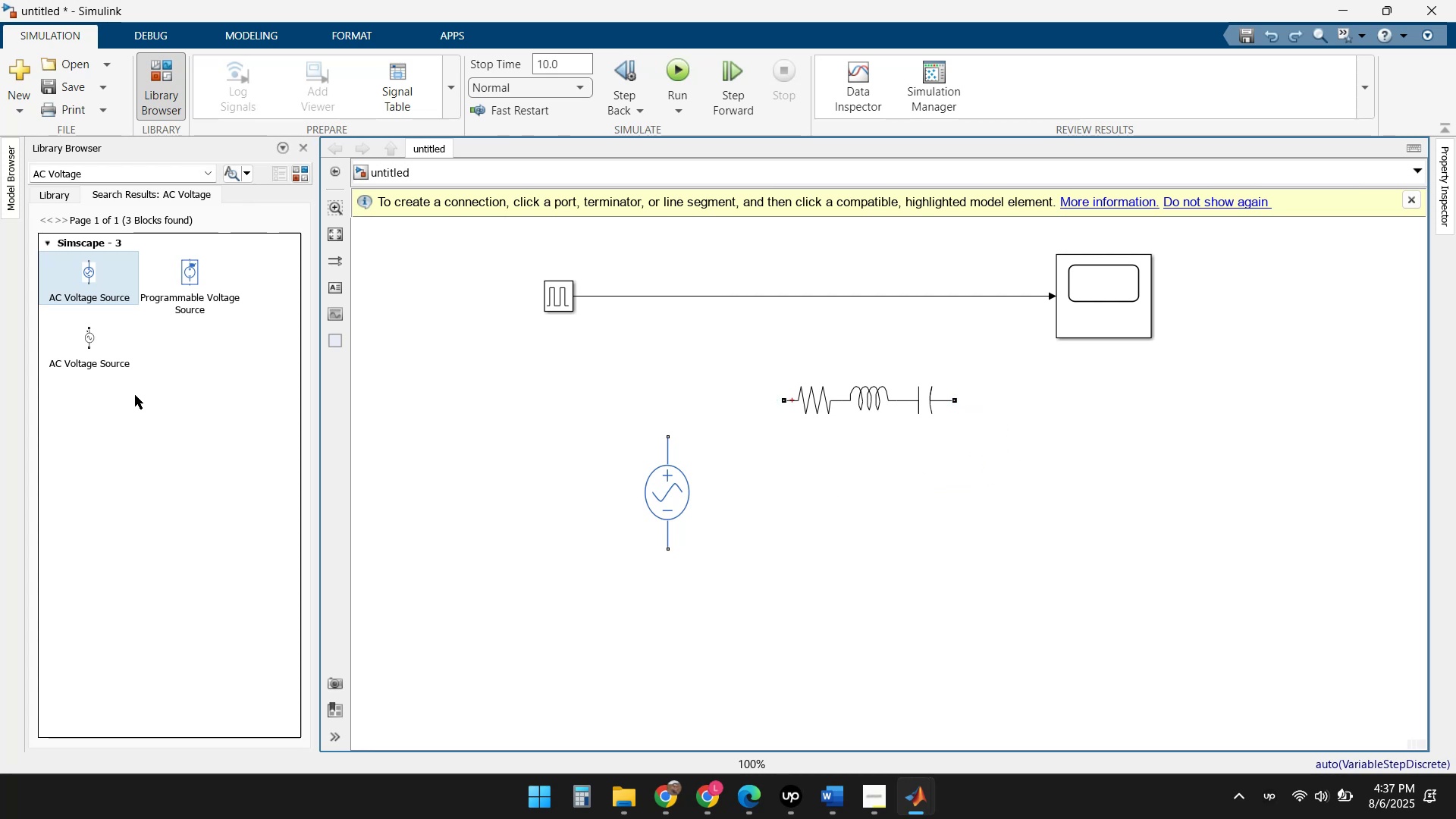 
left_click([95, 349])
 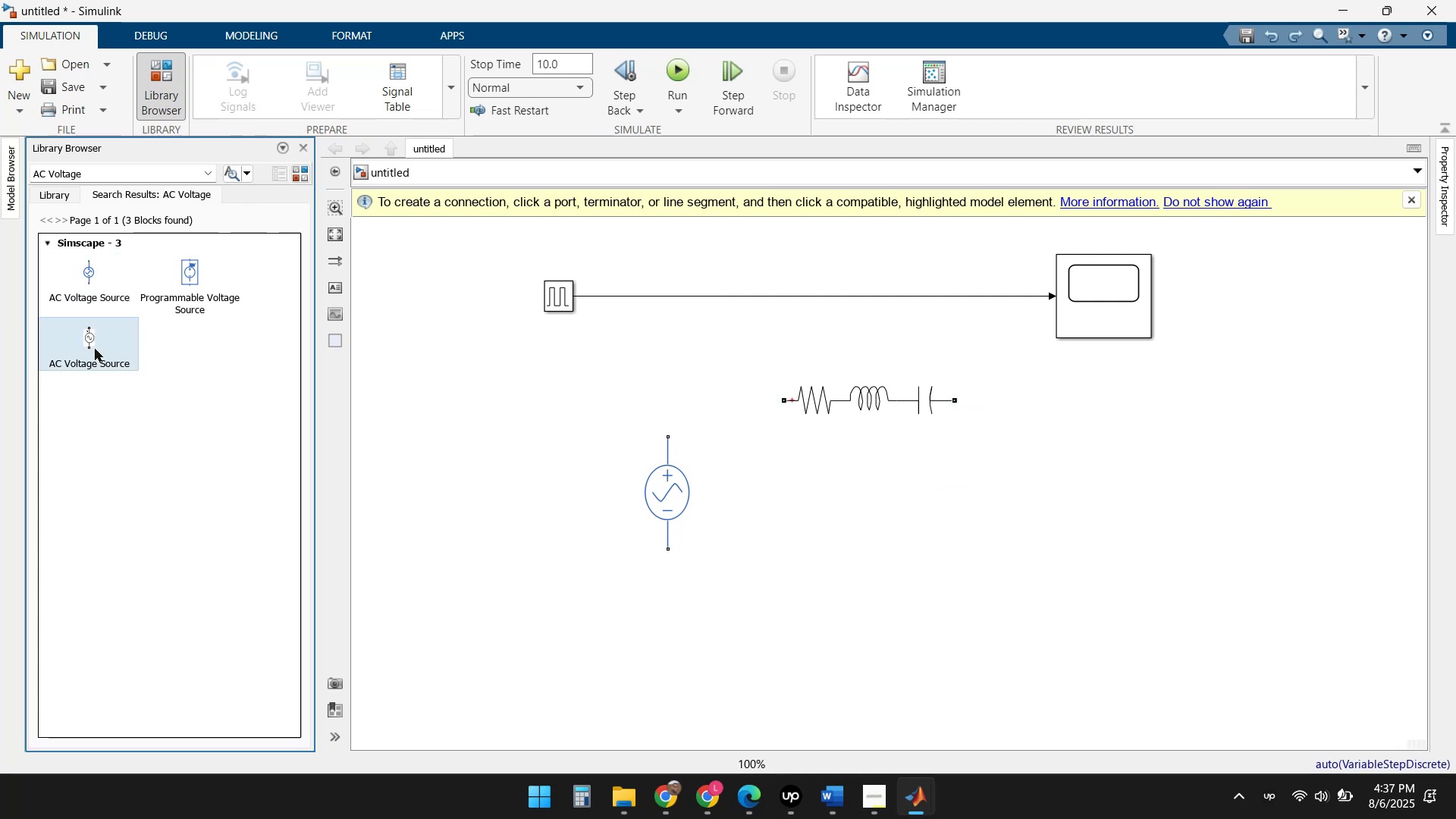 
right_click([95, 349])
 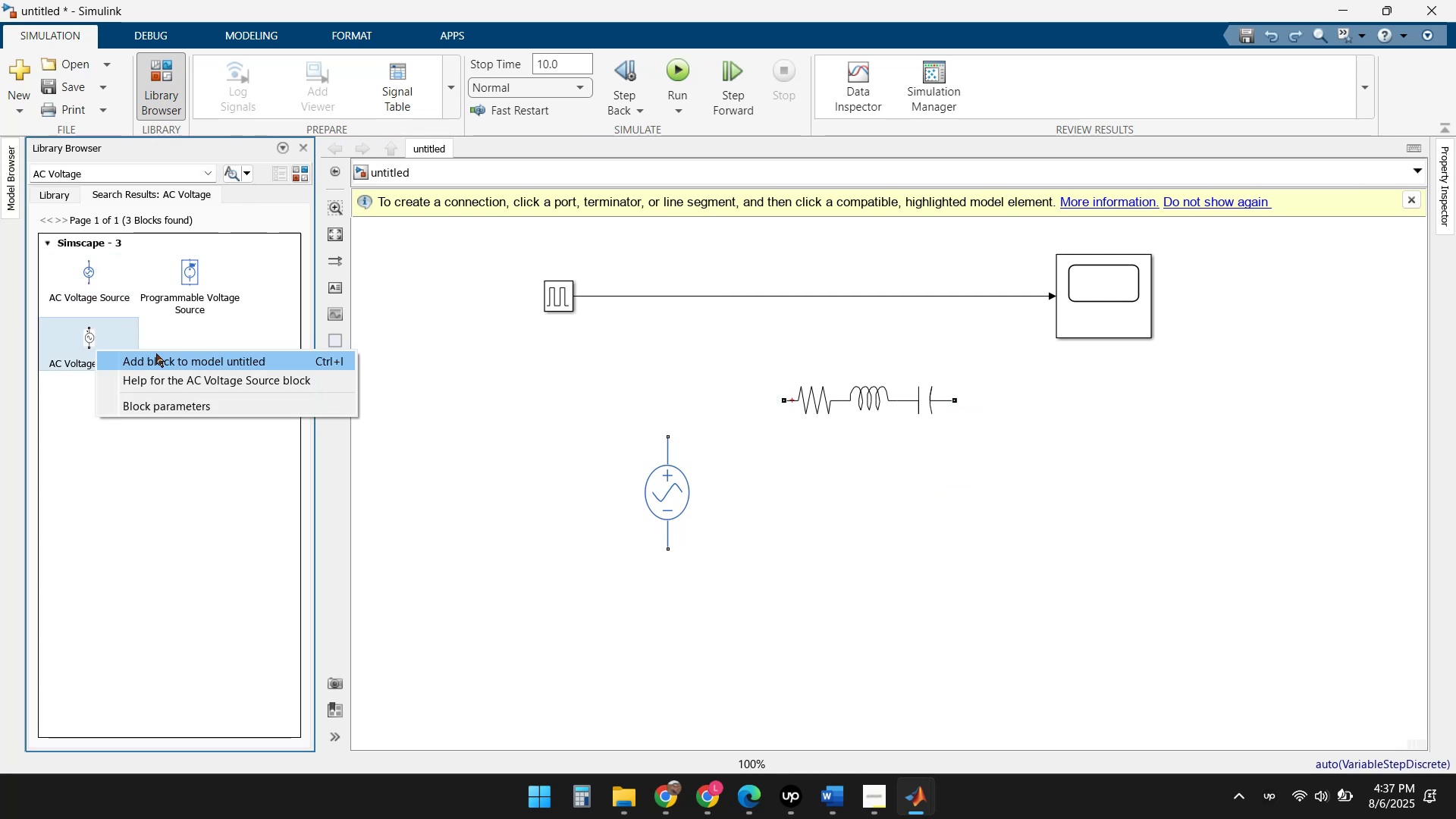 
left_click([184, 361])
 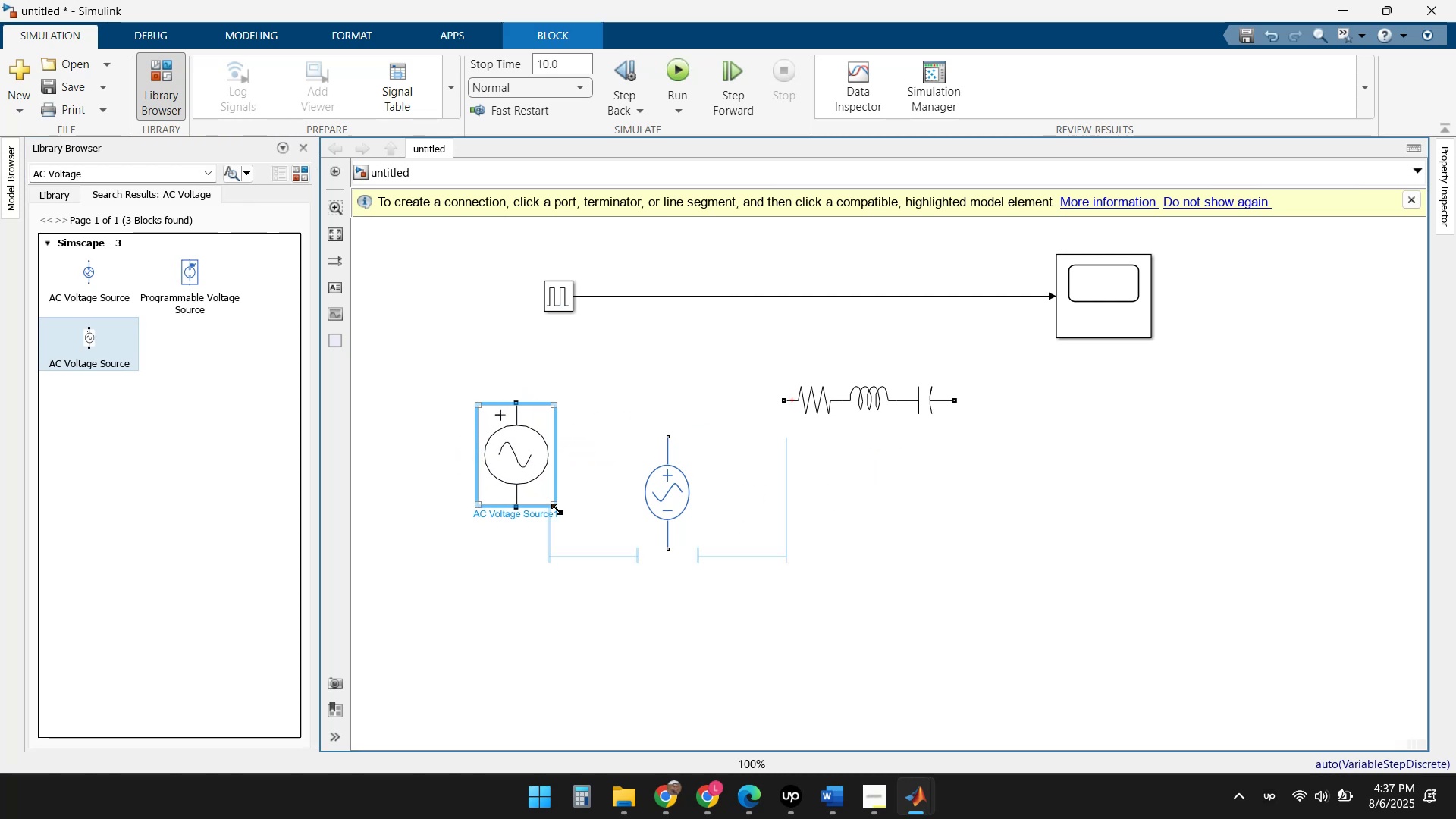 
wait(9.27)
 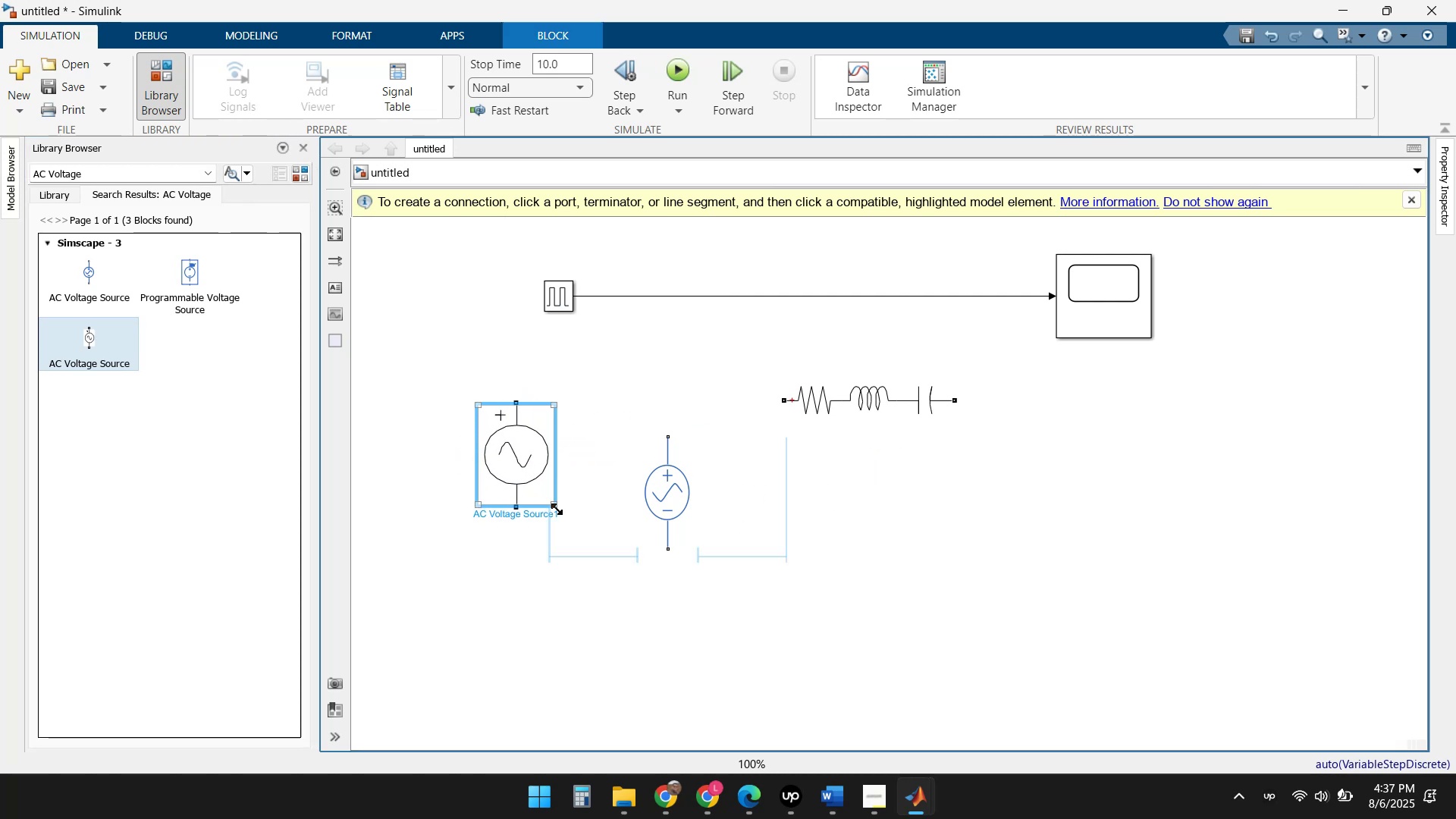 
left_click([661, 502])
 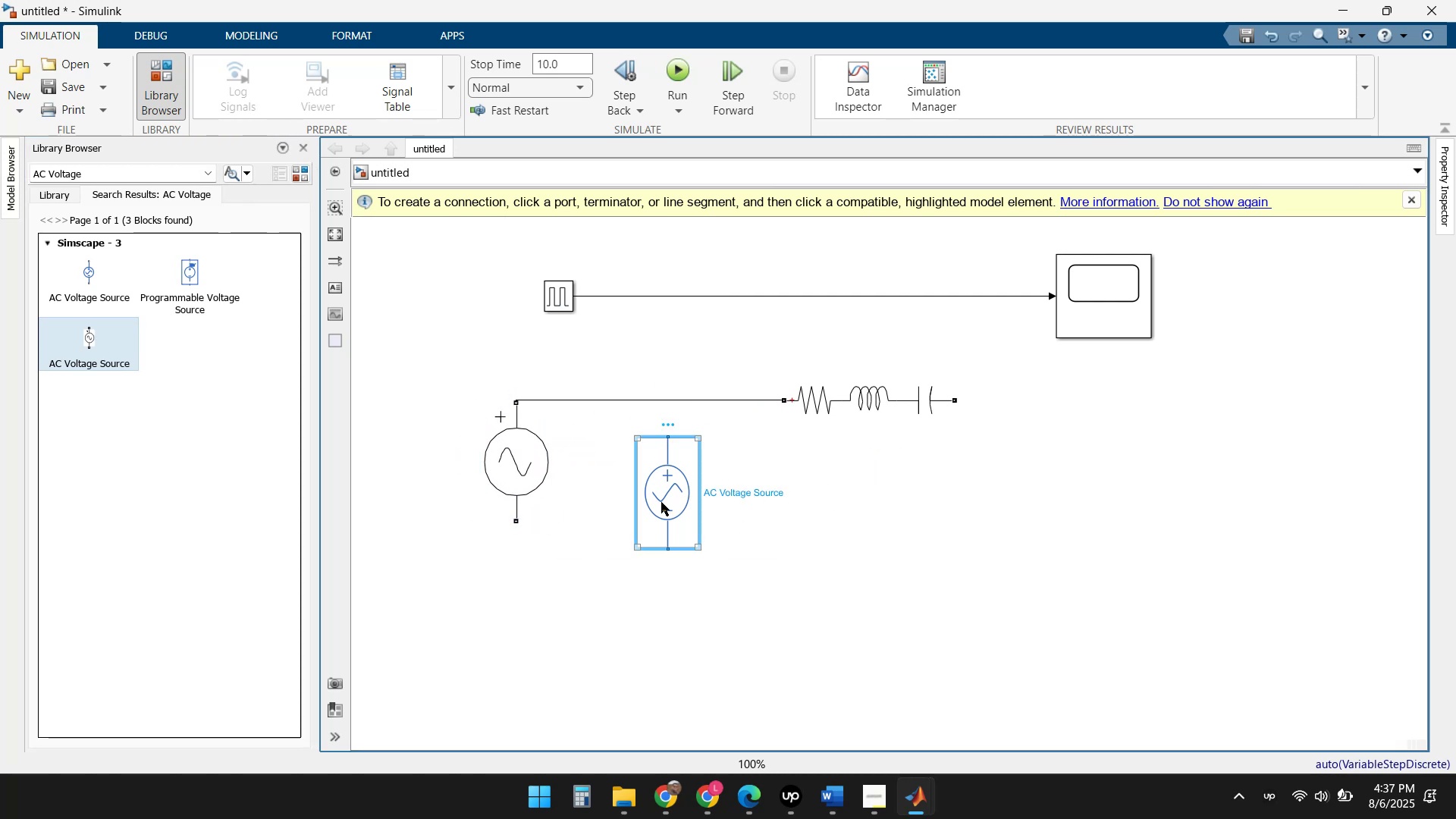 
key(Delete)
 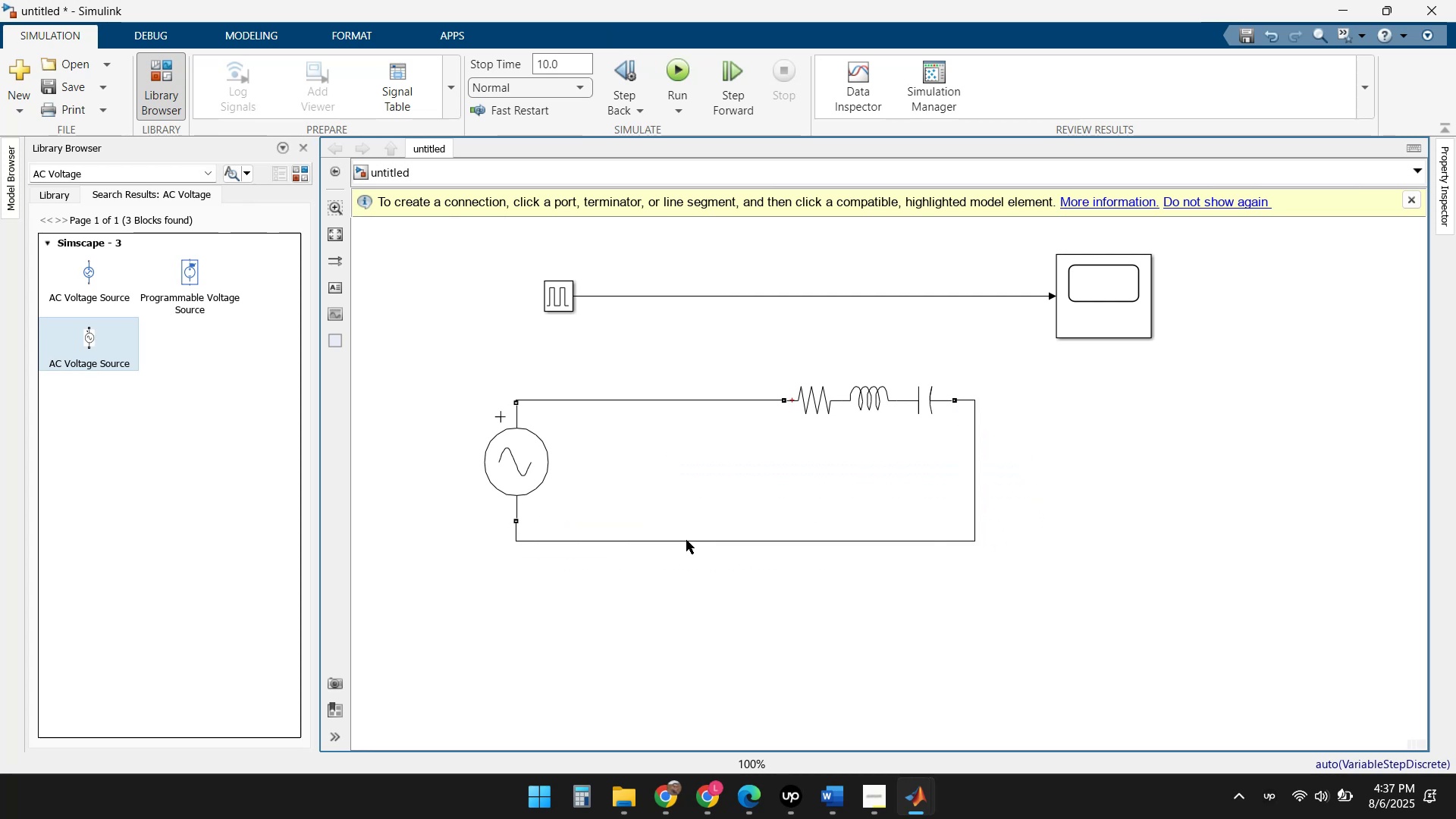 
wait(5.81)
 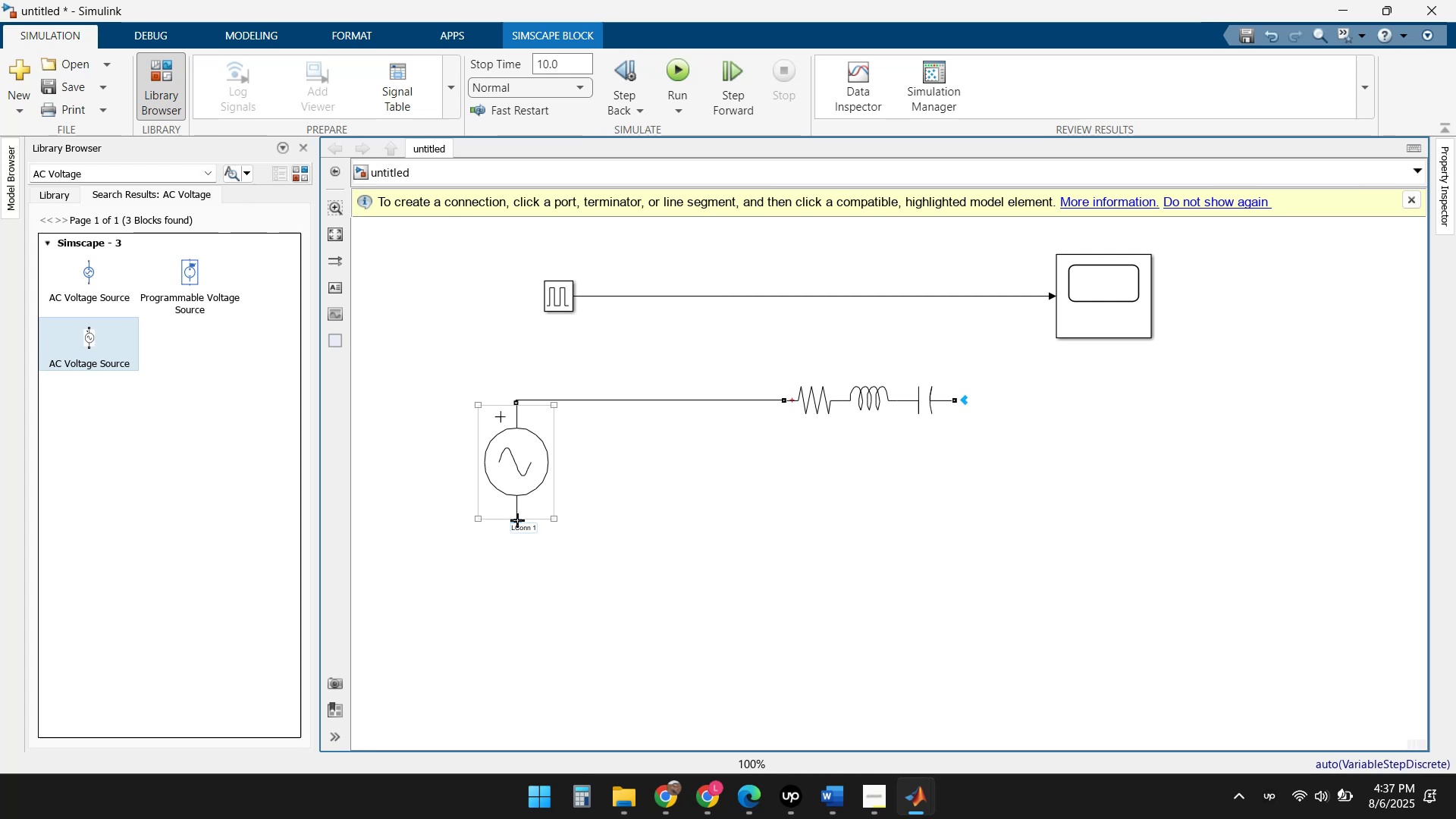 
double_click([519, 461])
 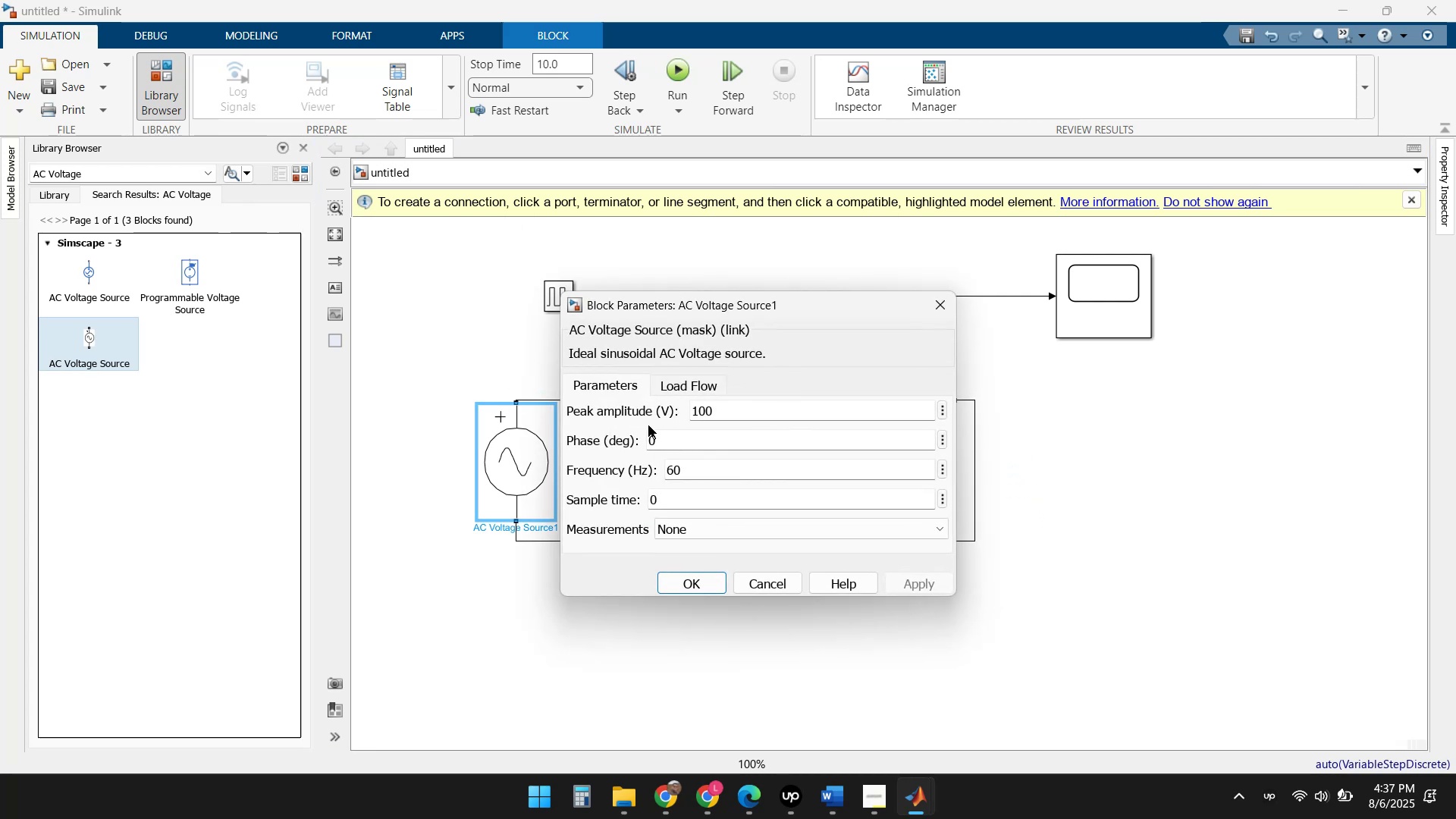 
left_click([742, 414])
 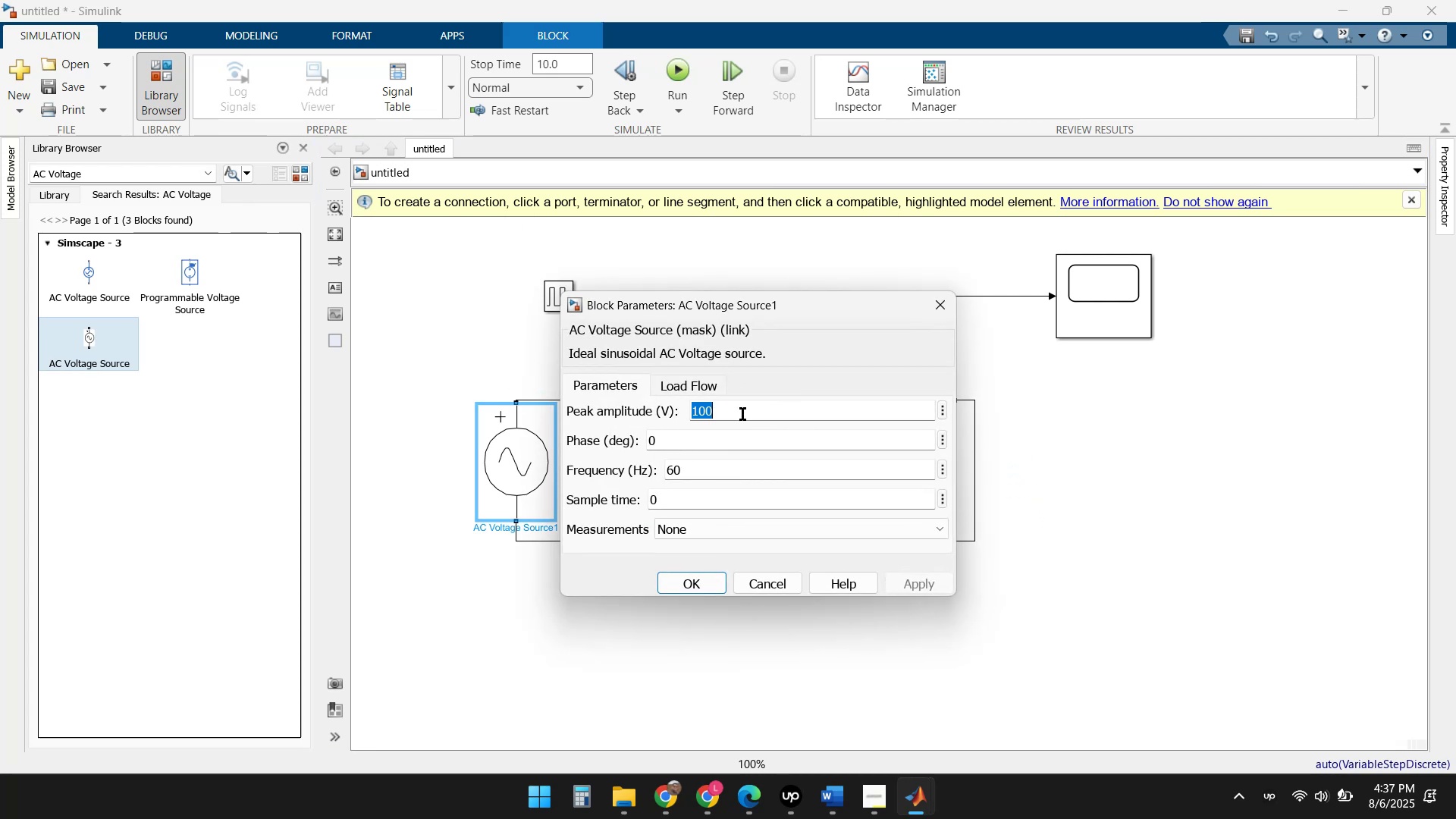 
key(Numpad5)
 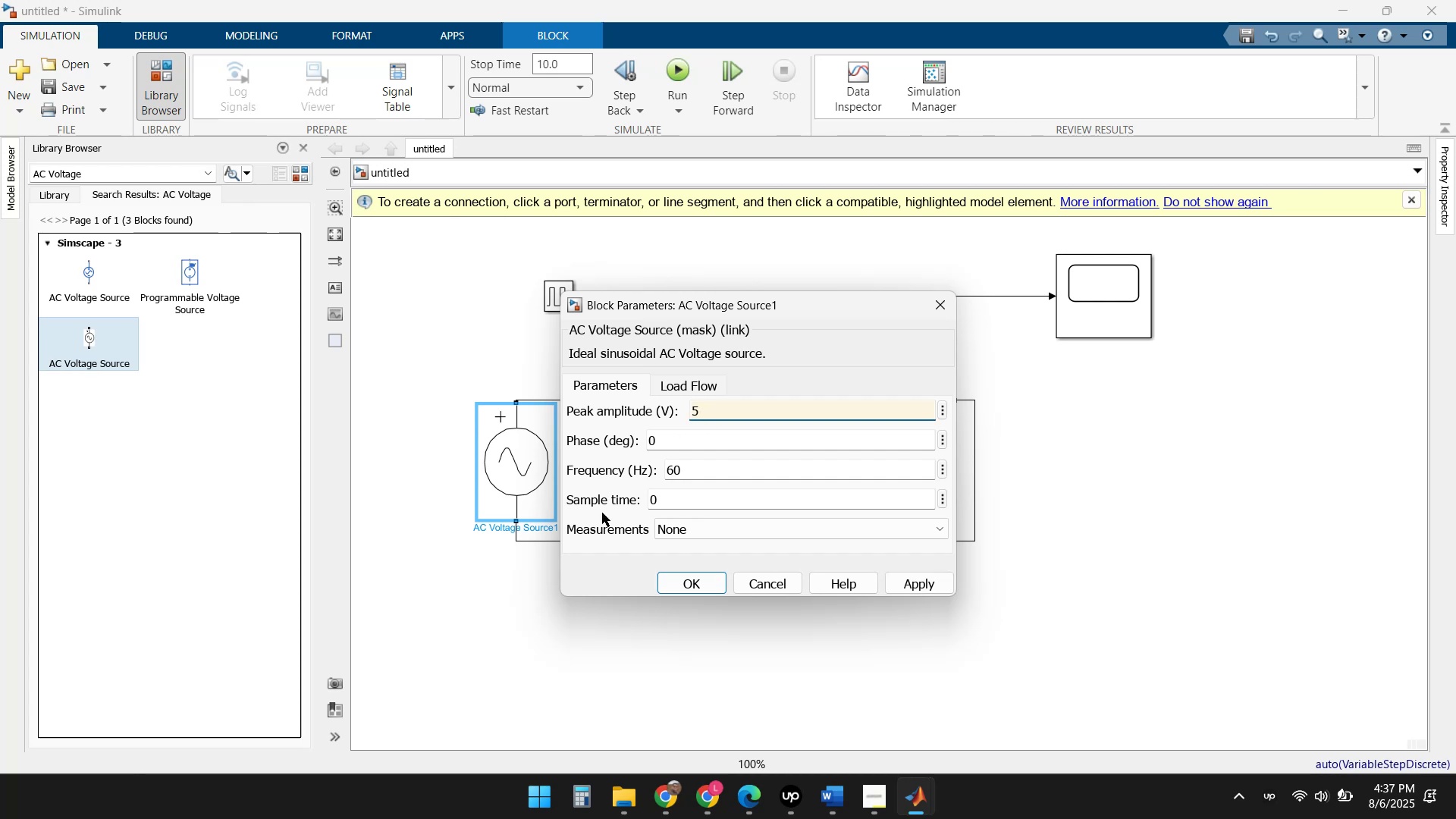 
scroll: coordinate [699, 484], scroll_direction: down, amount: 1.0
 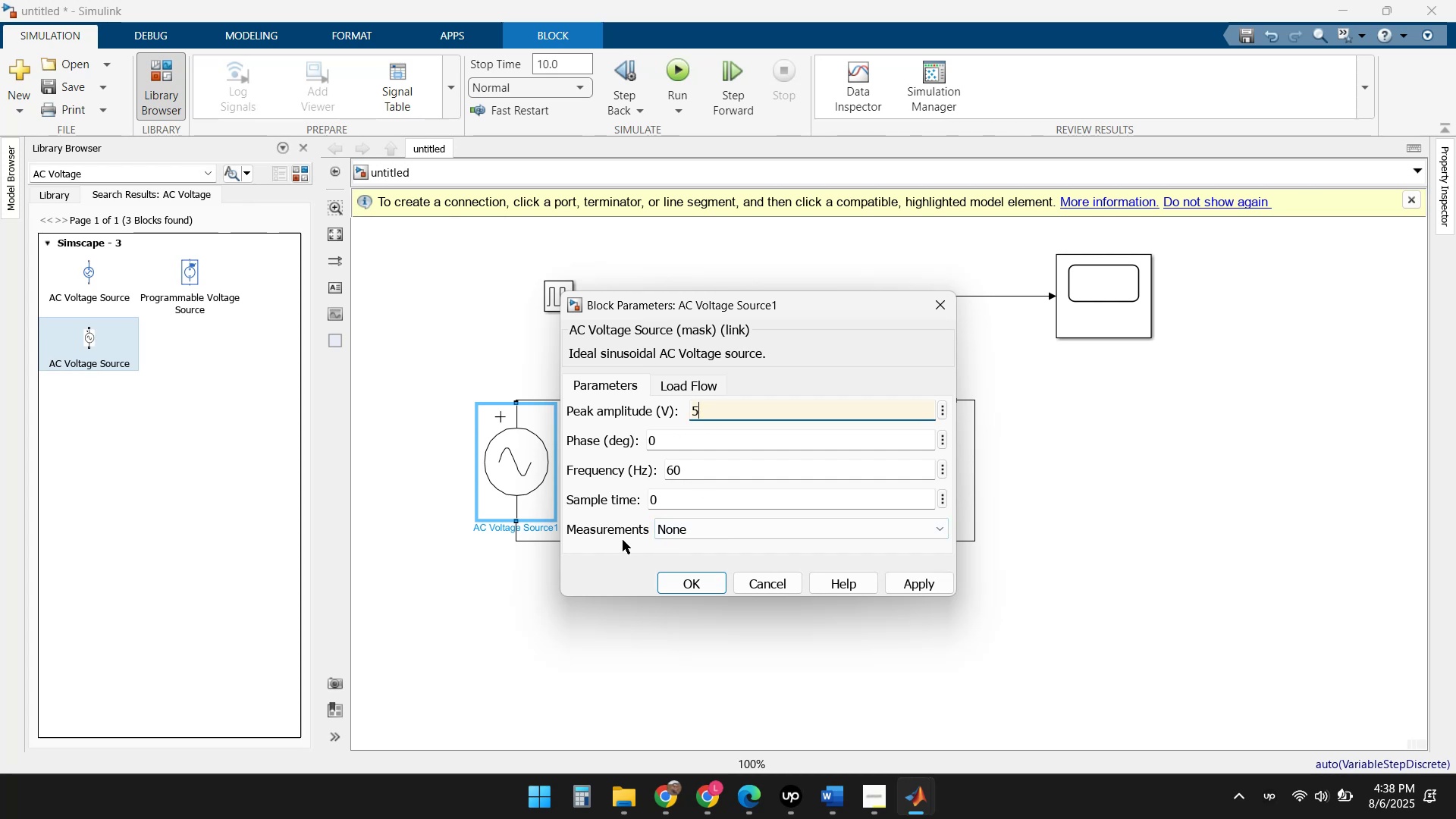 
left_click([628, 550])
 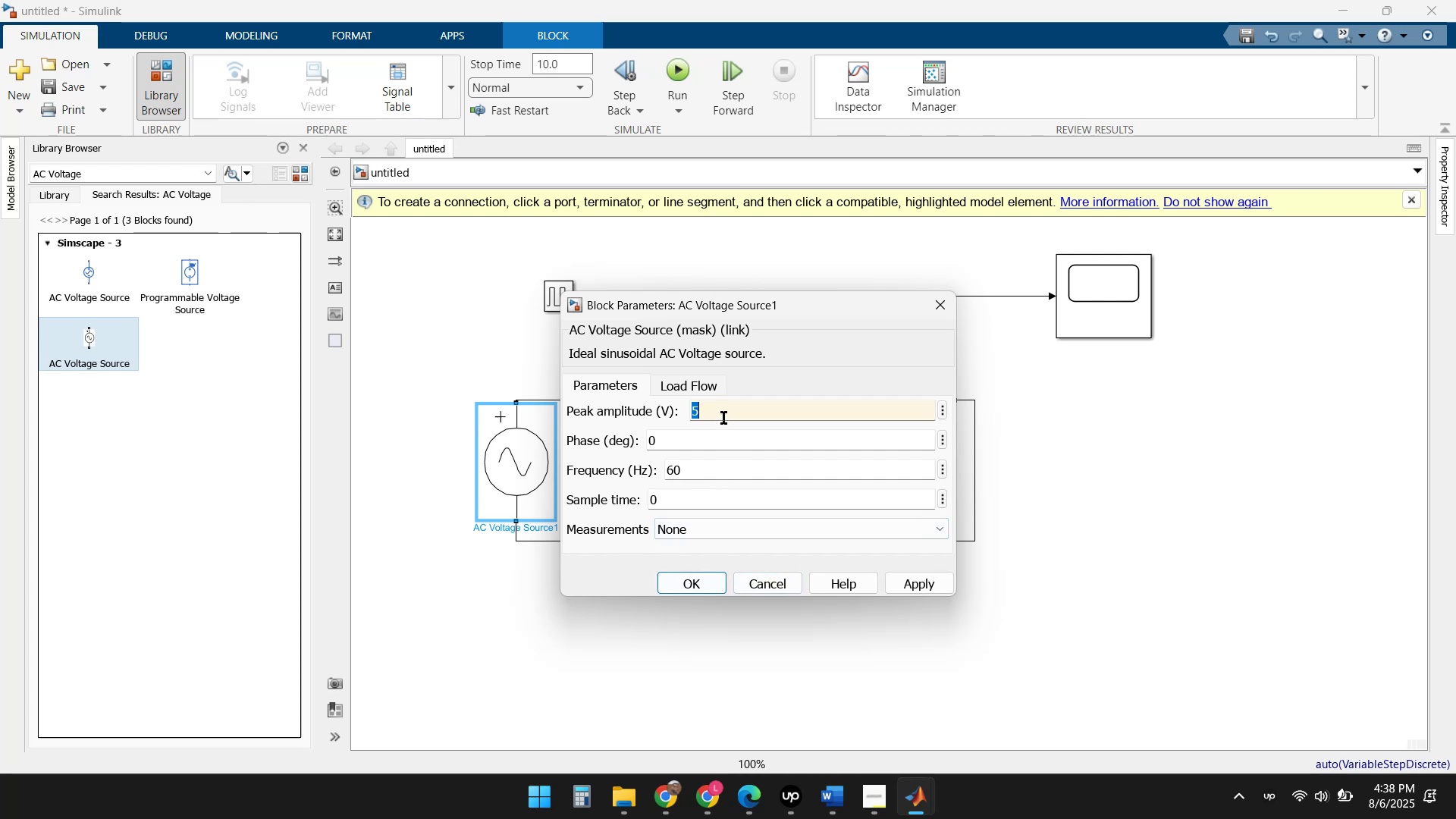 
key(Numpad1)
 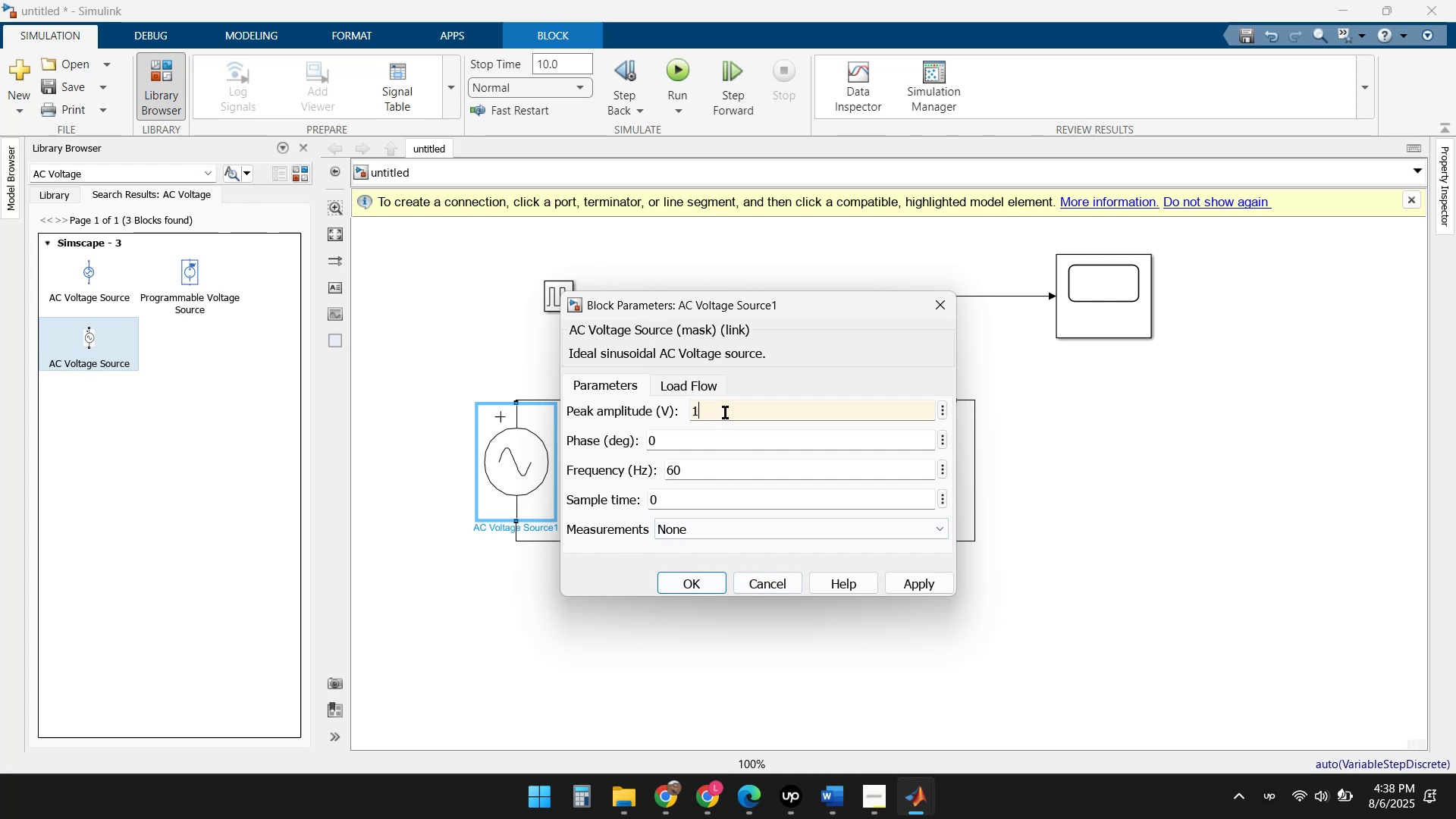 
key(Numpad0)
 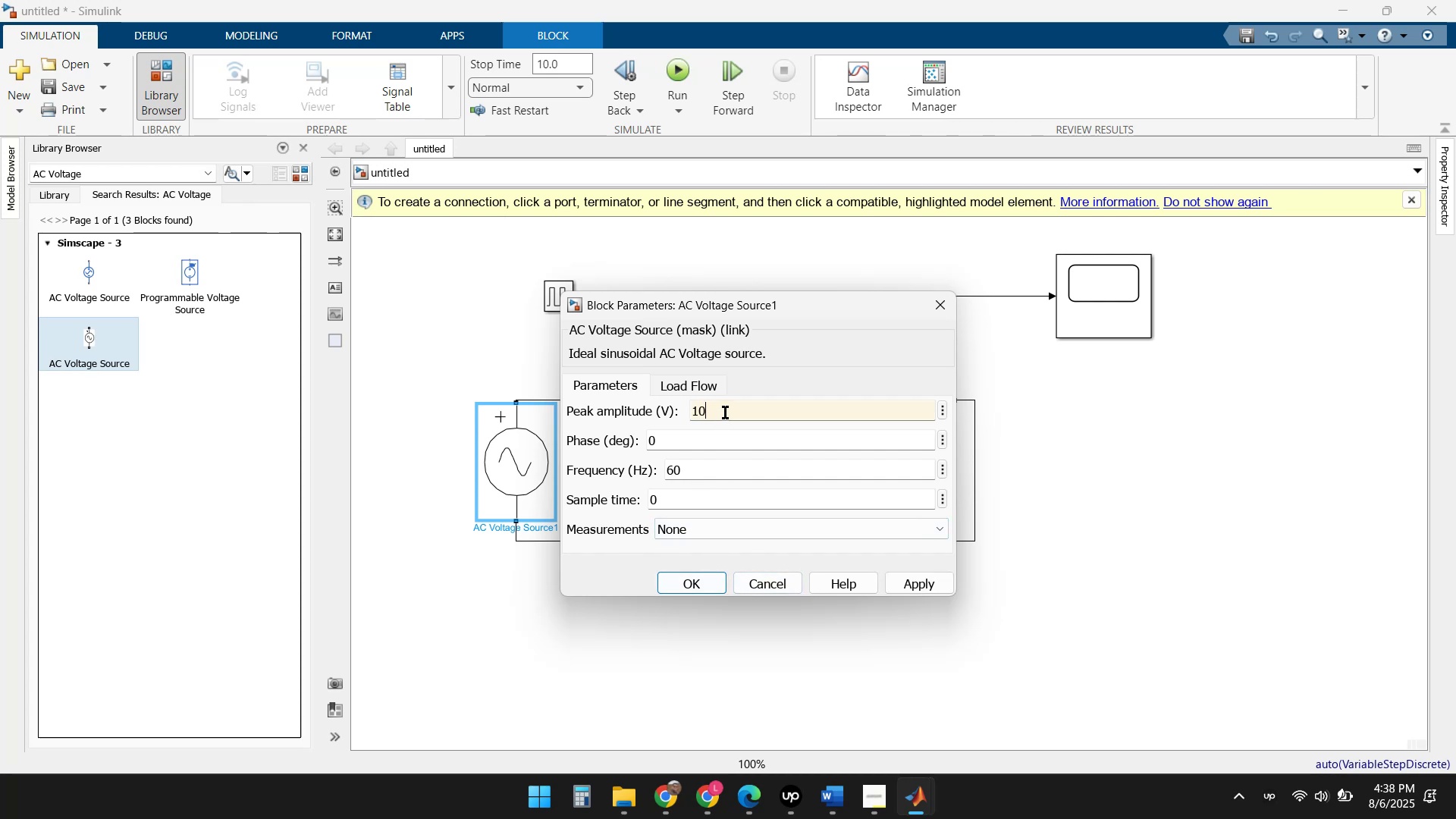 
key(Numpad0)
 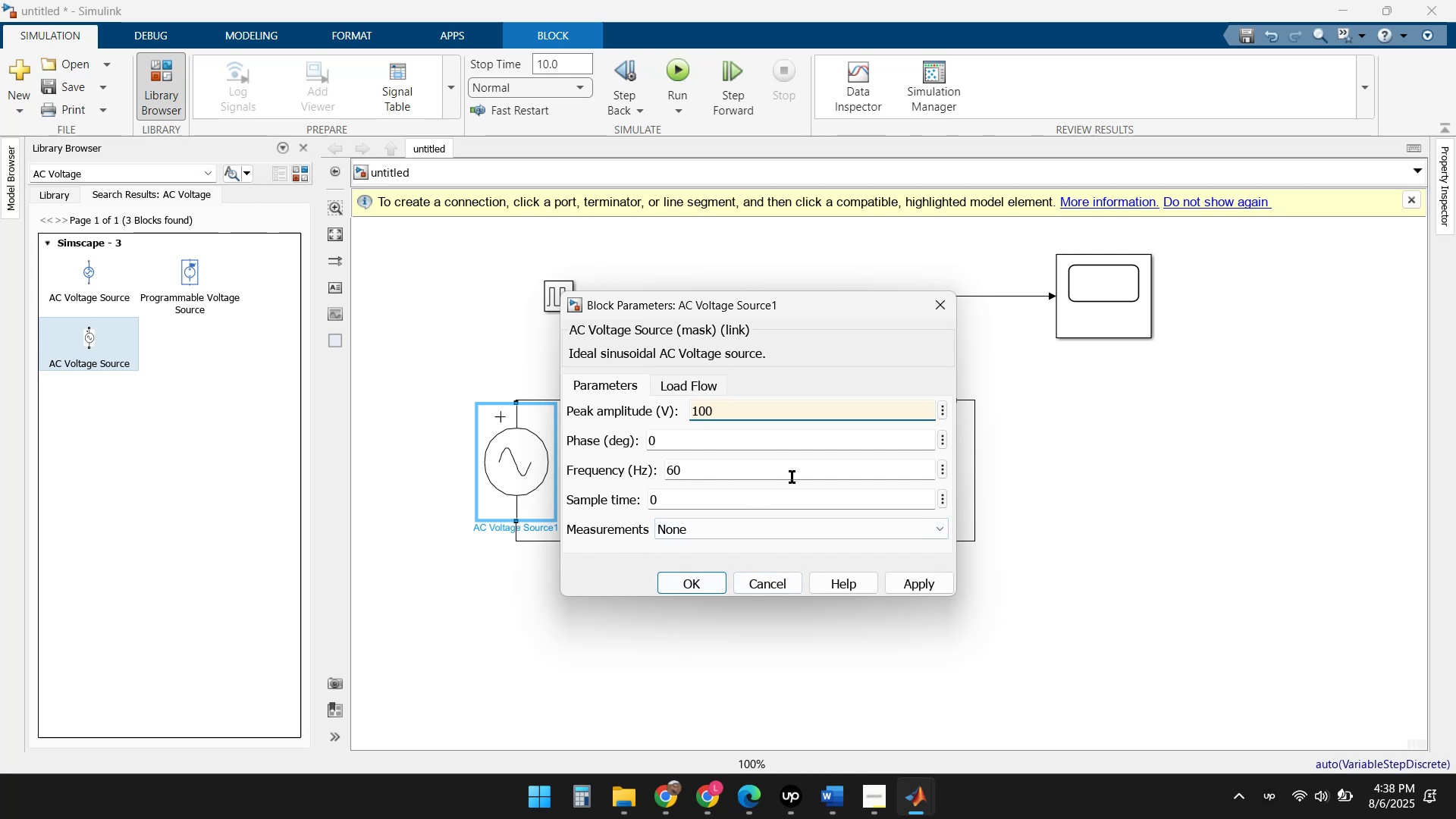 
left_click([915, 582])
 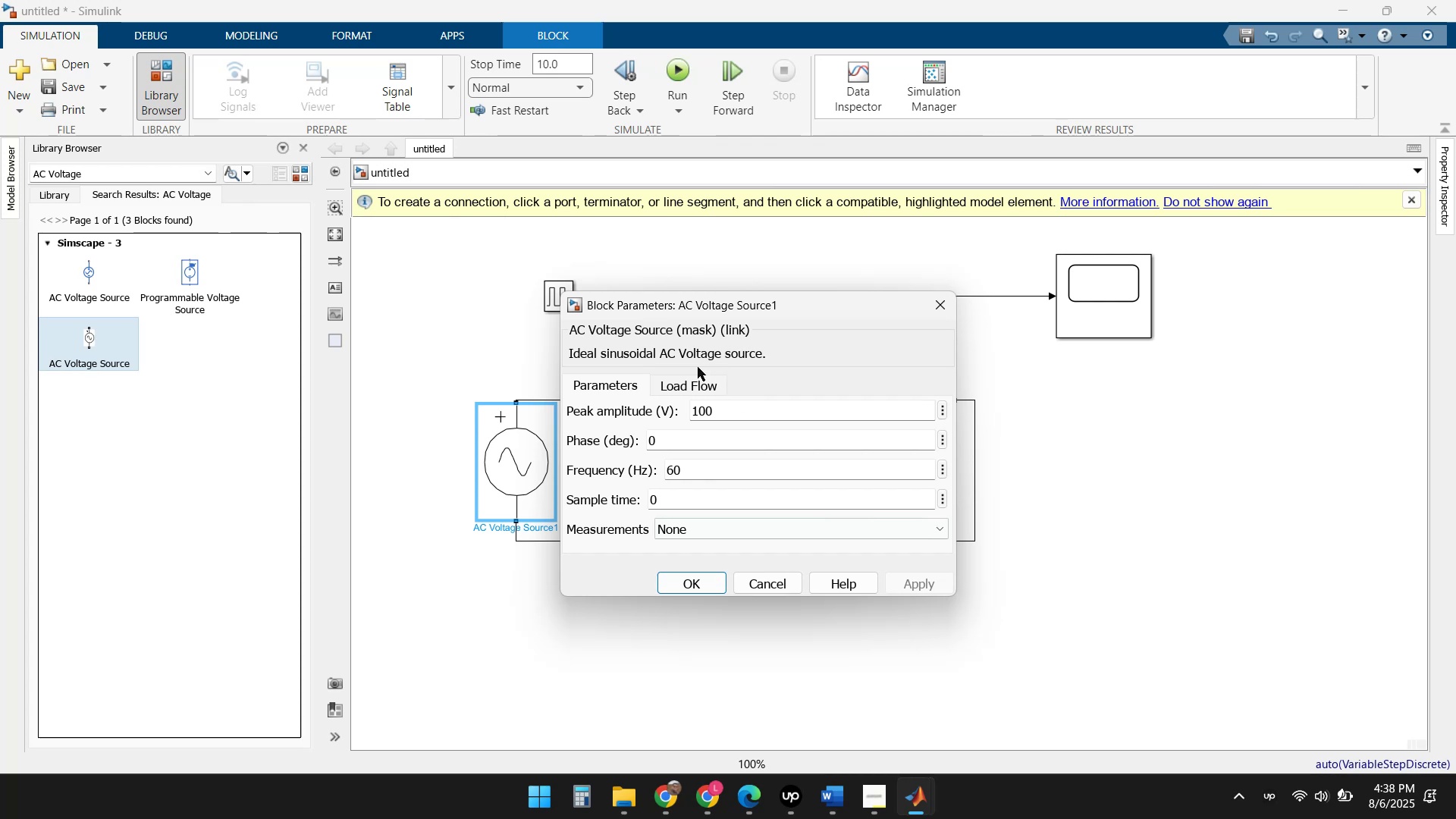 
left_click([675, 382])
 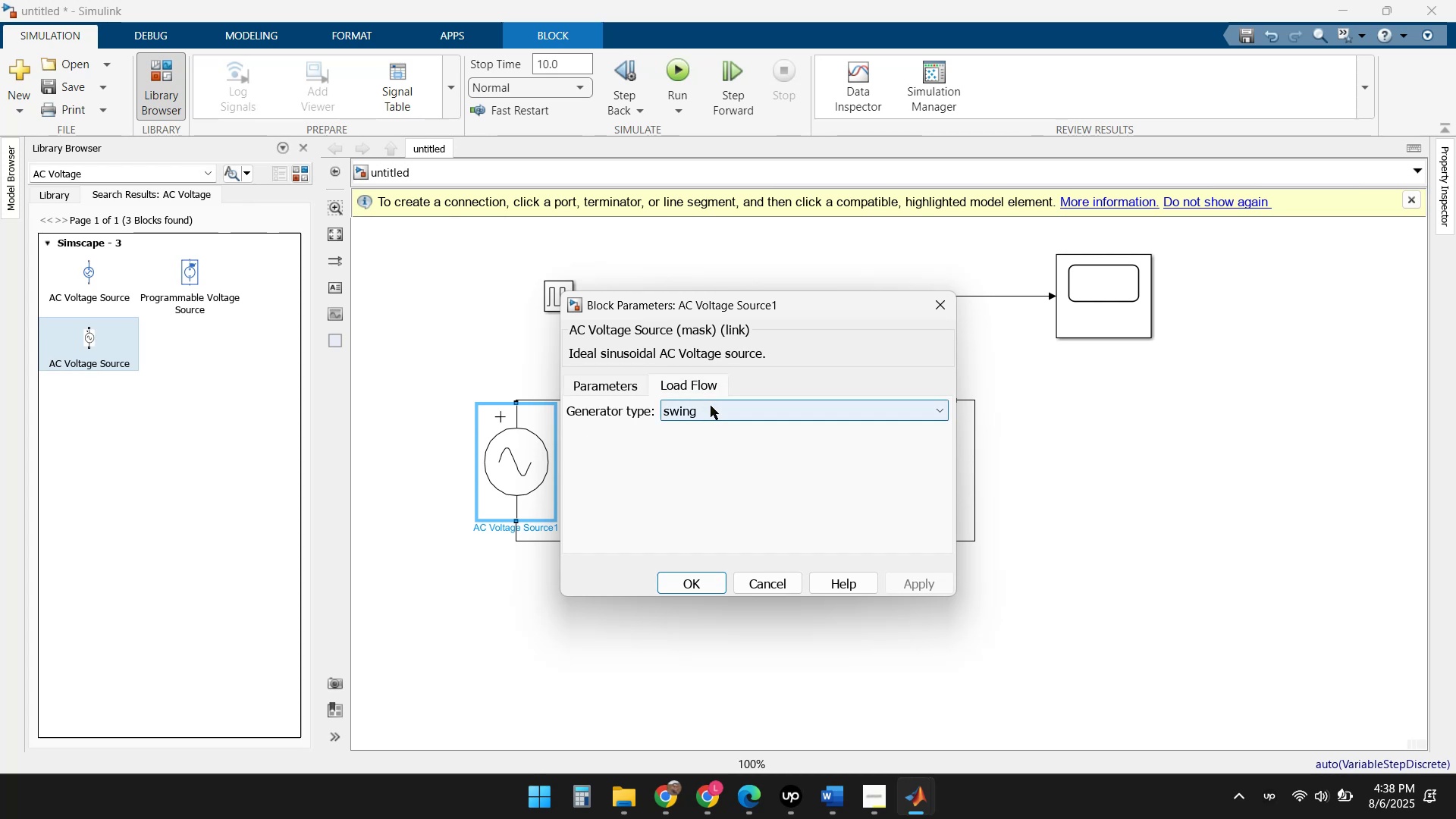 
left_click([708, 406])
 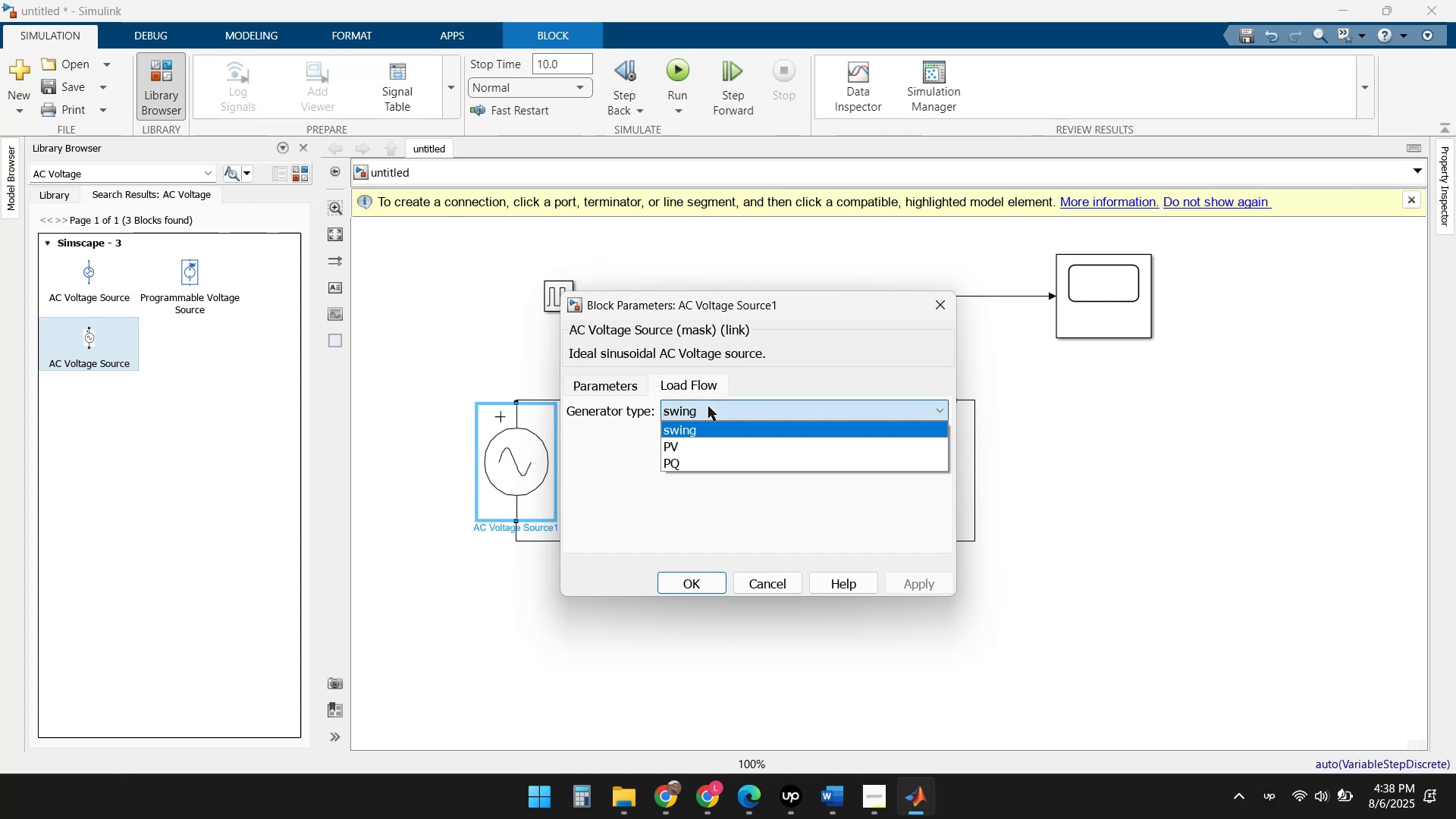 
left_click([708, 406])
 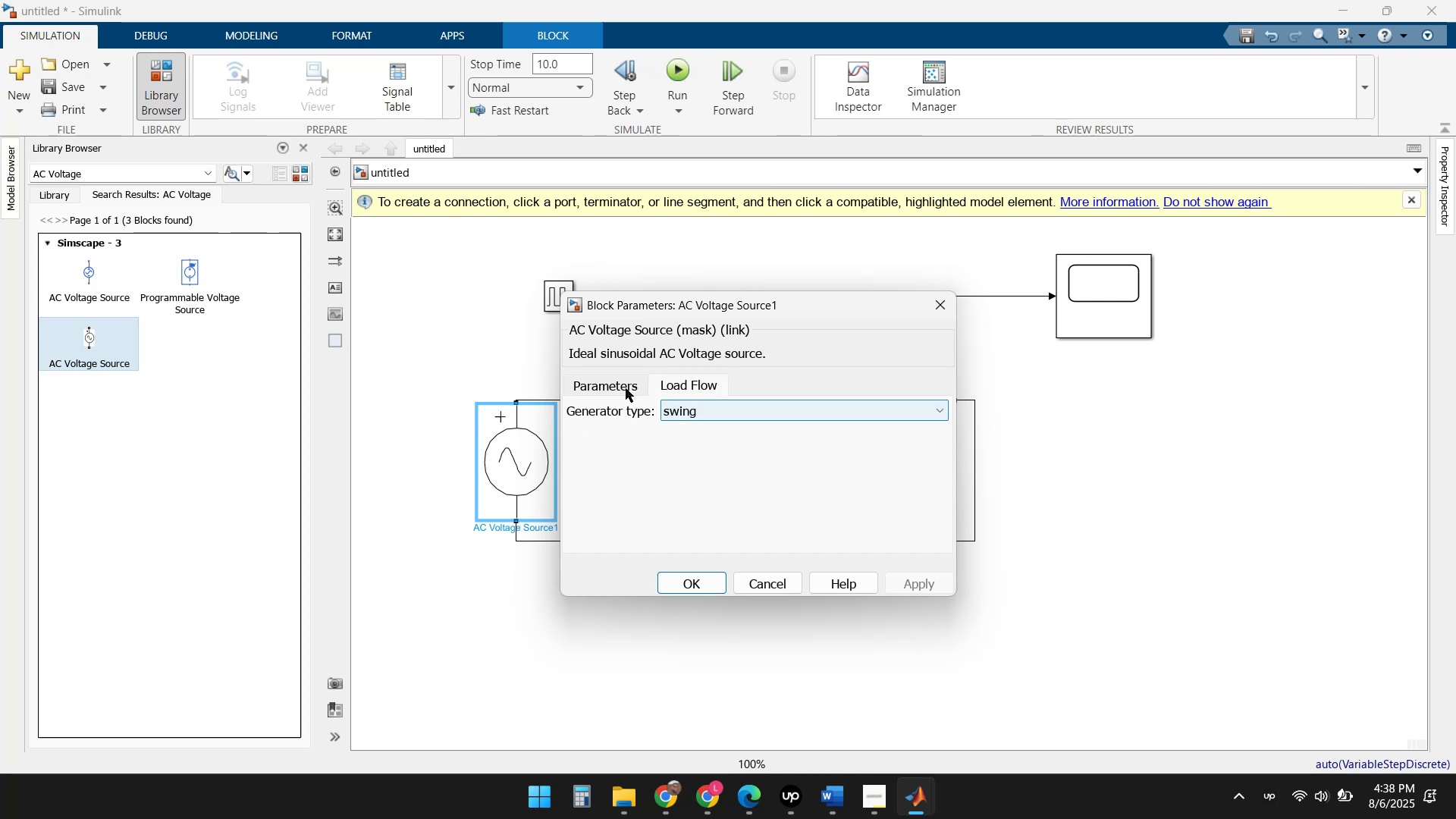 
left_click([613, 383])
 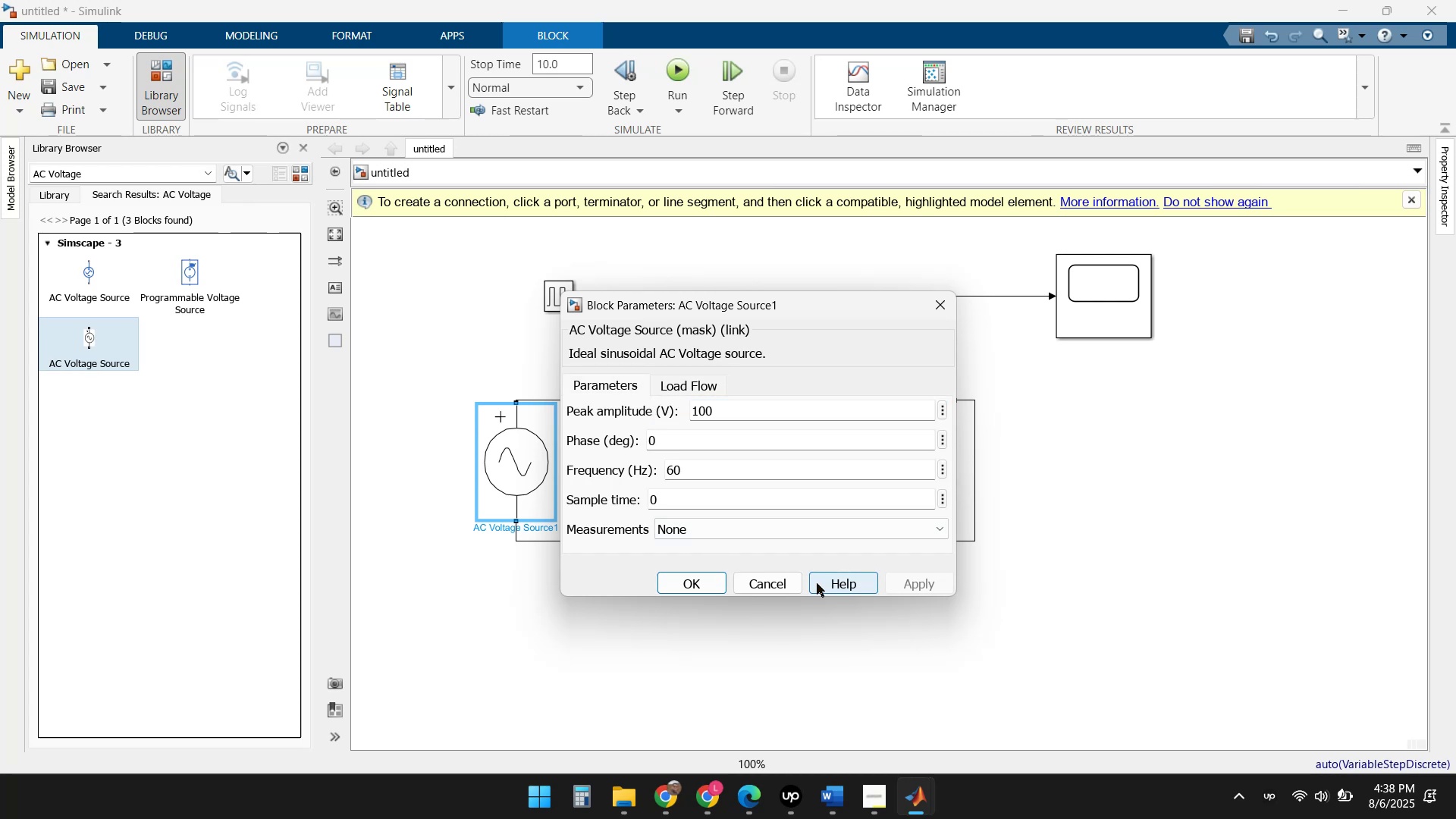 
left_click([686, 586])
 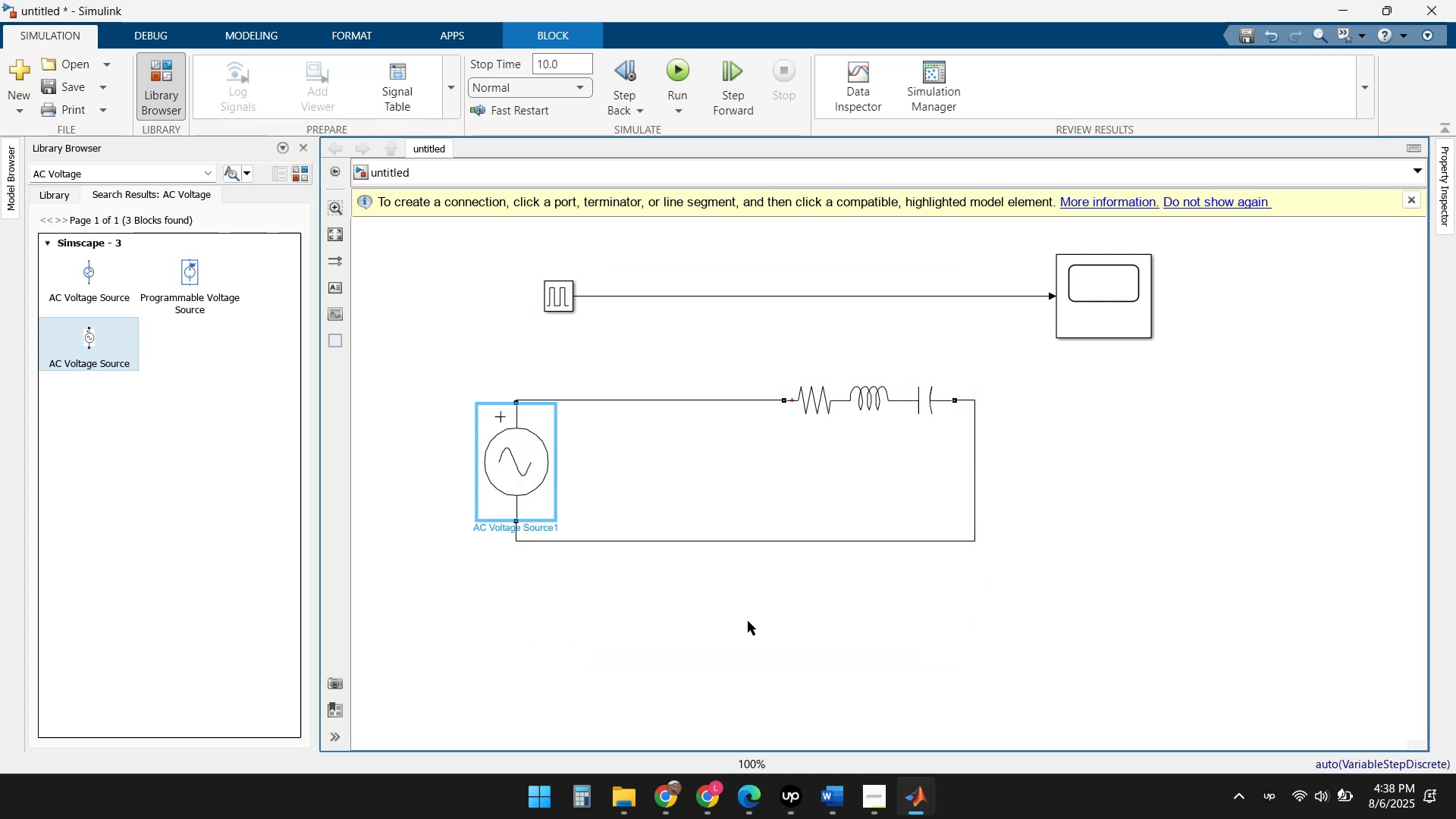 
left_click([778, 445])
 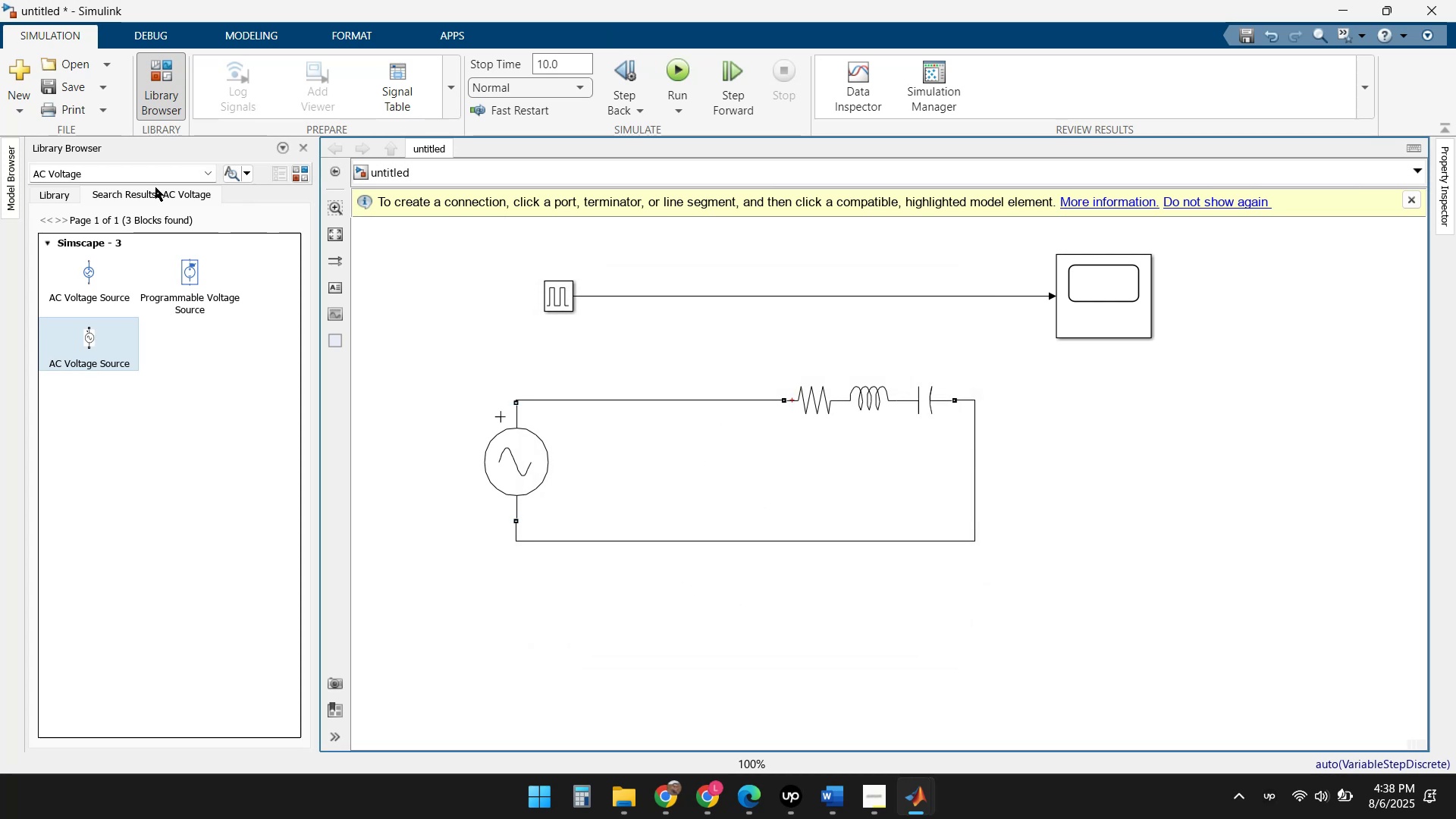 
left_click([165, 173])
 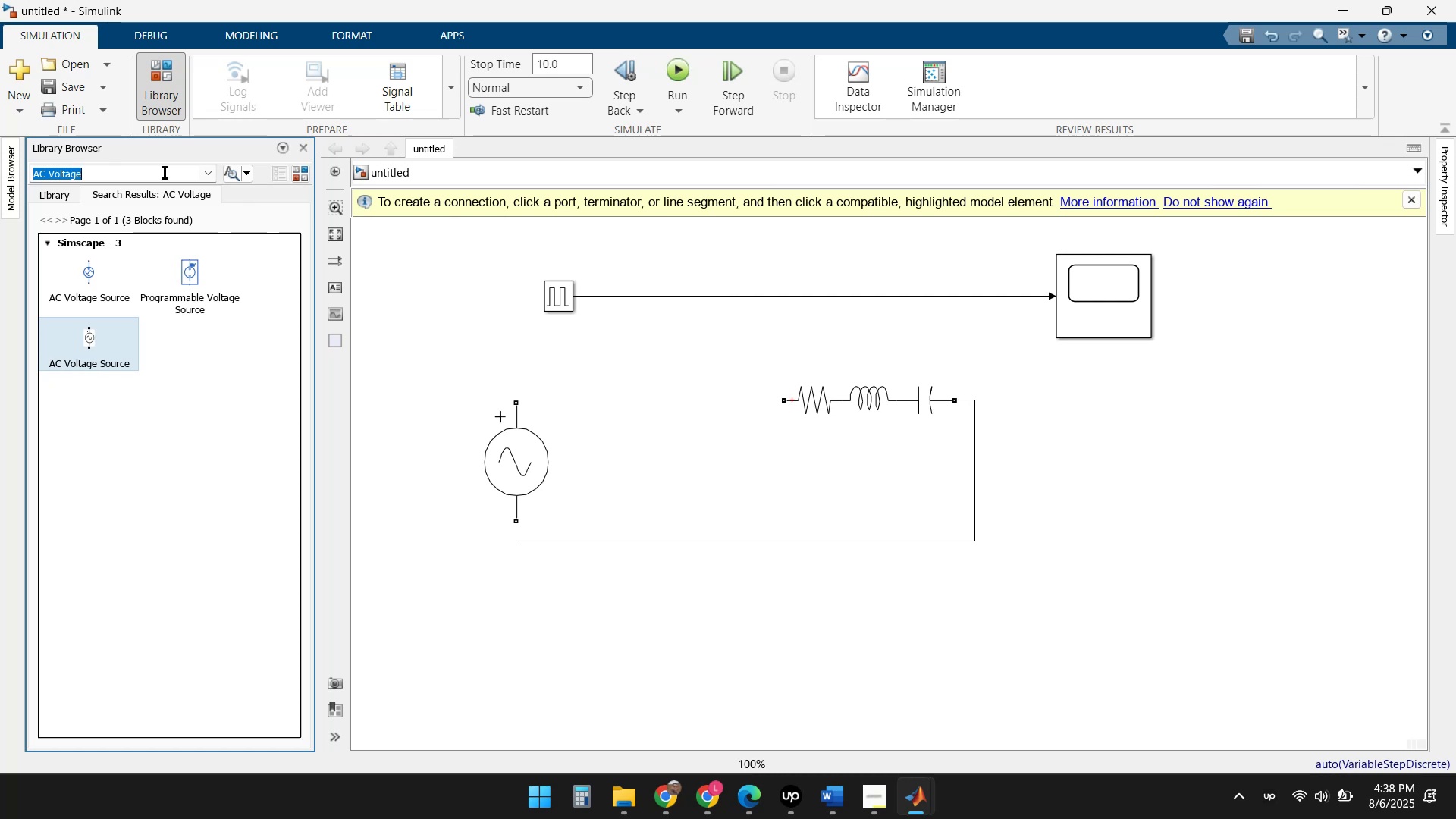 
type(Measurement)
 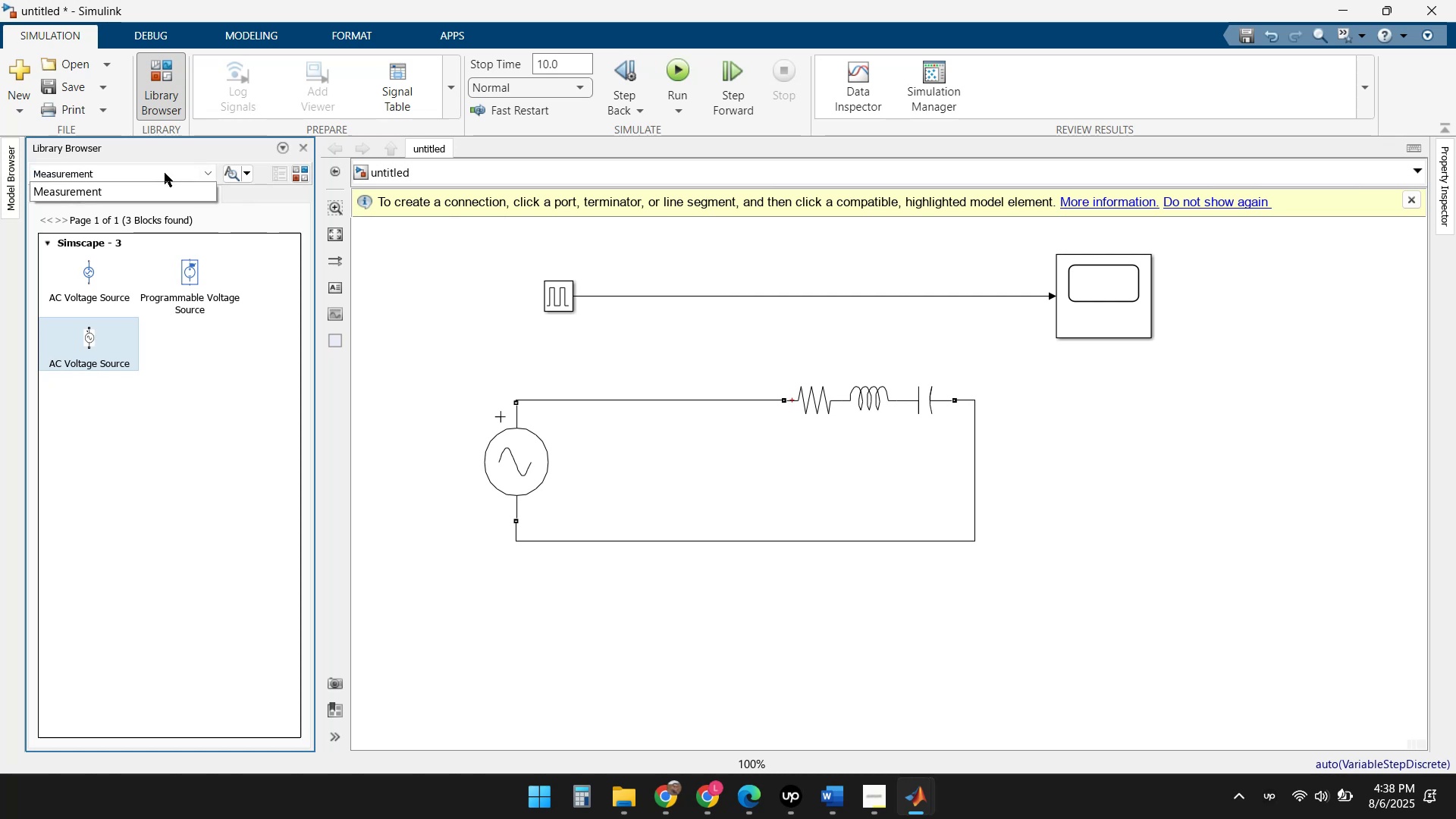 
key(Enter)
 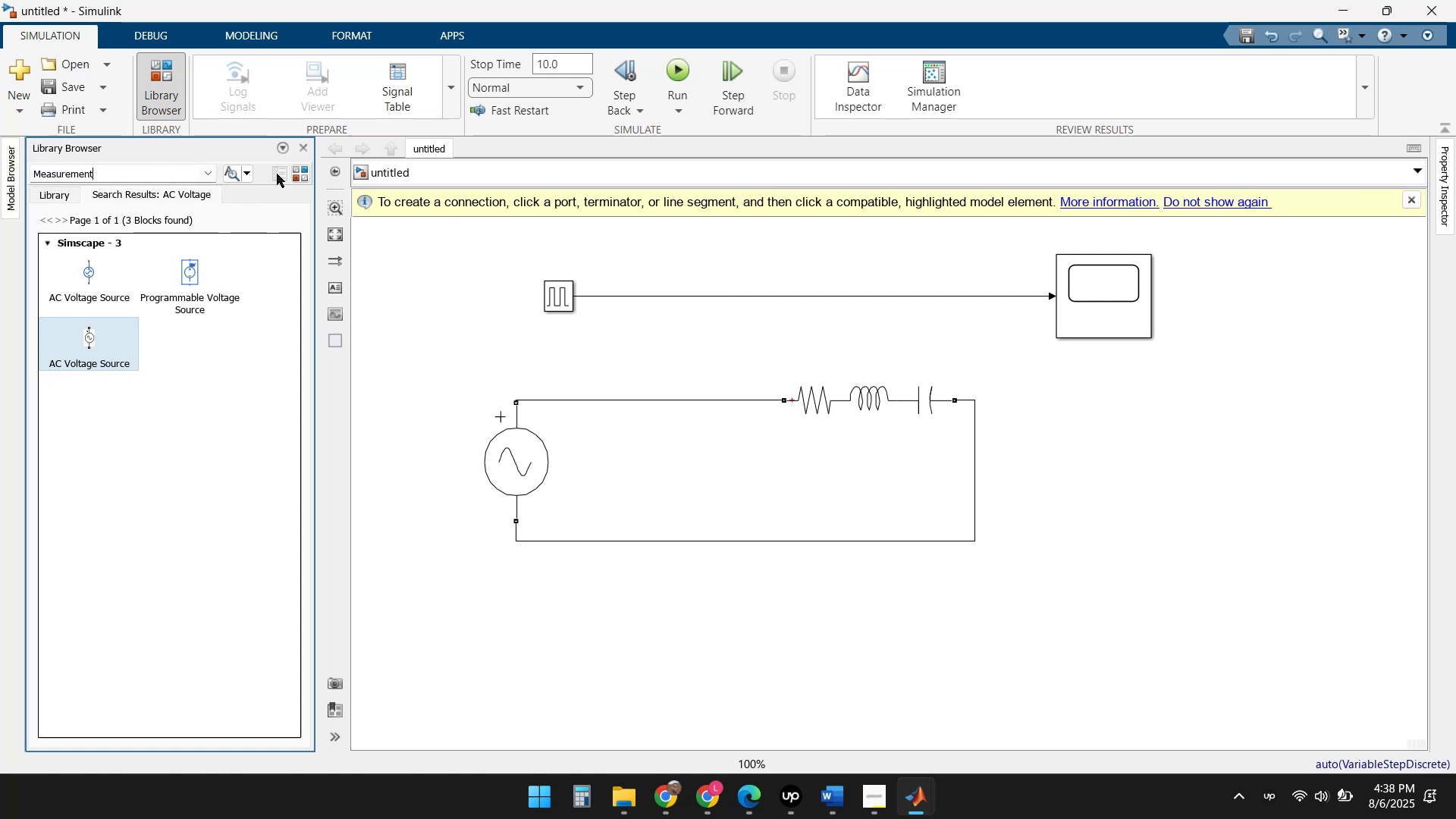 
left_click([143, 174])
 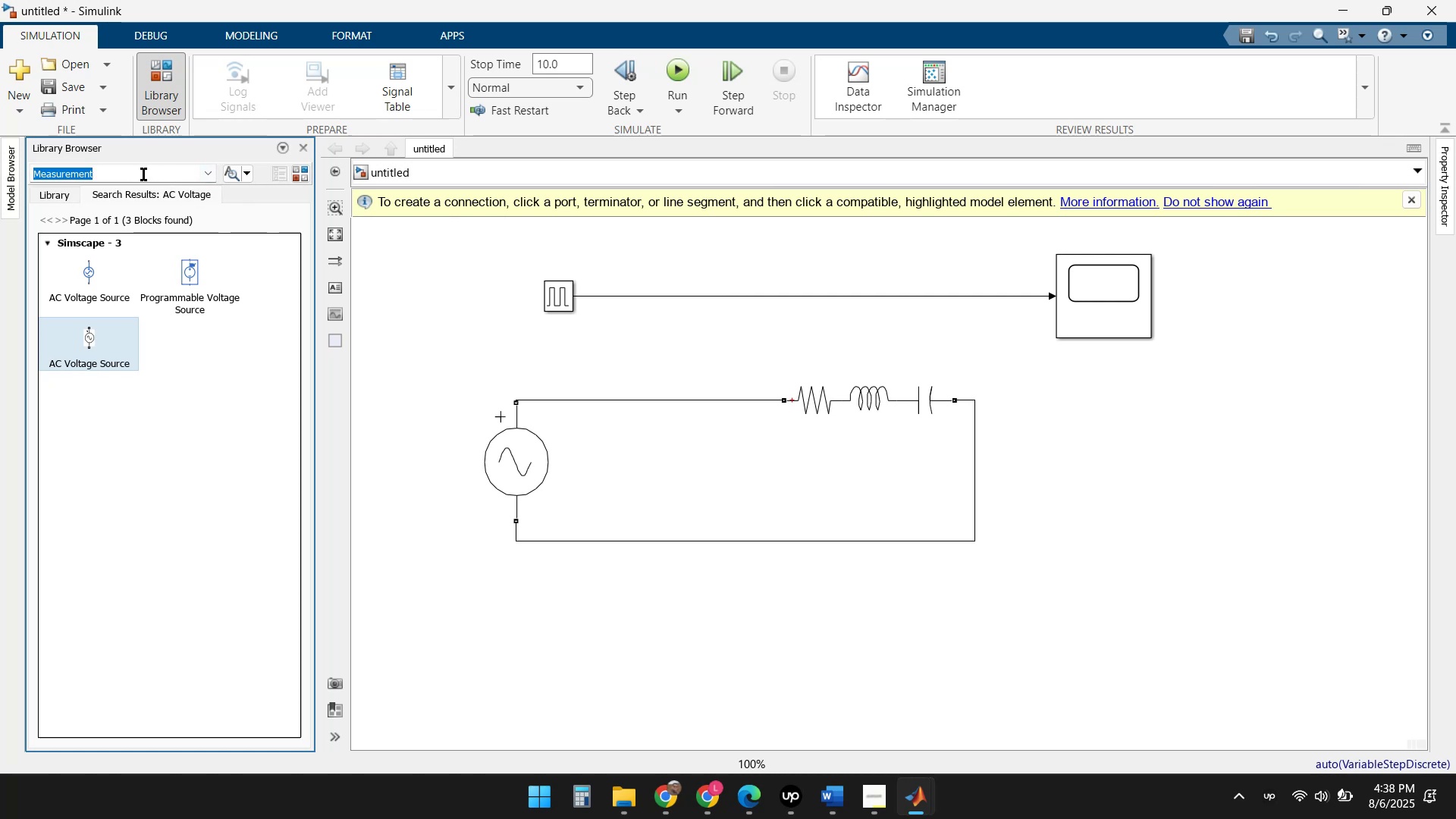 
key(Enter)
 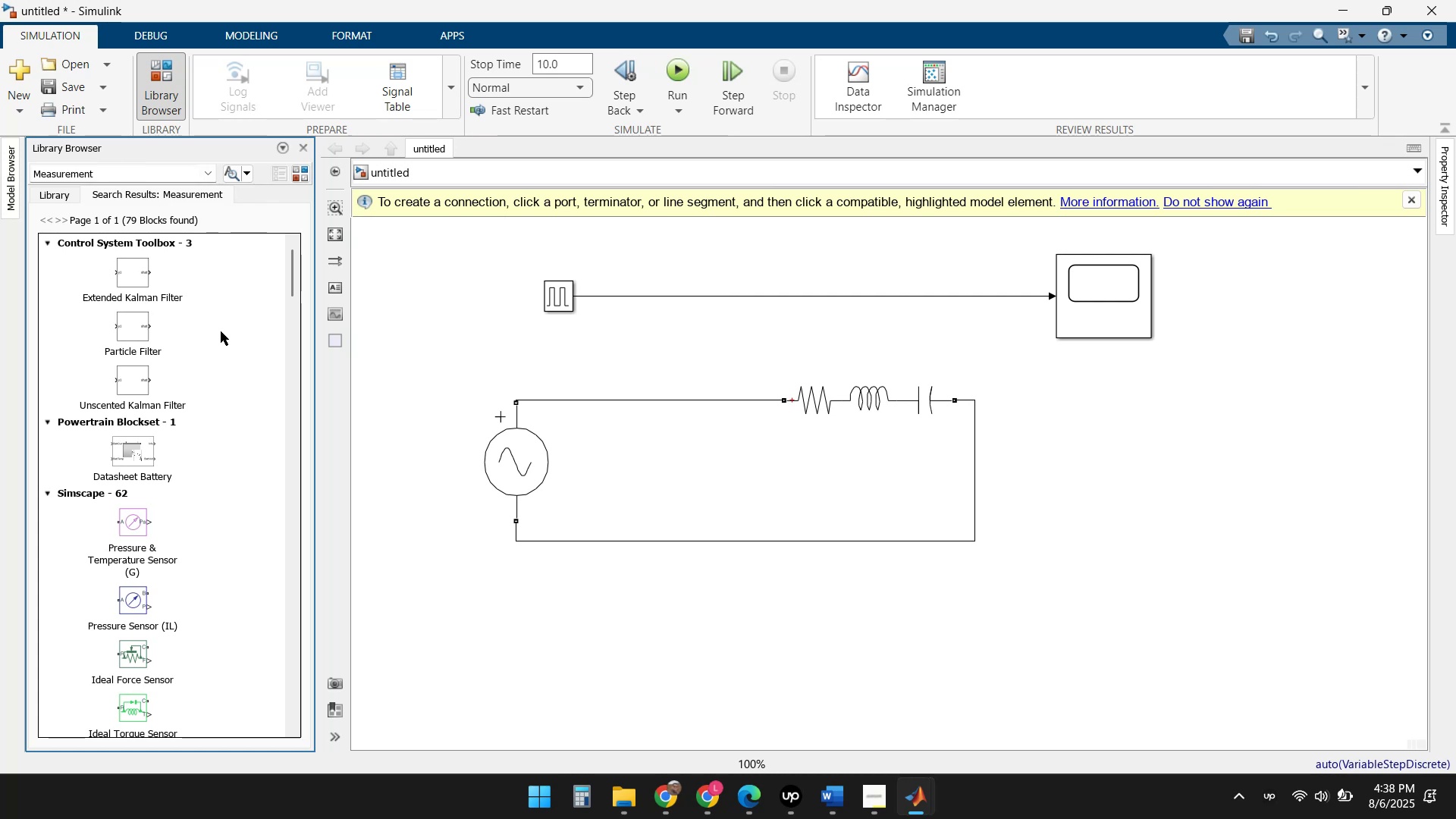 
scroll: coordinate [207, 410], scroll_direction: down, amount: 10.0
 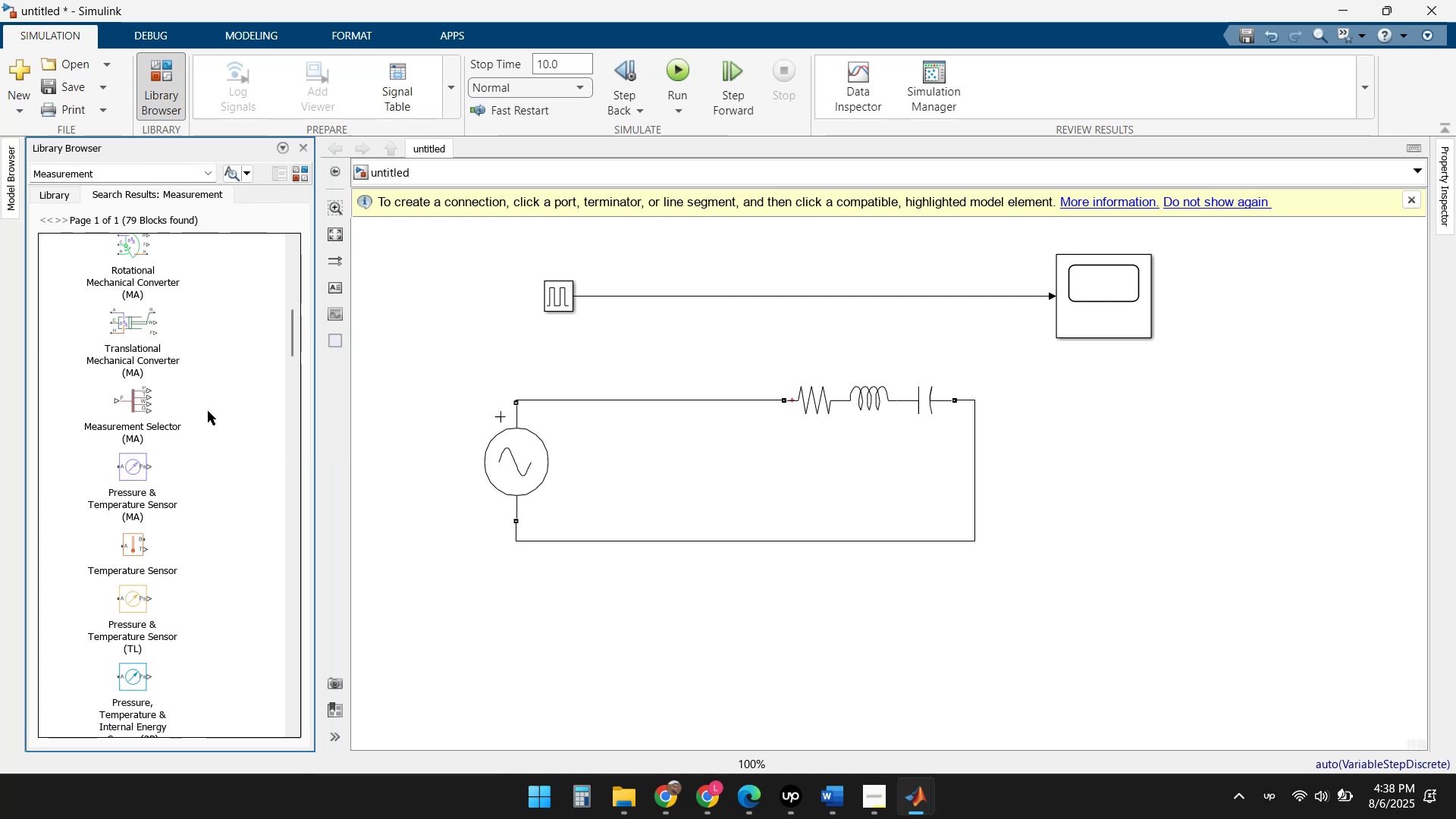 
scroll: coordinate [199, 374], scroll_direction: down, amount: 7.0
 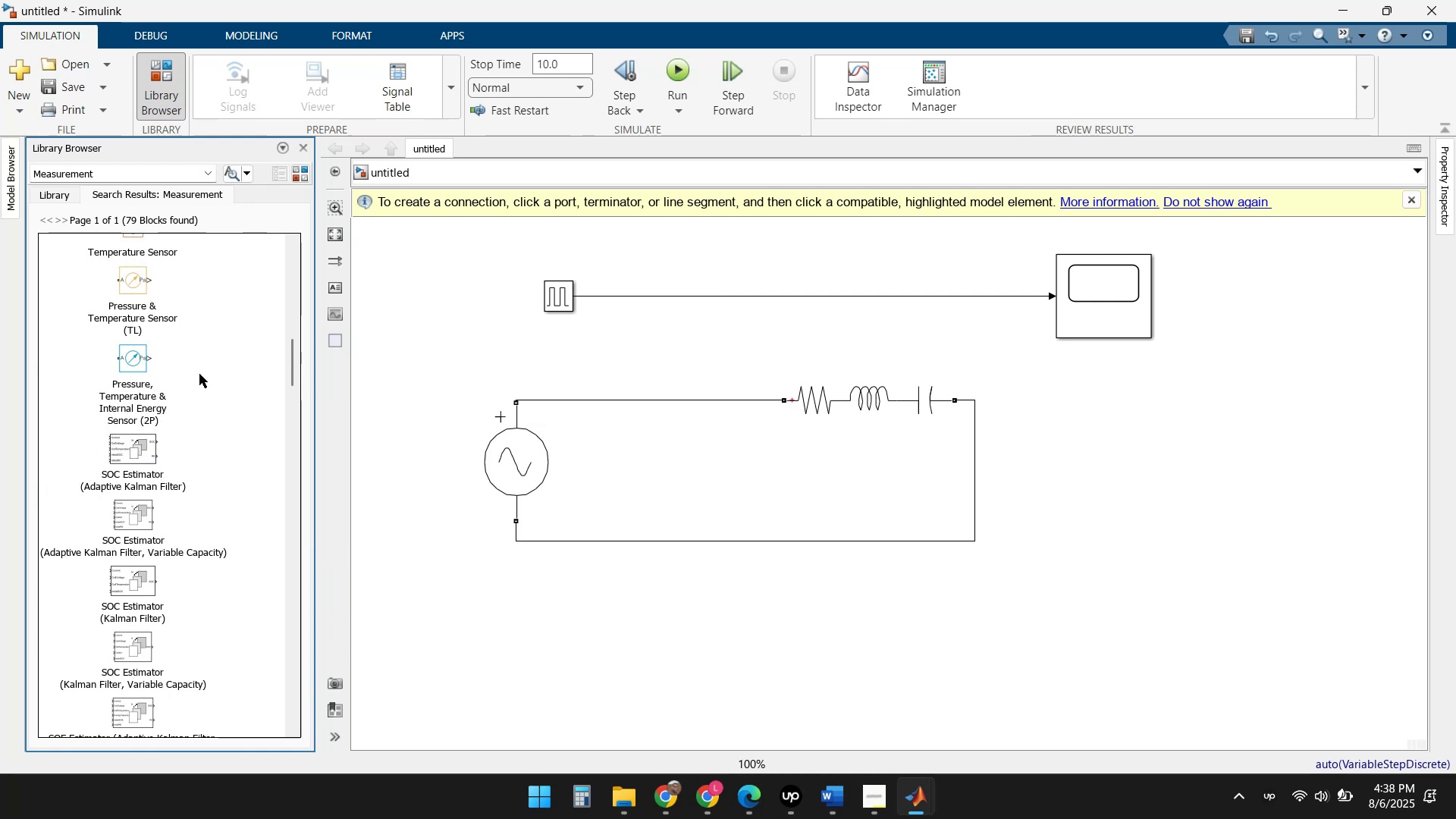 
scroll: coordinate [202, 374], scroll_direction: up, amount: 25.0
 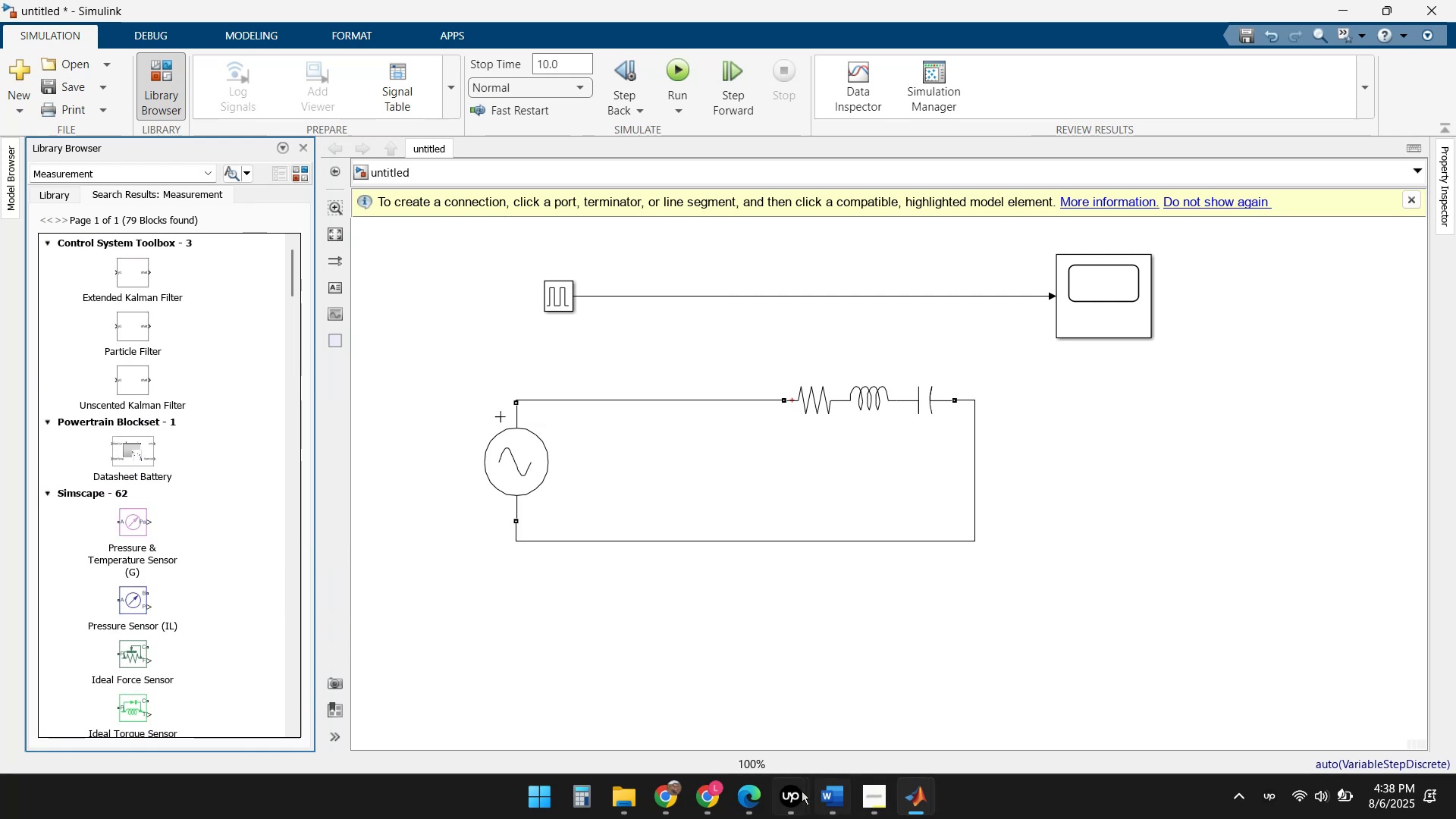 
left_click([748, 796])
 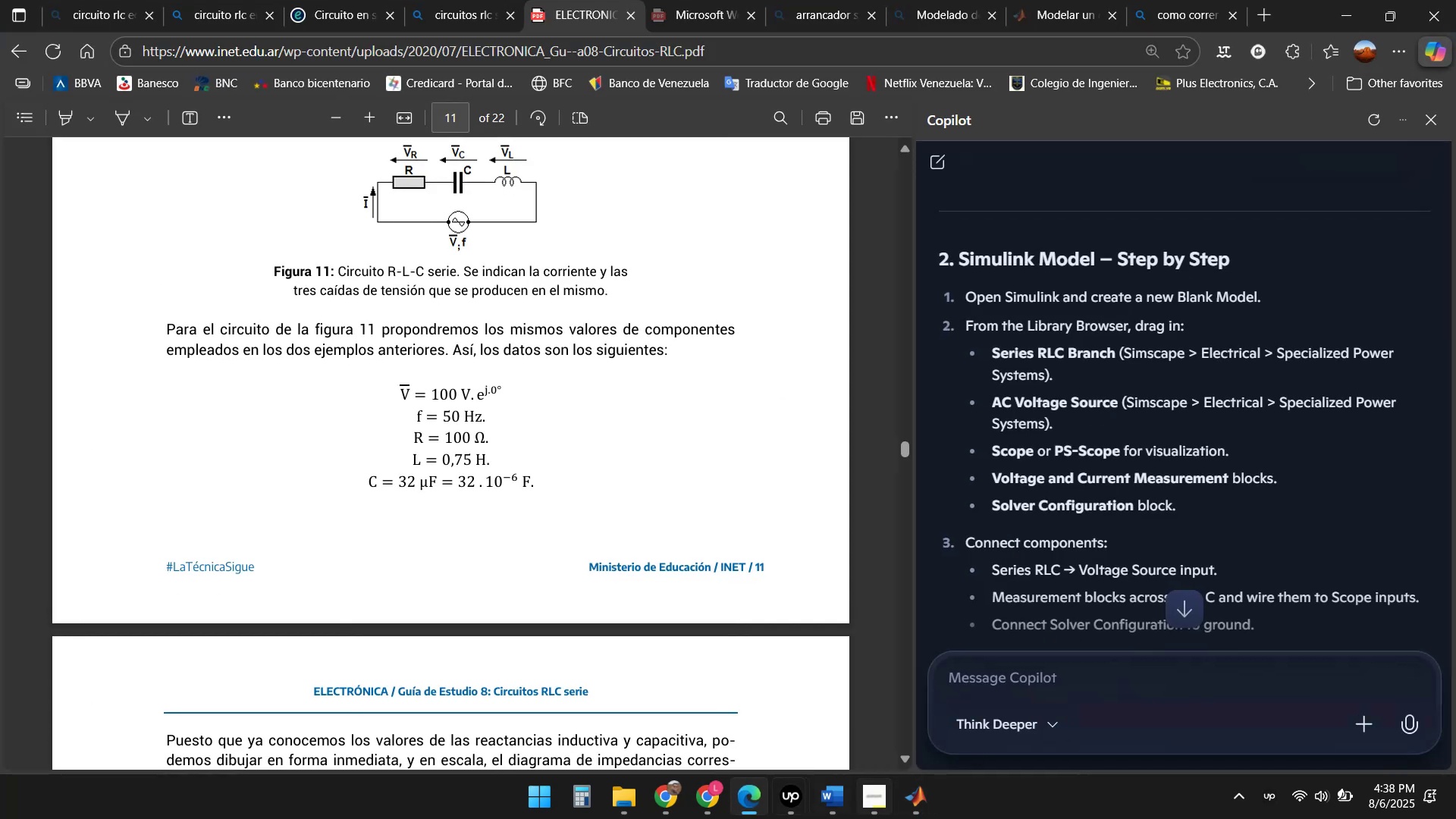 
left_click([786, 802])
 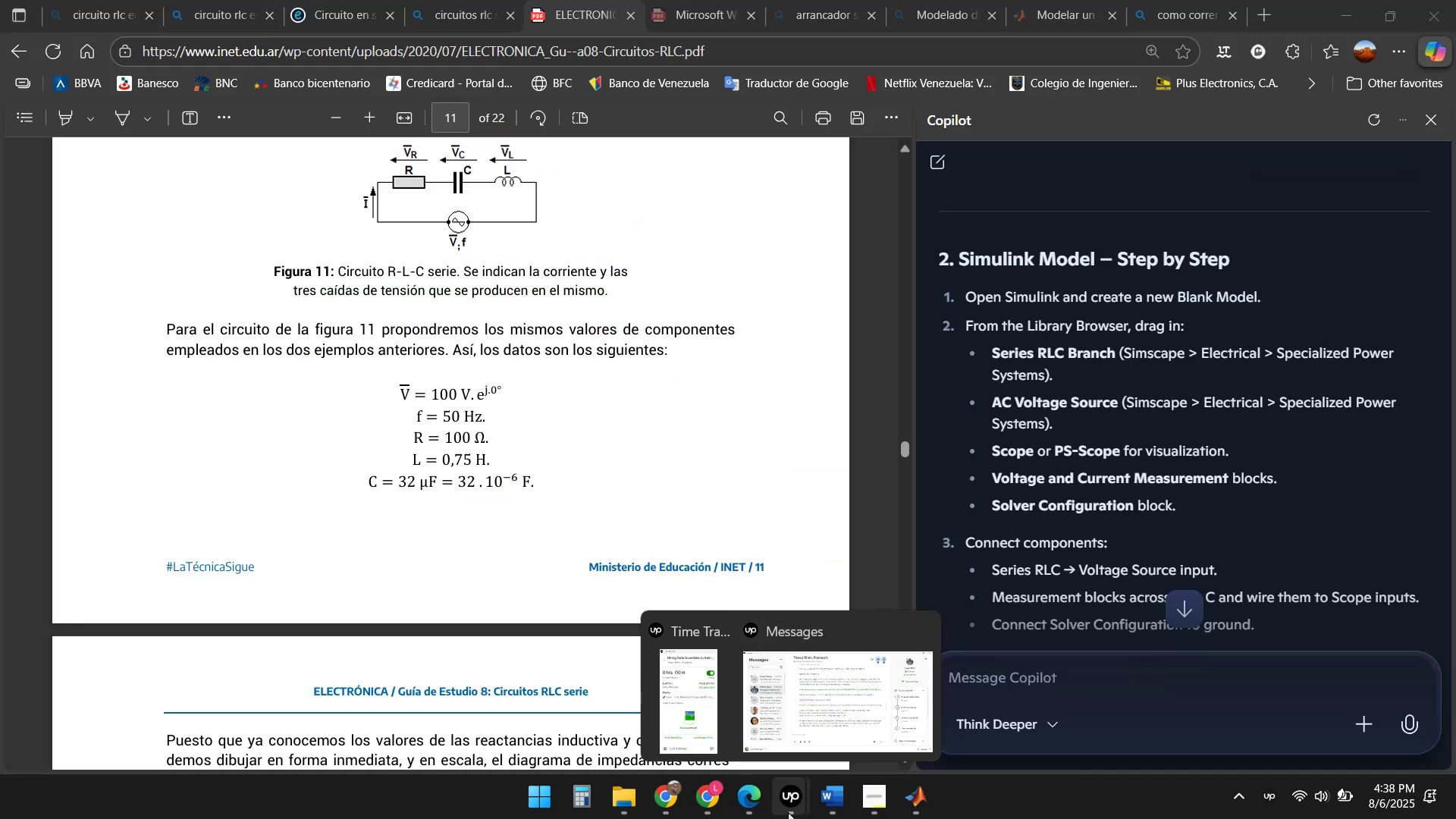 
left_click([690, 726])
 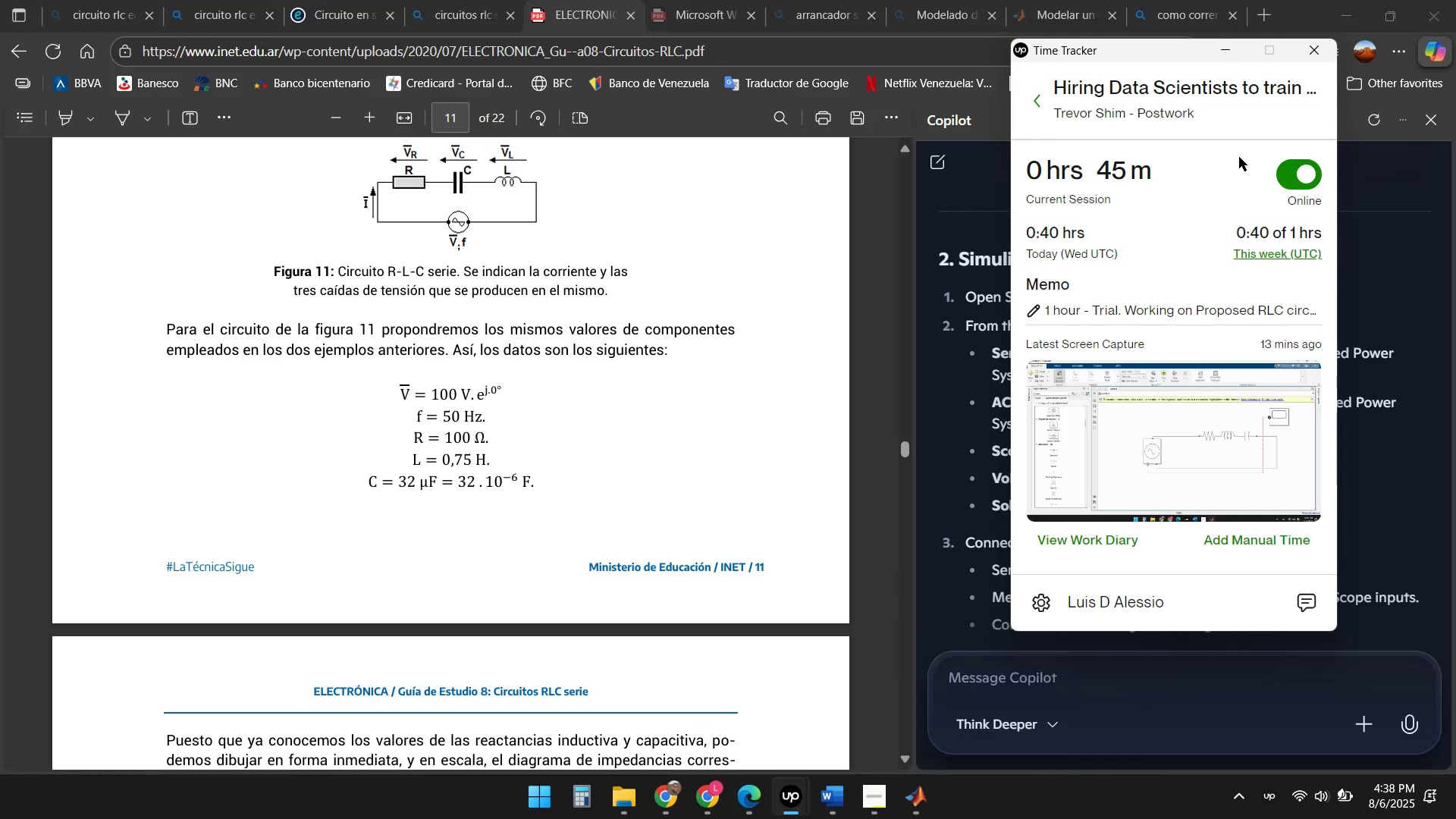 
left_click([1238, 52])
 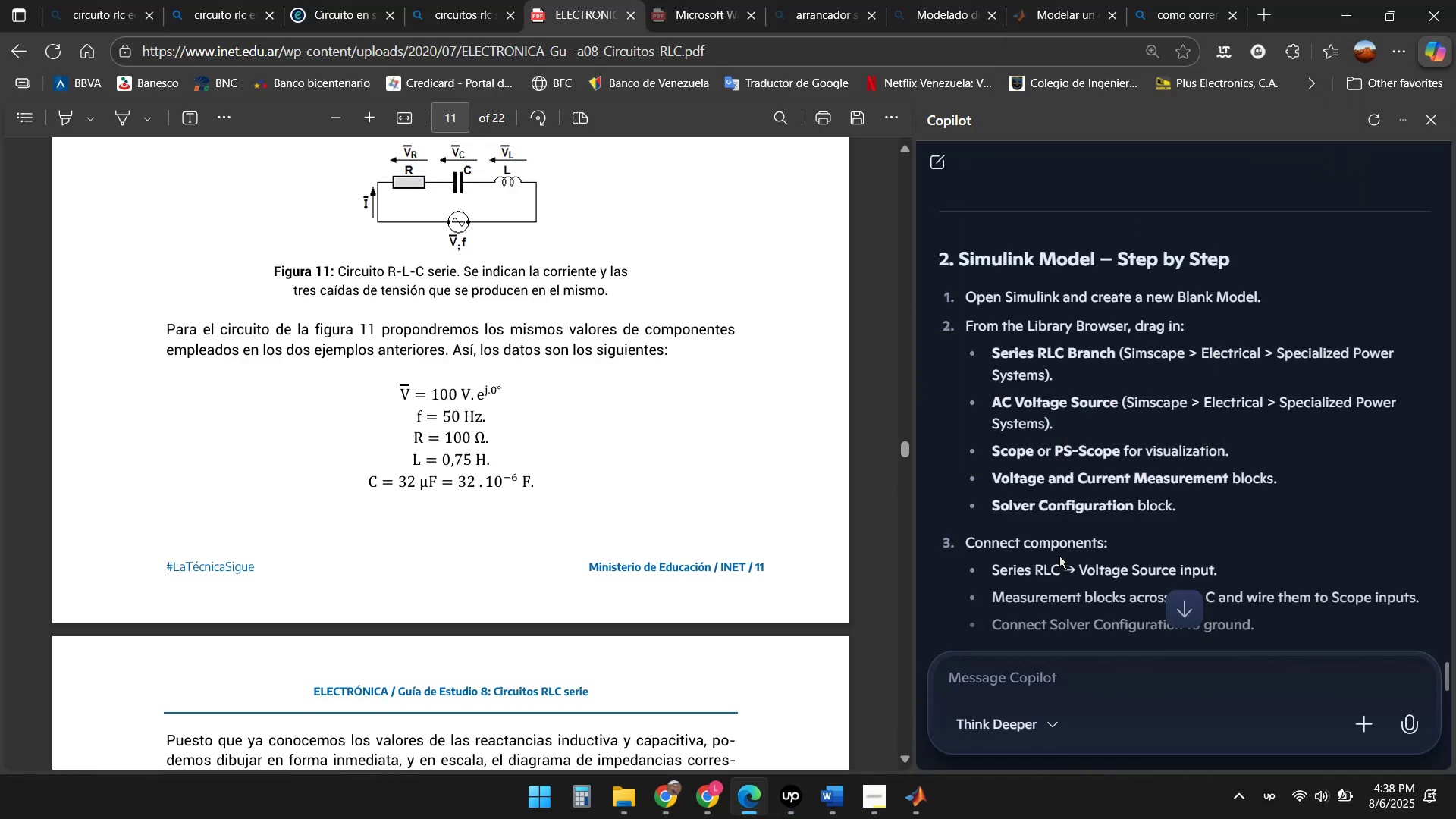 
scroll: coordinate [1171, 385], scroll_direction: down, amount: 2.0
 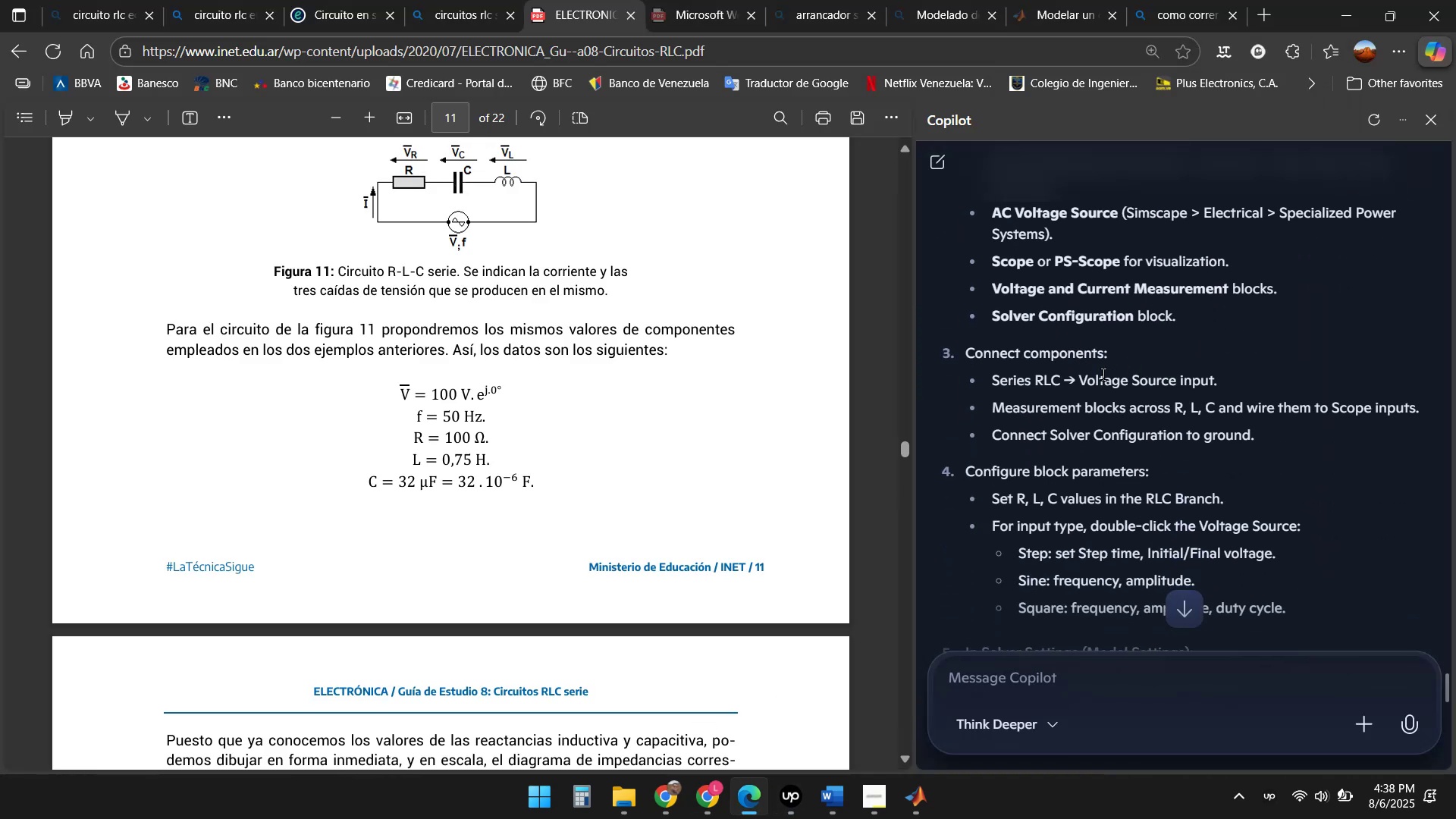 
scroll: coordinate [1269, 375], scroll_direction: up, amount: 24.0
 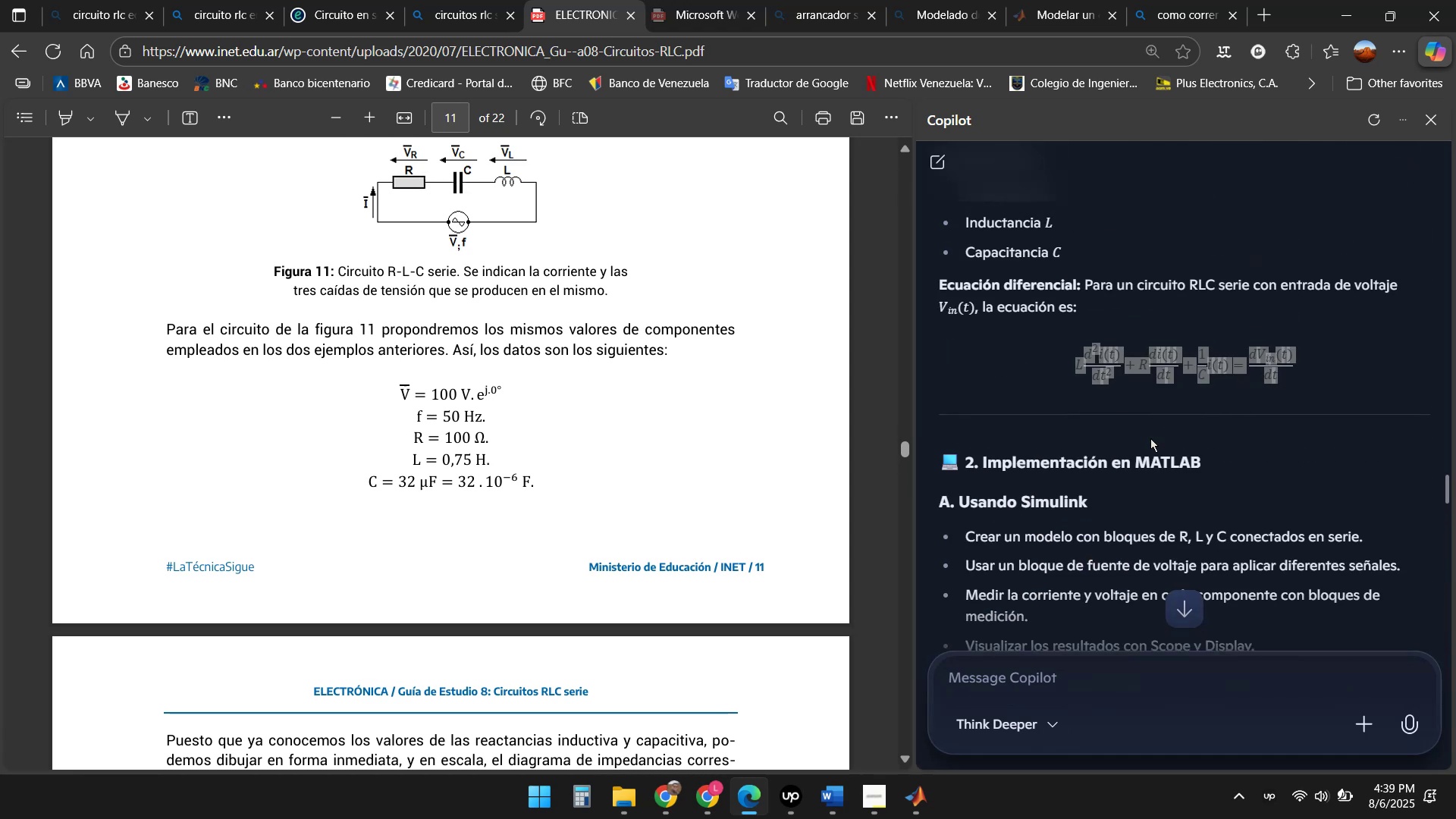 
scroll: coordinate [1239, 478], scroll_direction: down, amount: 2.0
 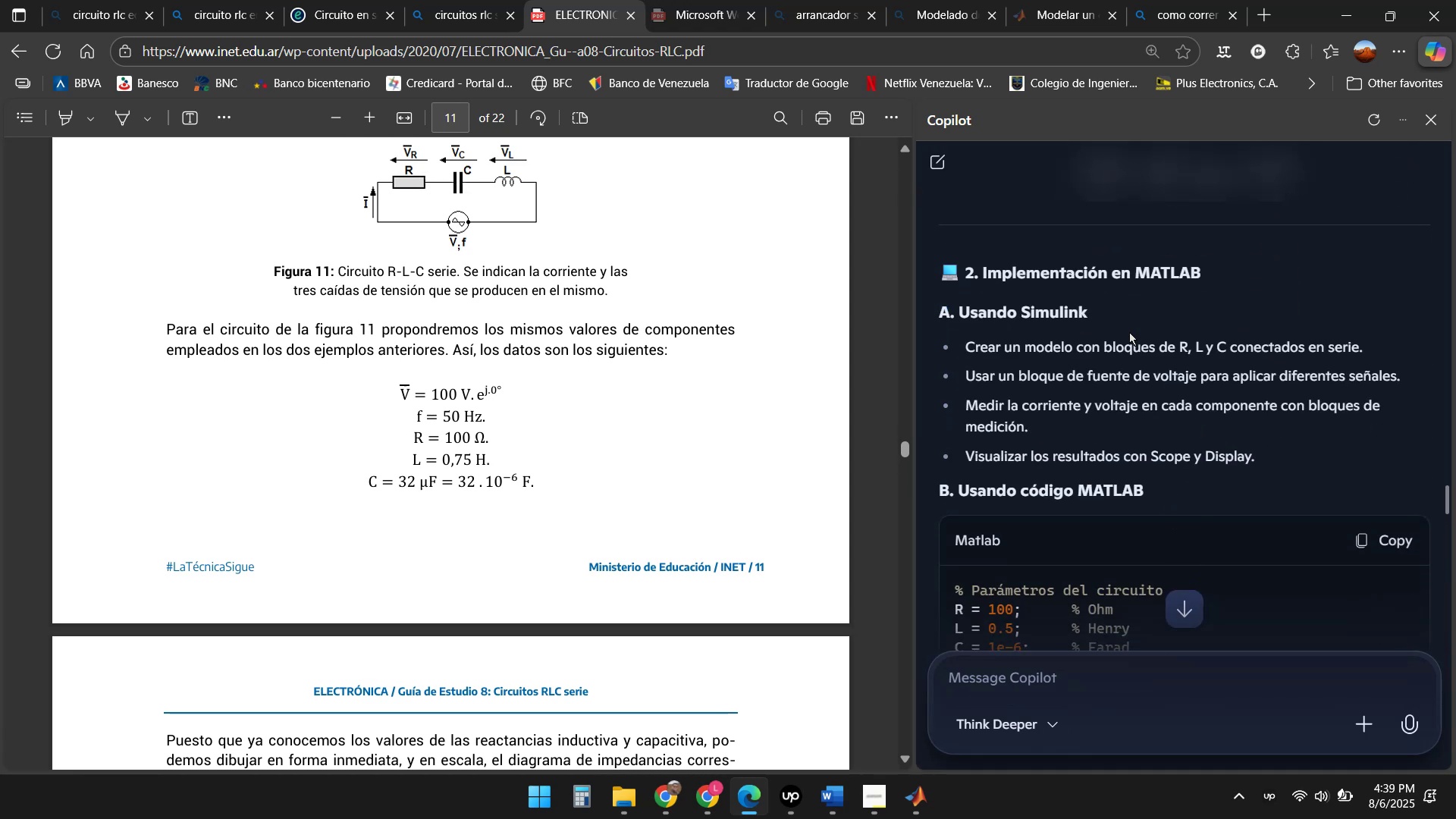 
left_click([1100, 316])
 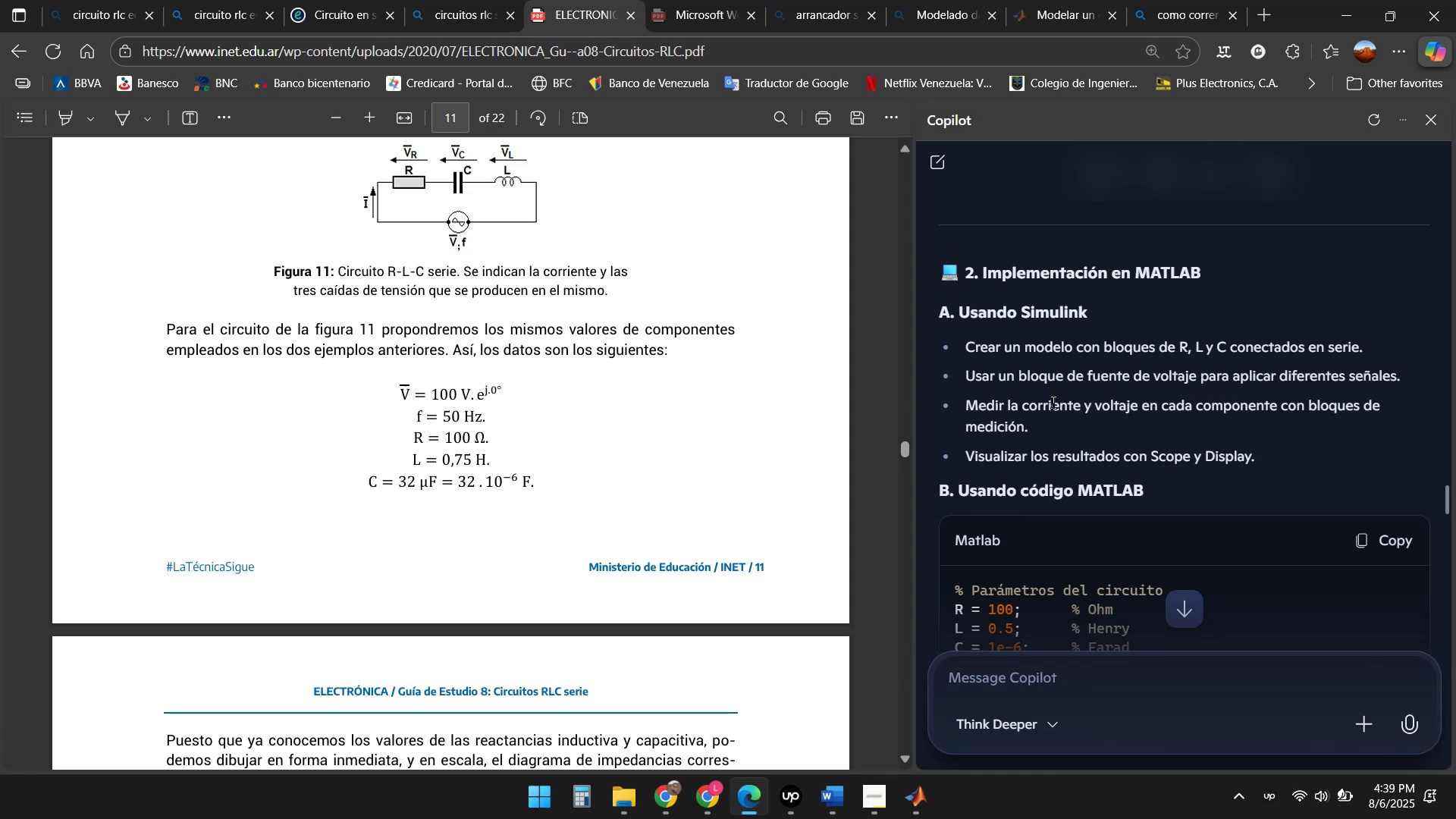 
wait(13.17)
 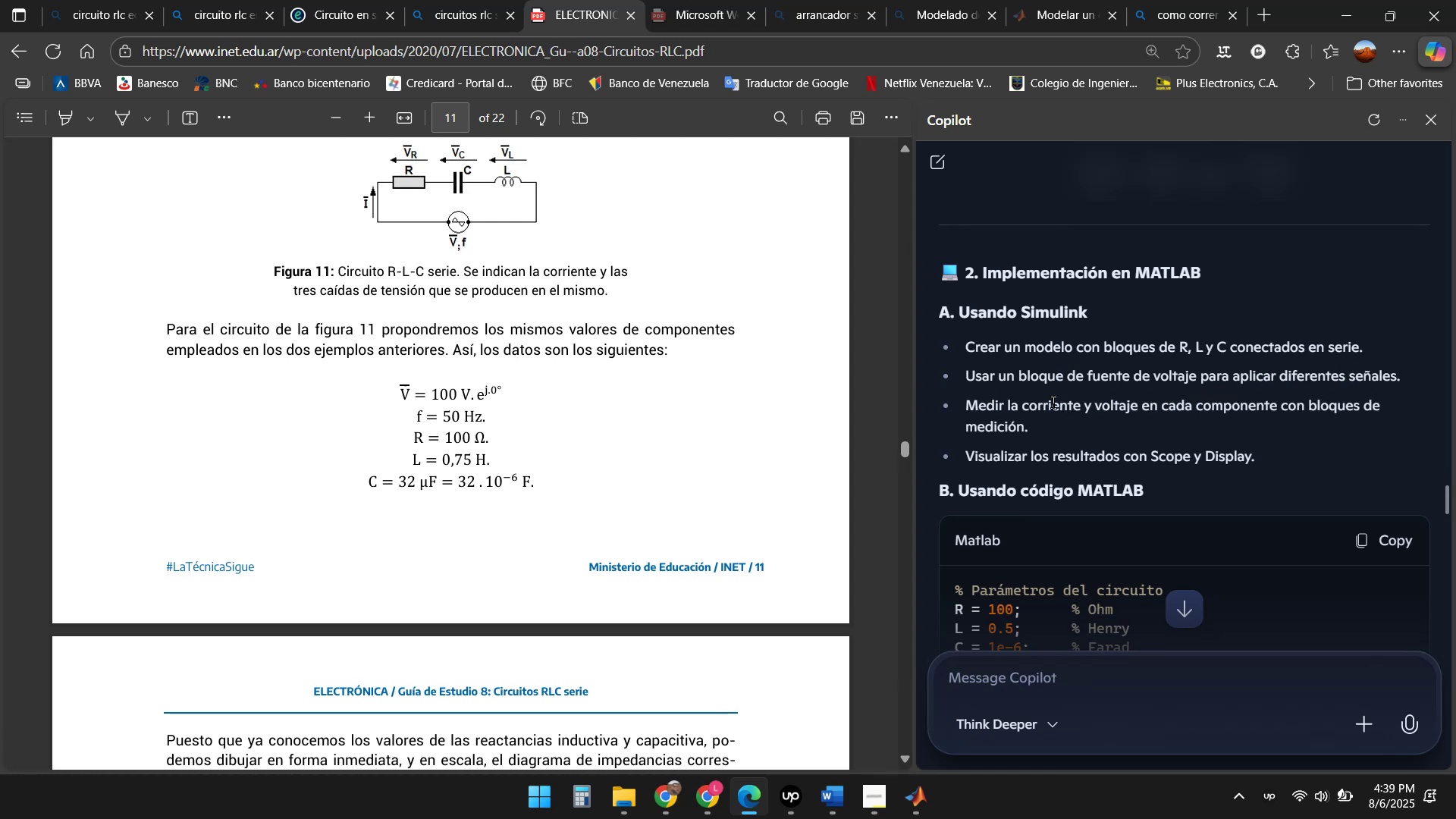 
scroll: coordinate [1255, 338], scroll_direction: down, amount: 33.0
 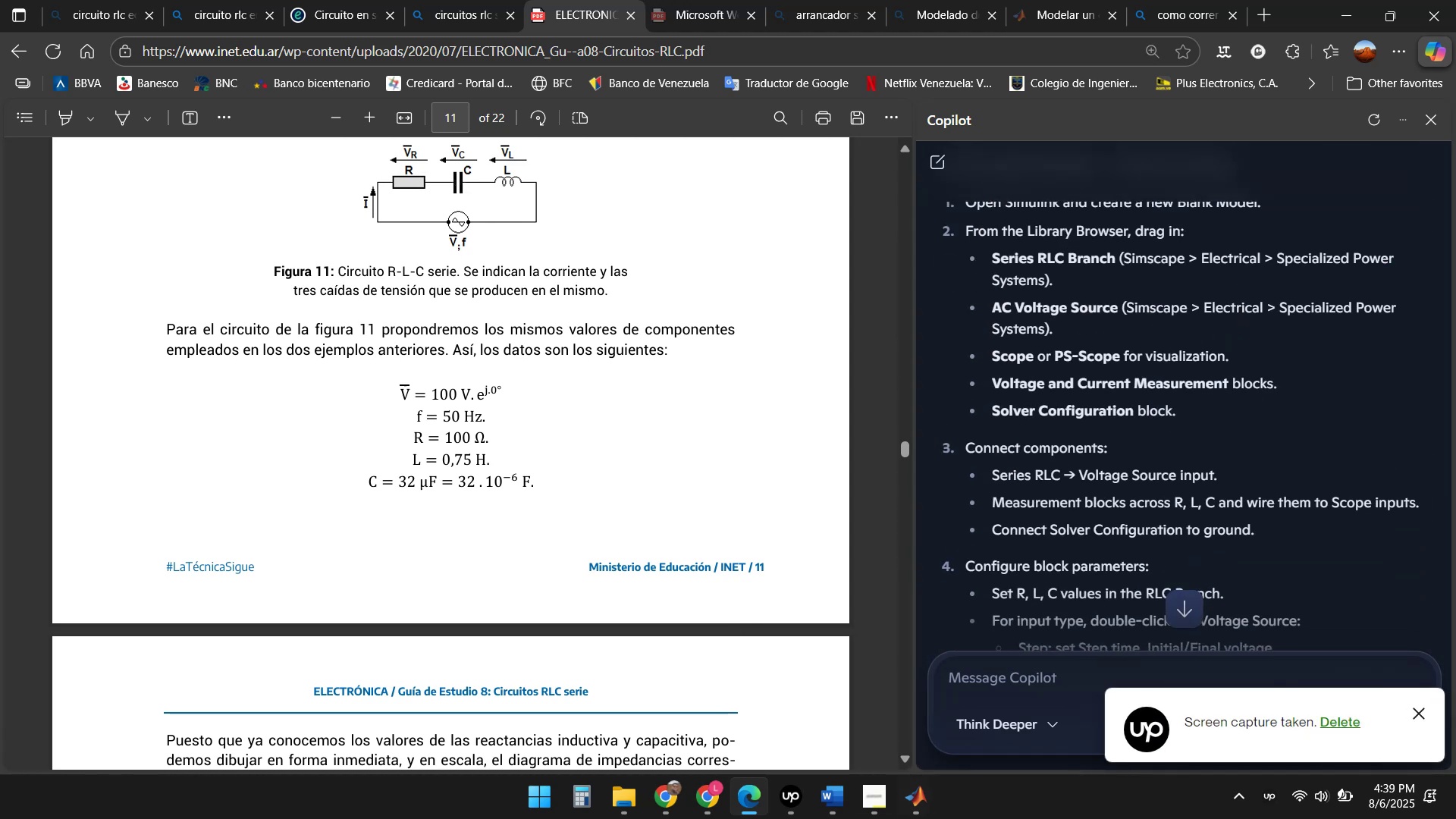 
double_click([927, 804])
 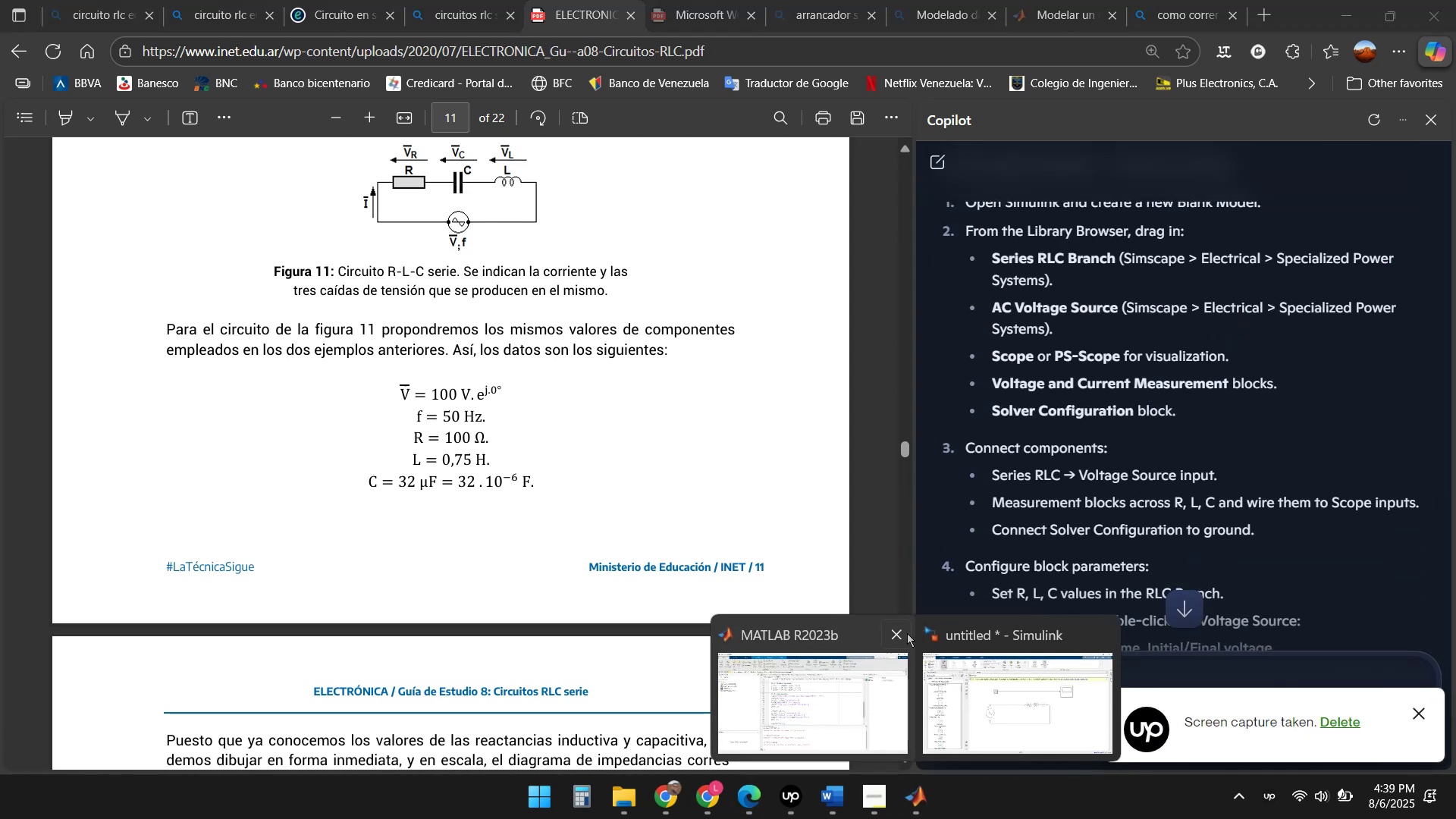 
left_click([1041, 668])
 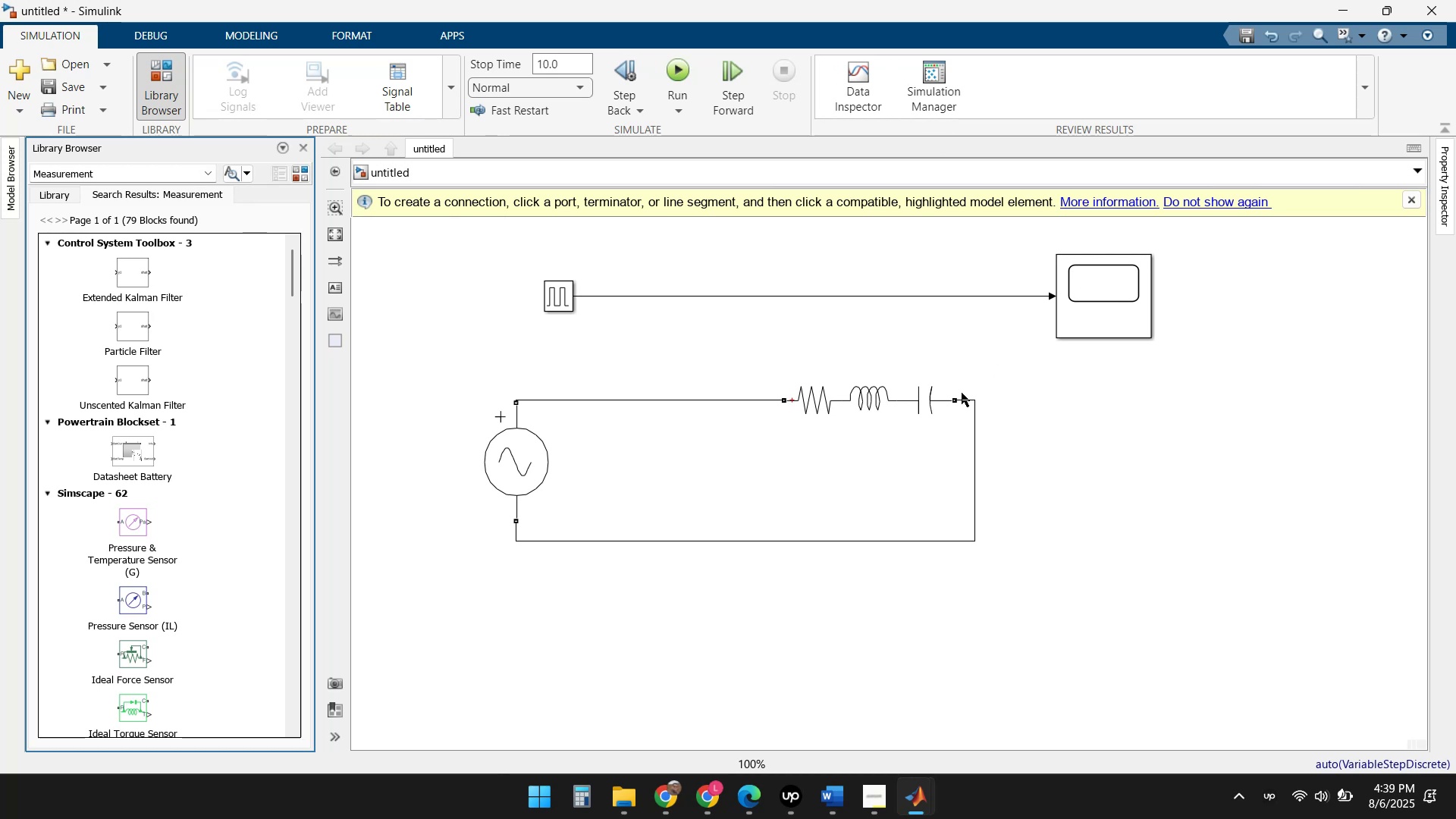 
left_click([1080, 309])
 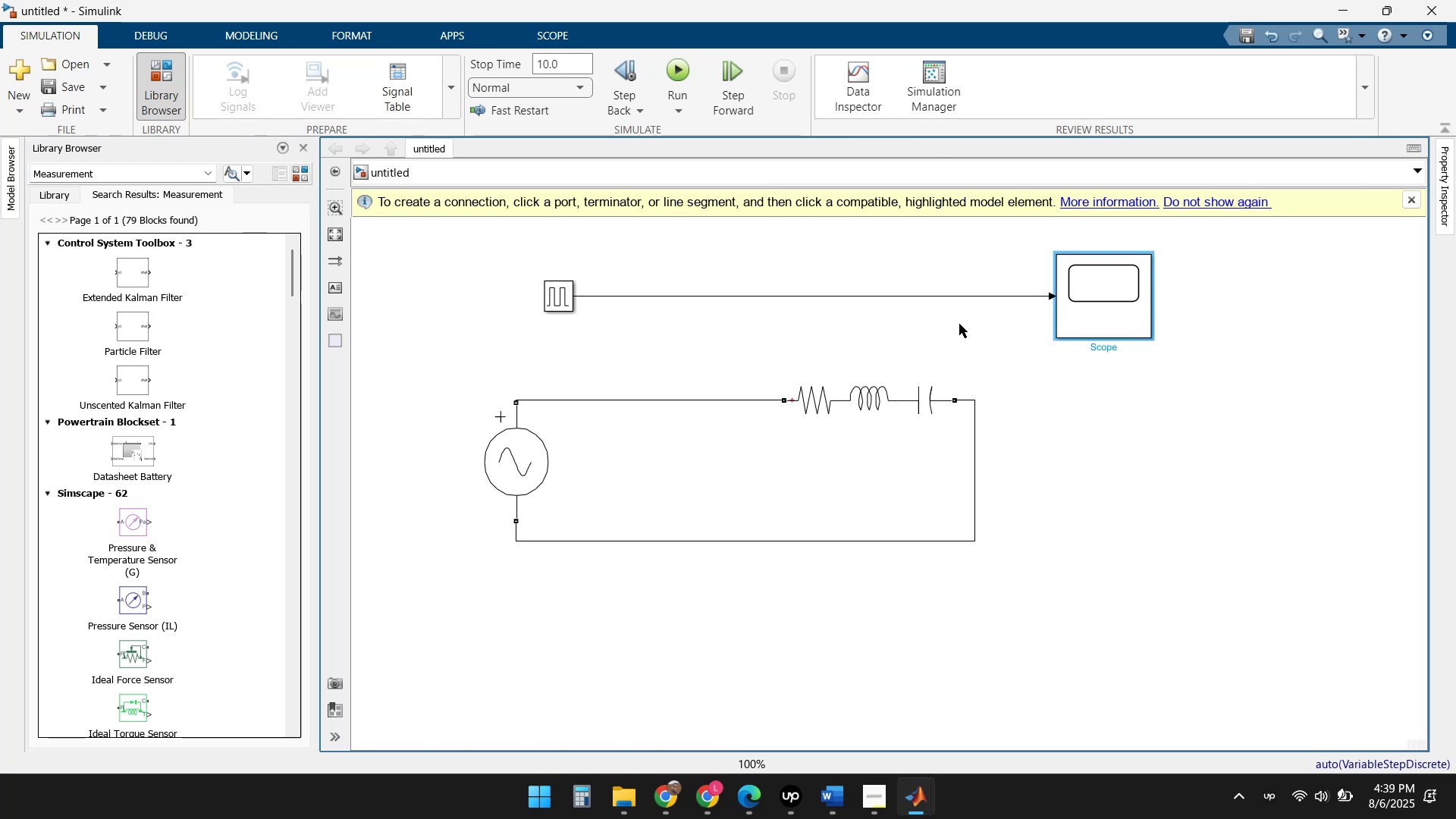 
left_click([937, 324])
 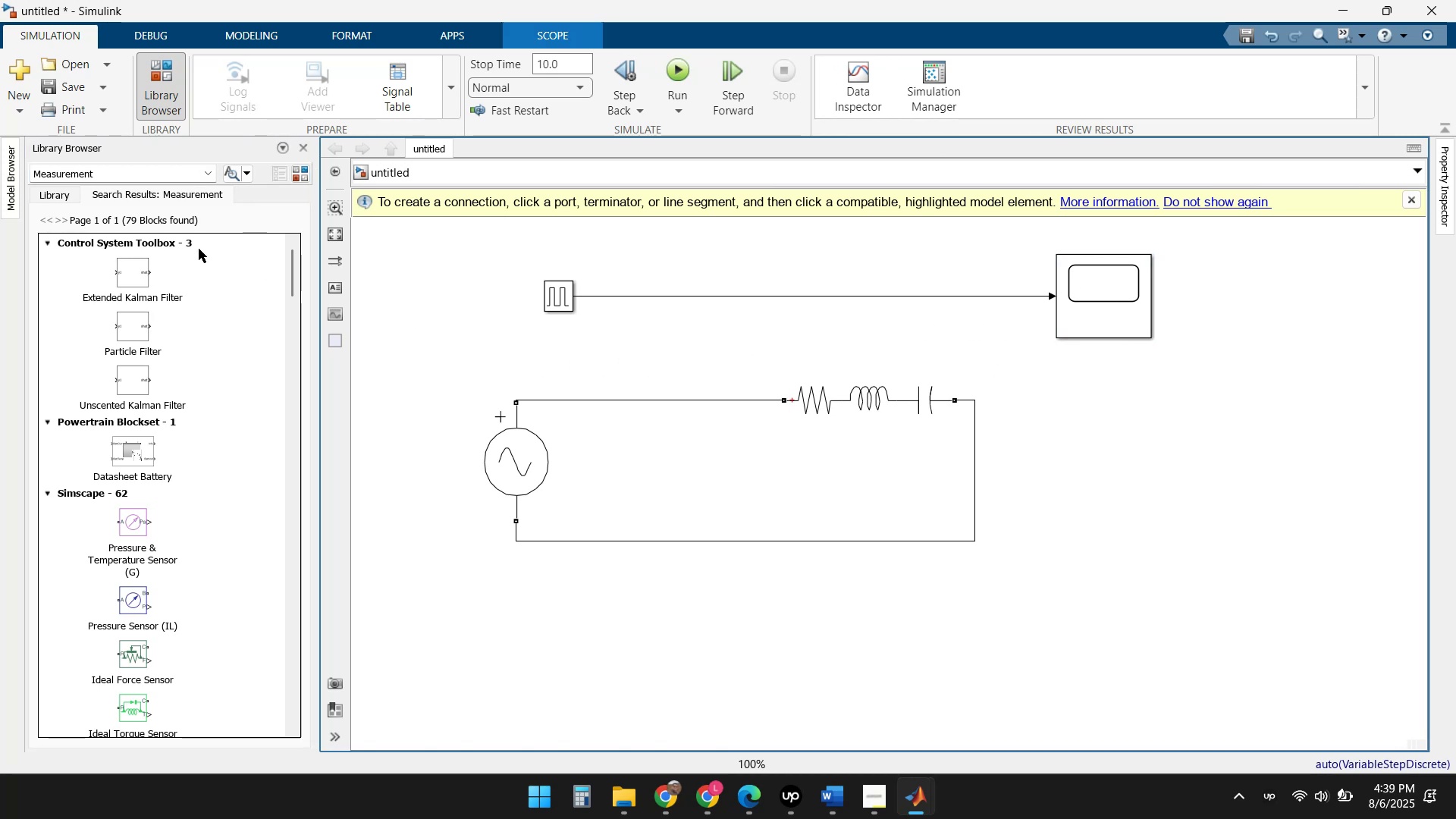 
left_click([146, 176])
 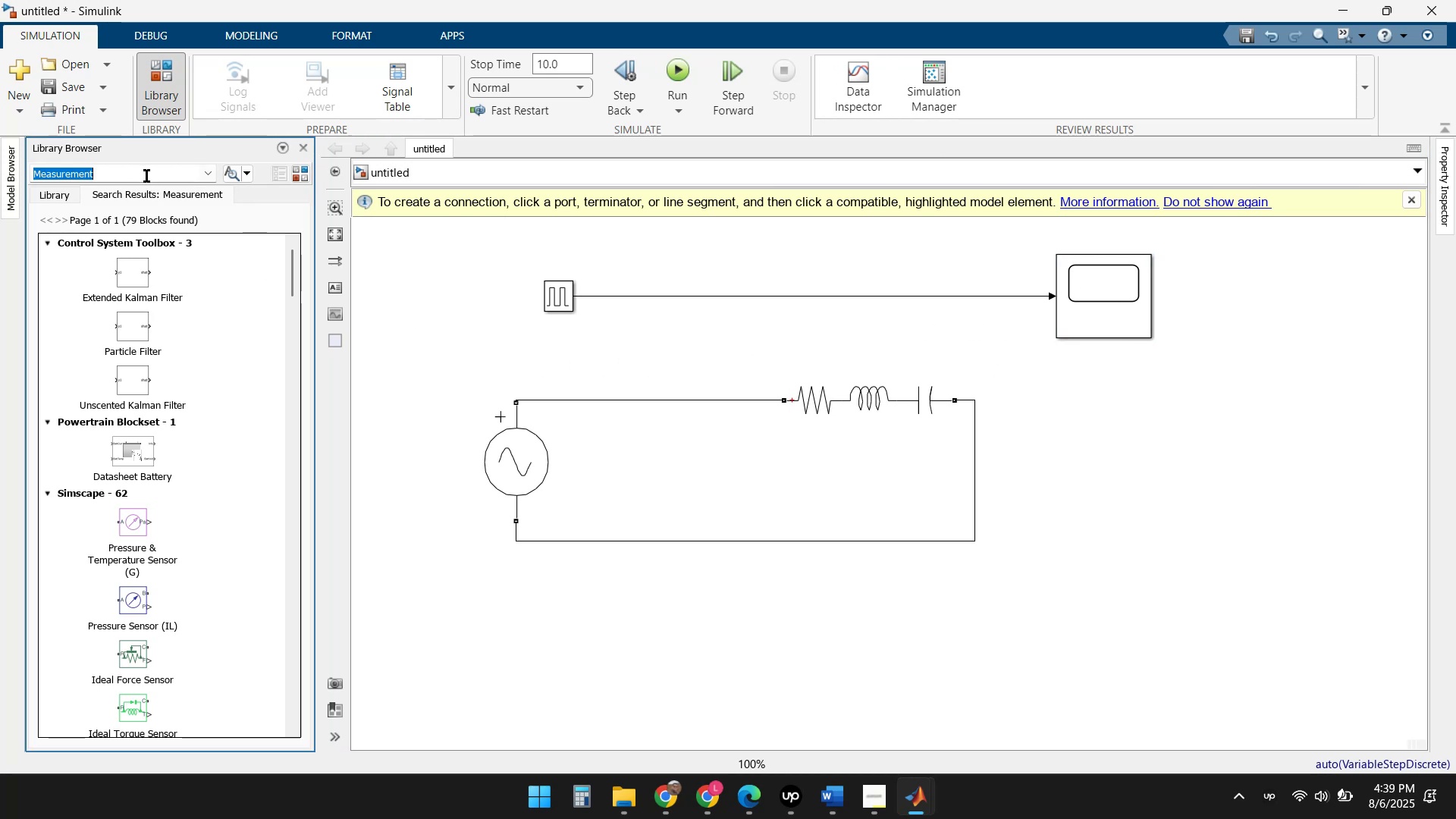 
type(Display)
 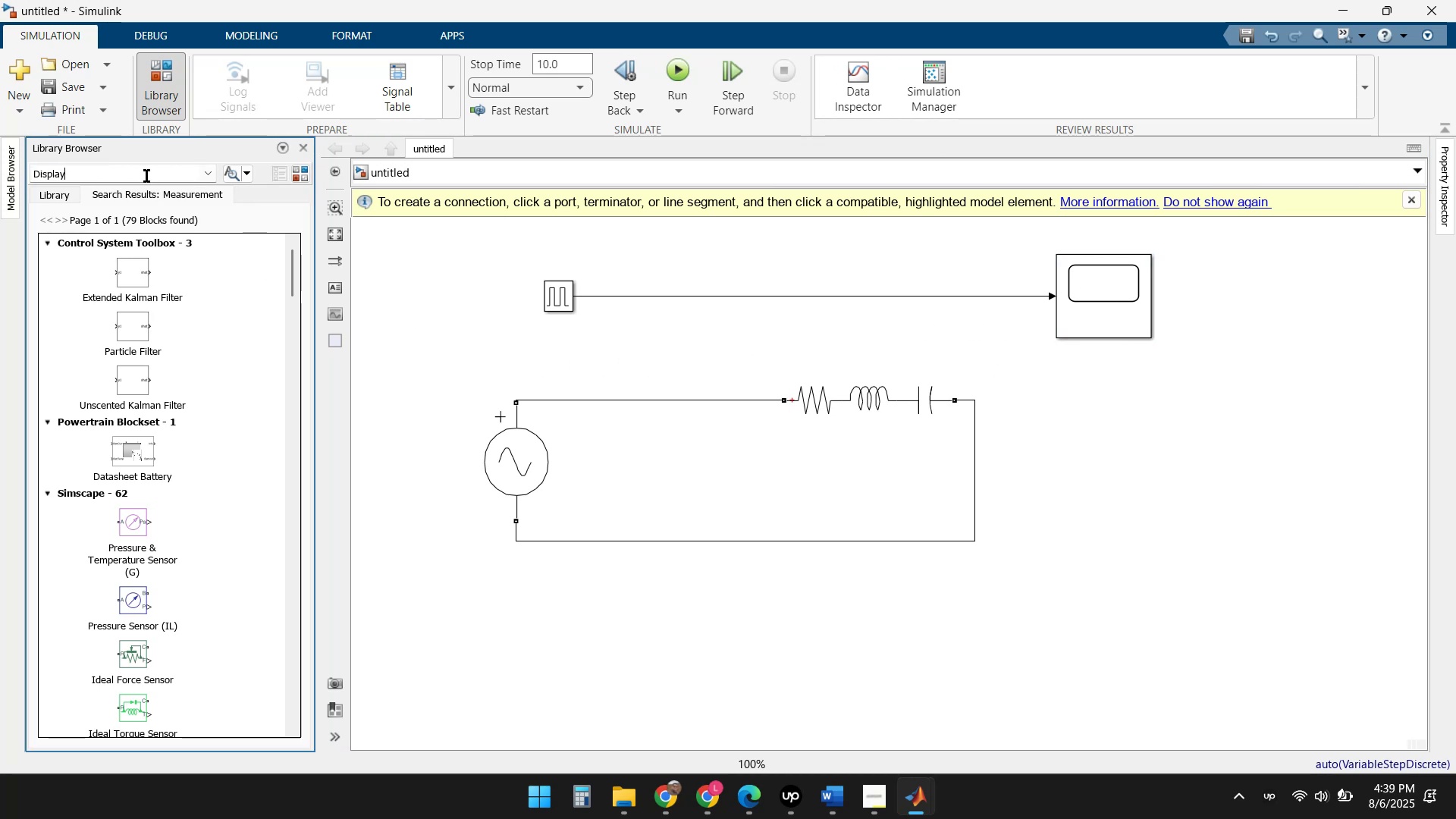 
key(Enter)
 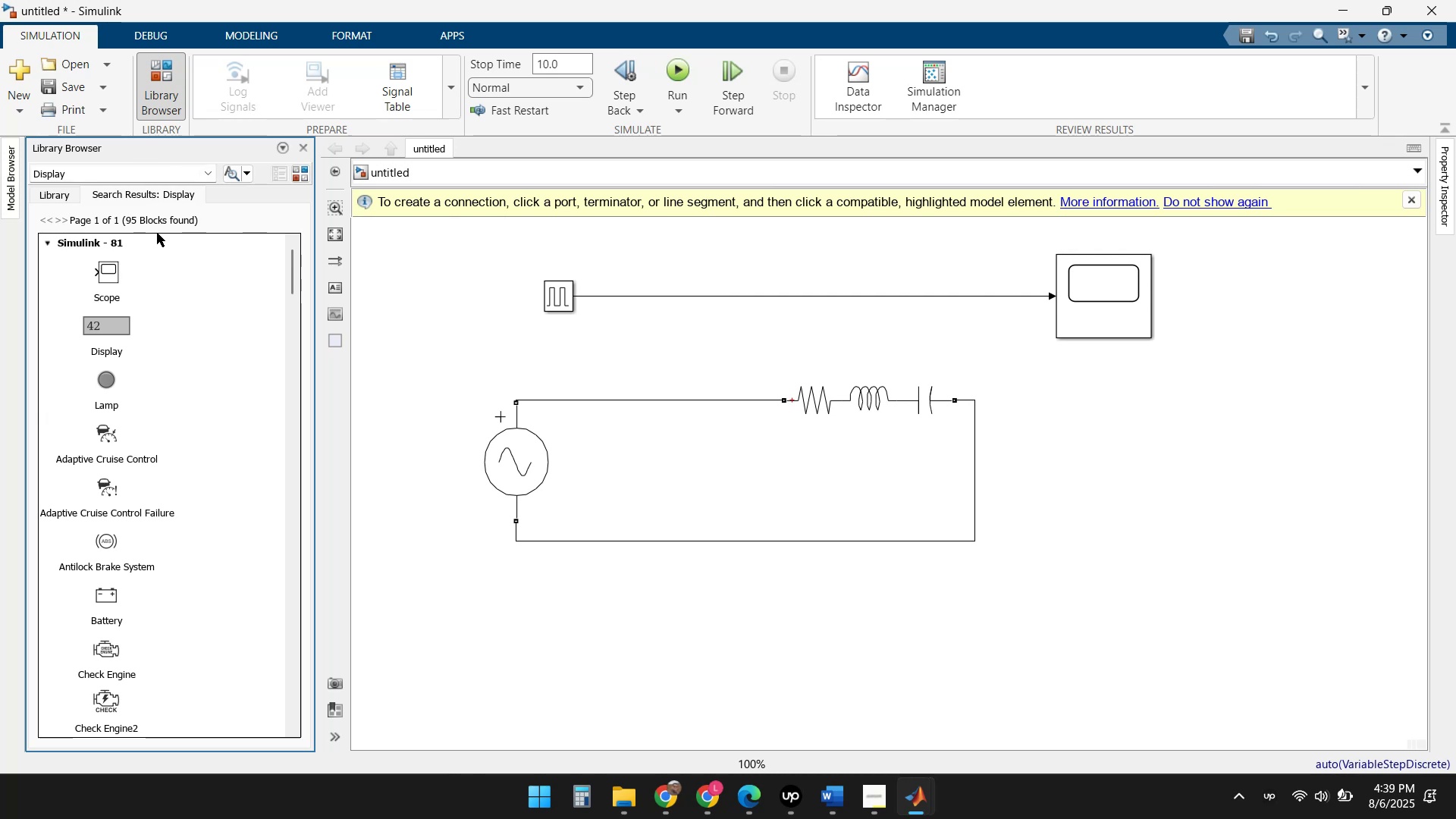 
scroll: coordinate [204, 390], scroll_direction: down, amount: 5.0
 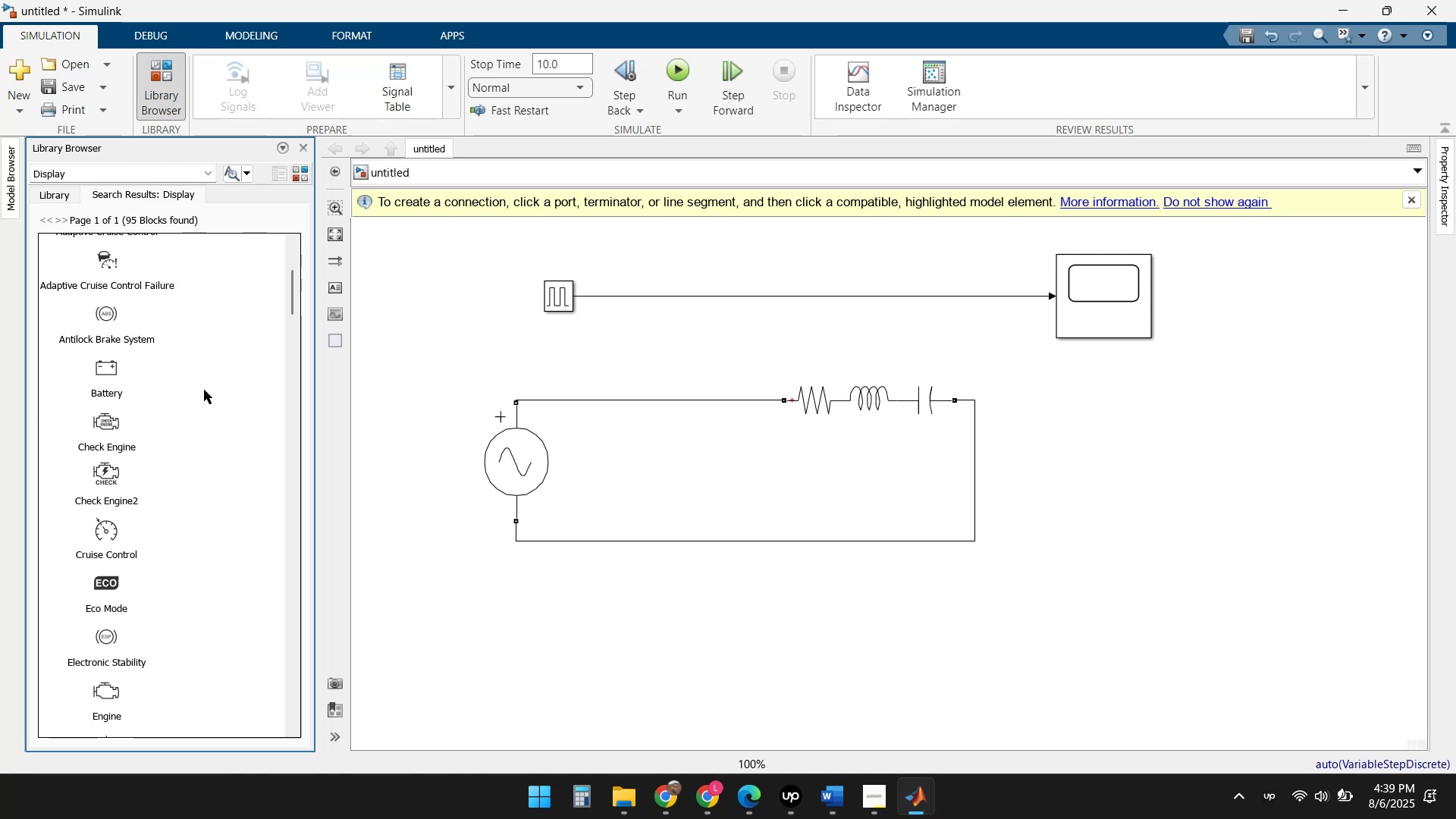 
scroll: coordinate [221, 394], scroll_direction: down, amount: 18.0
 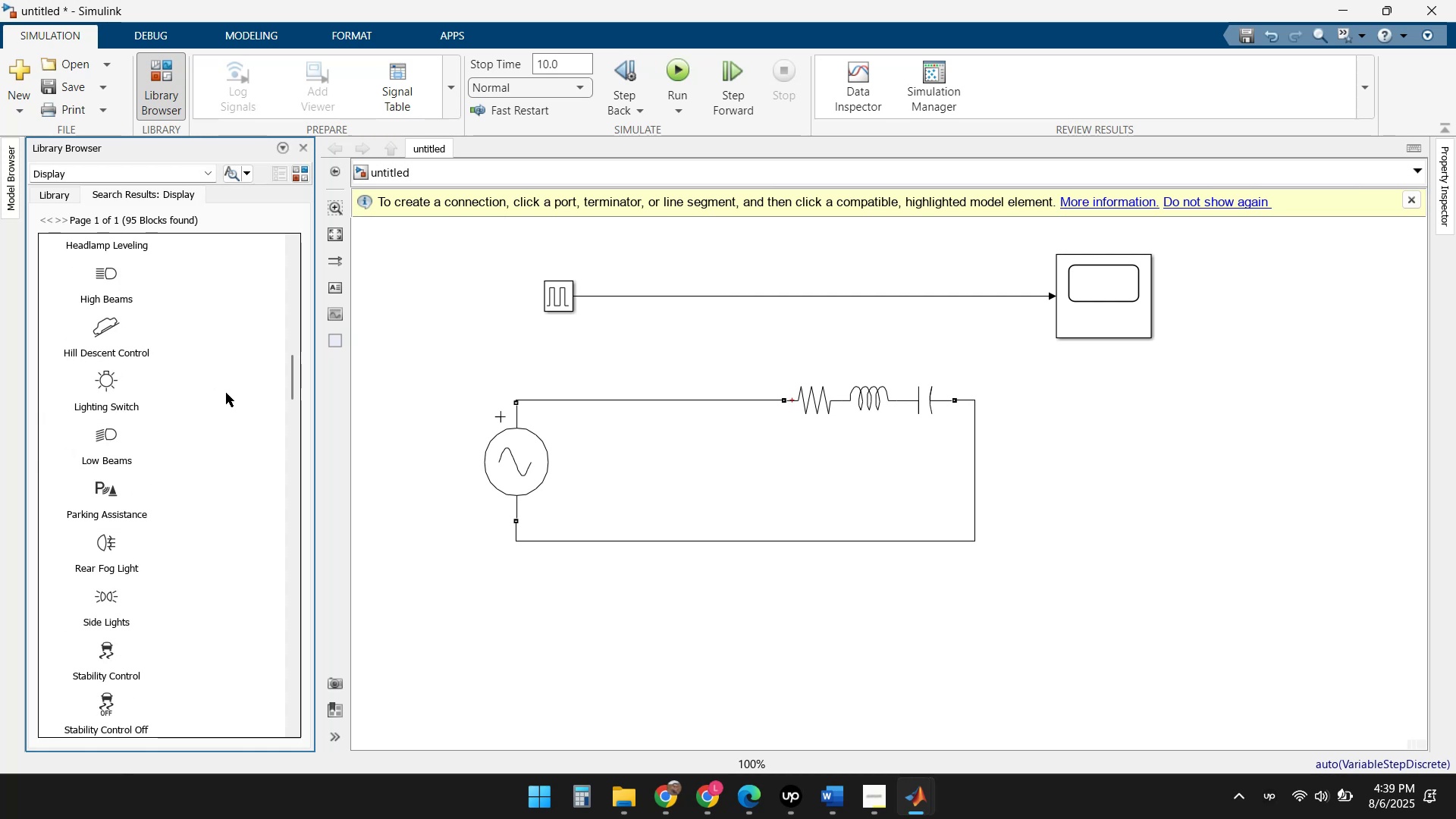 
scroll: coordinate [226, 393], scroll_direction: up, amount: 32.0
 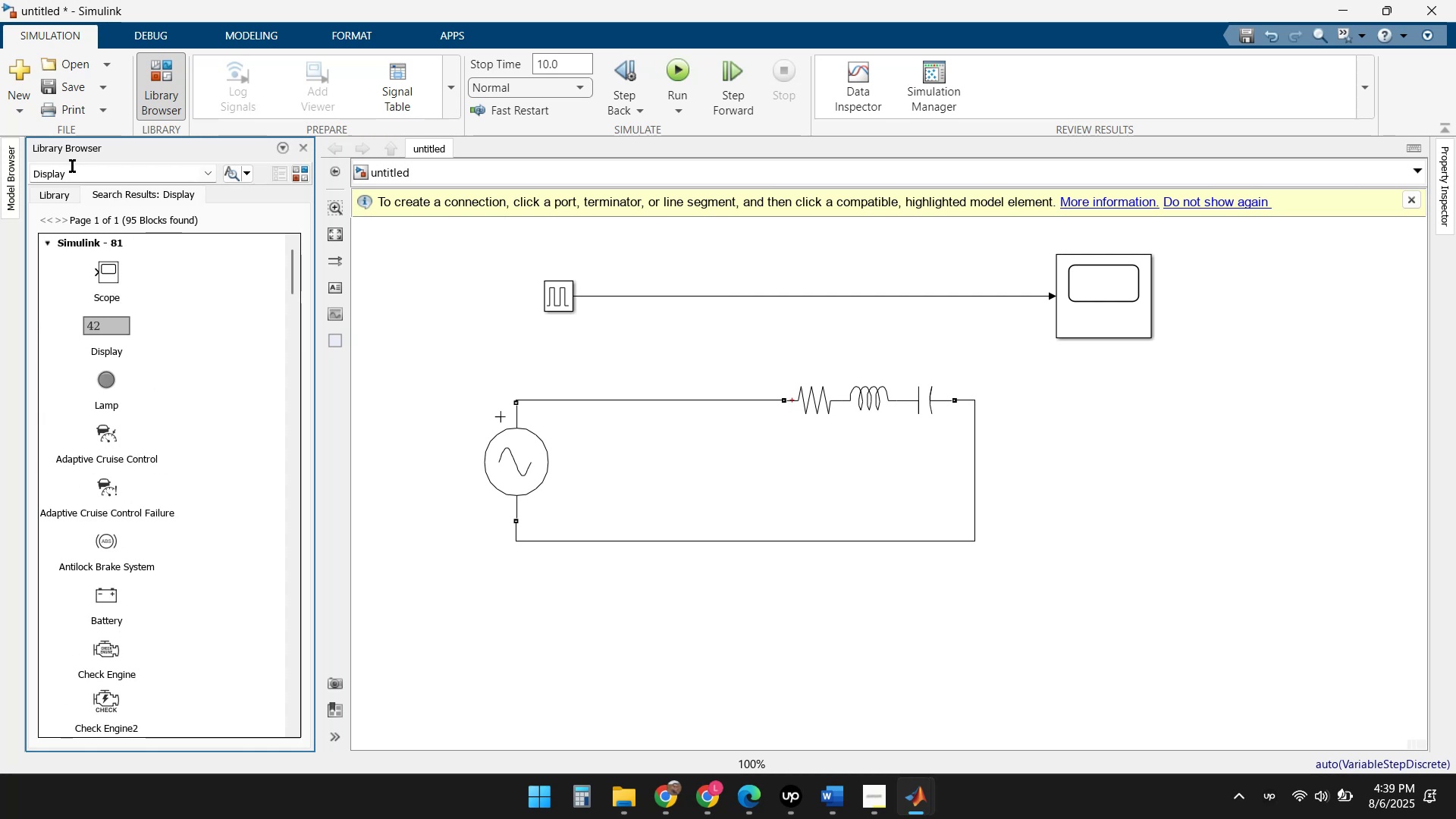 
left_click([74, 171])
 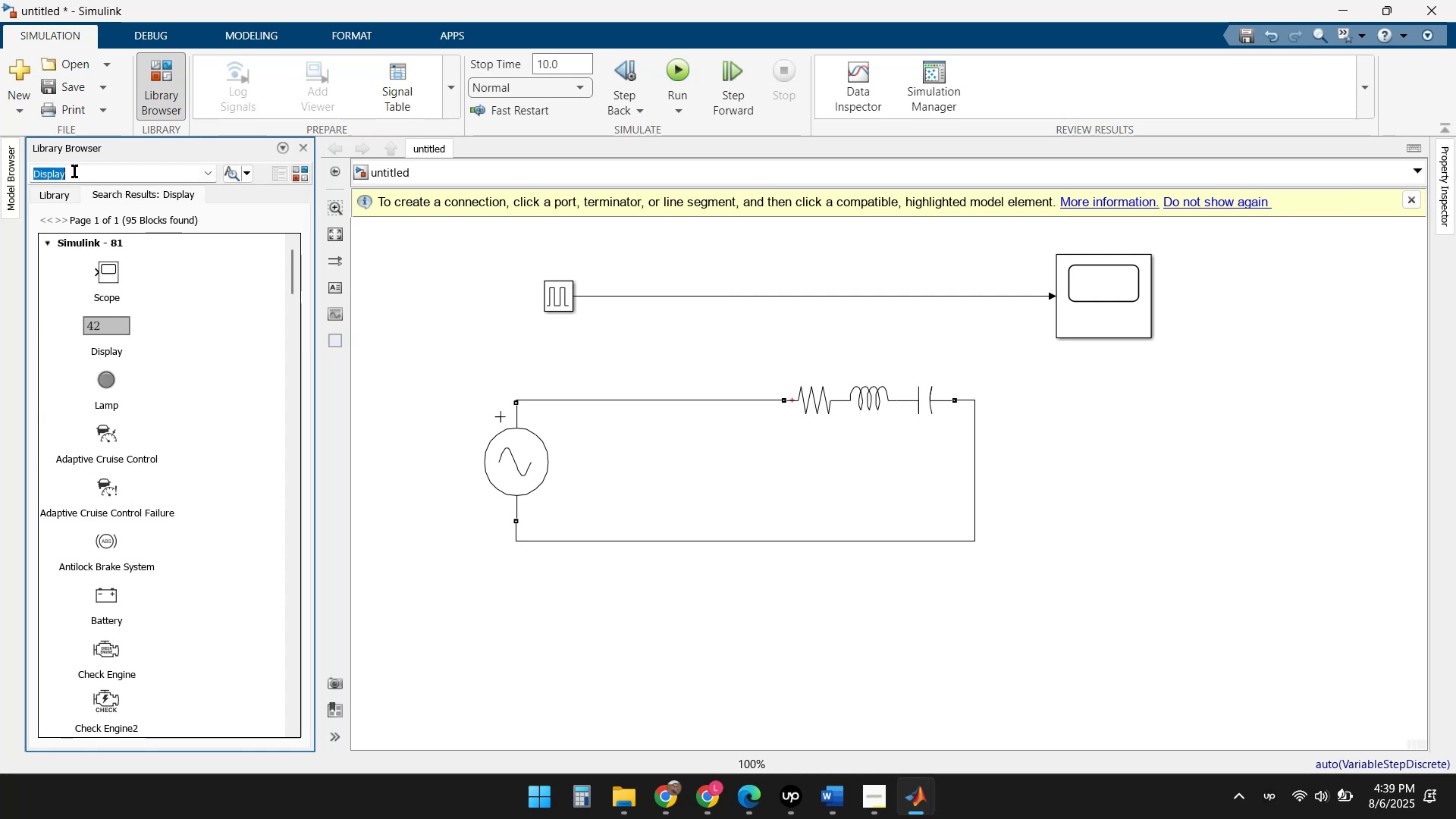 
type(Current)
 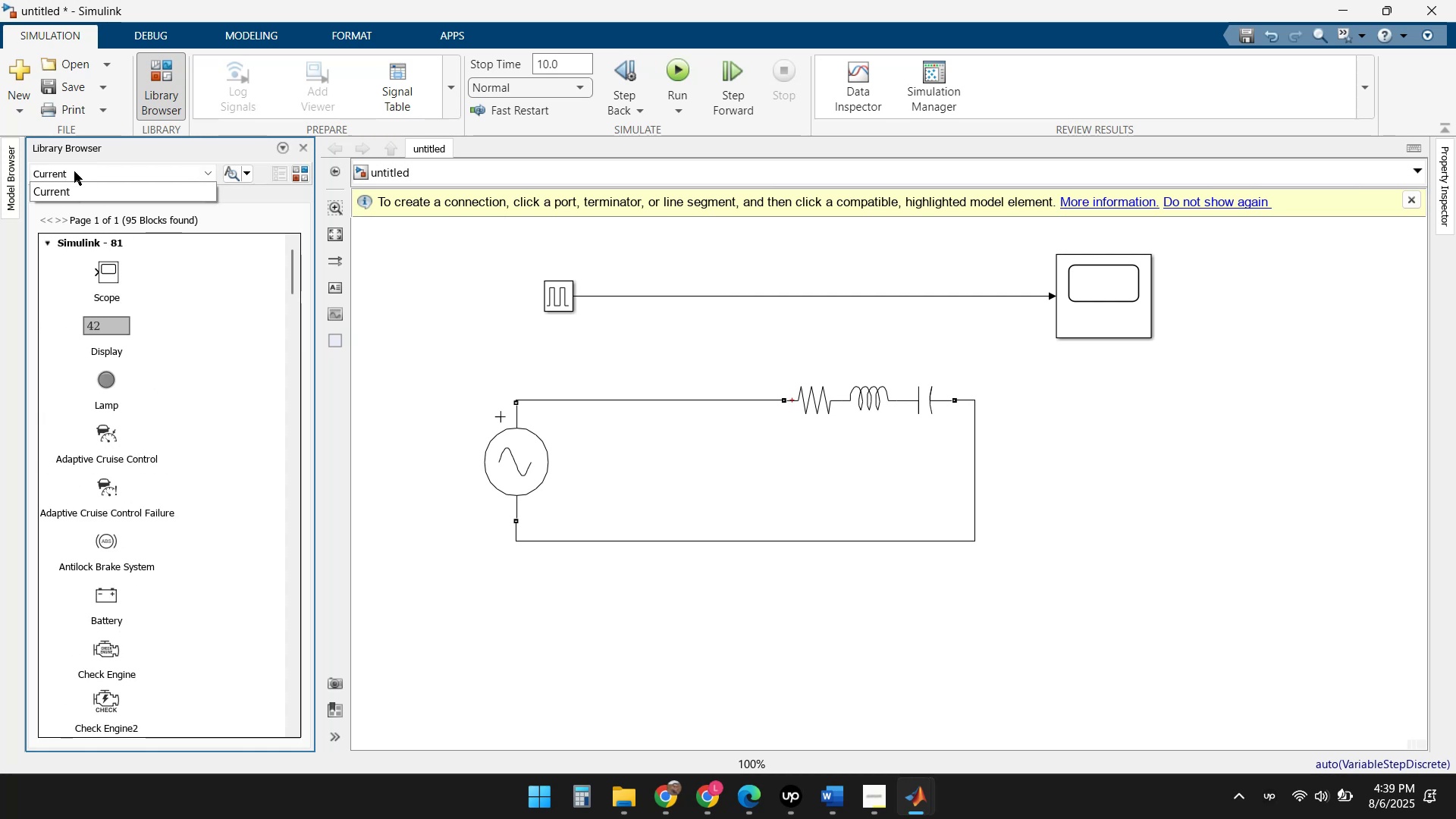 
key(Enter)
 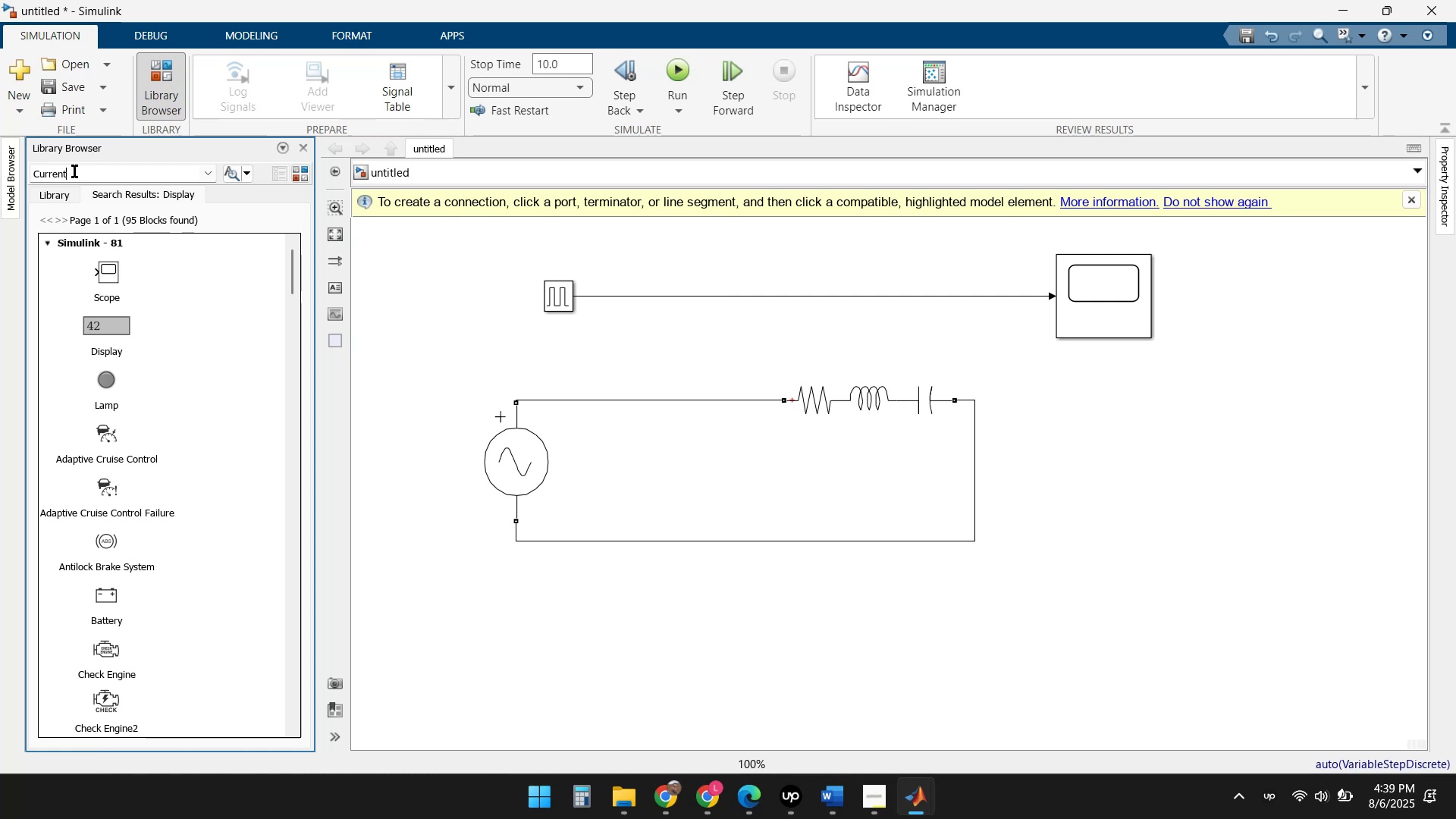 
key(Enter)
 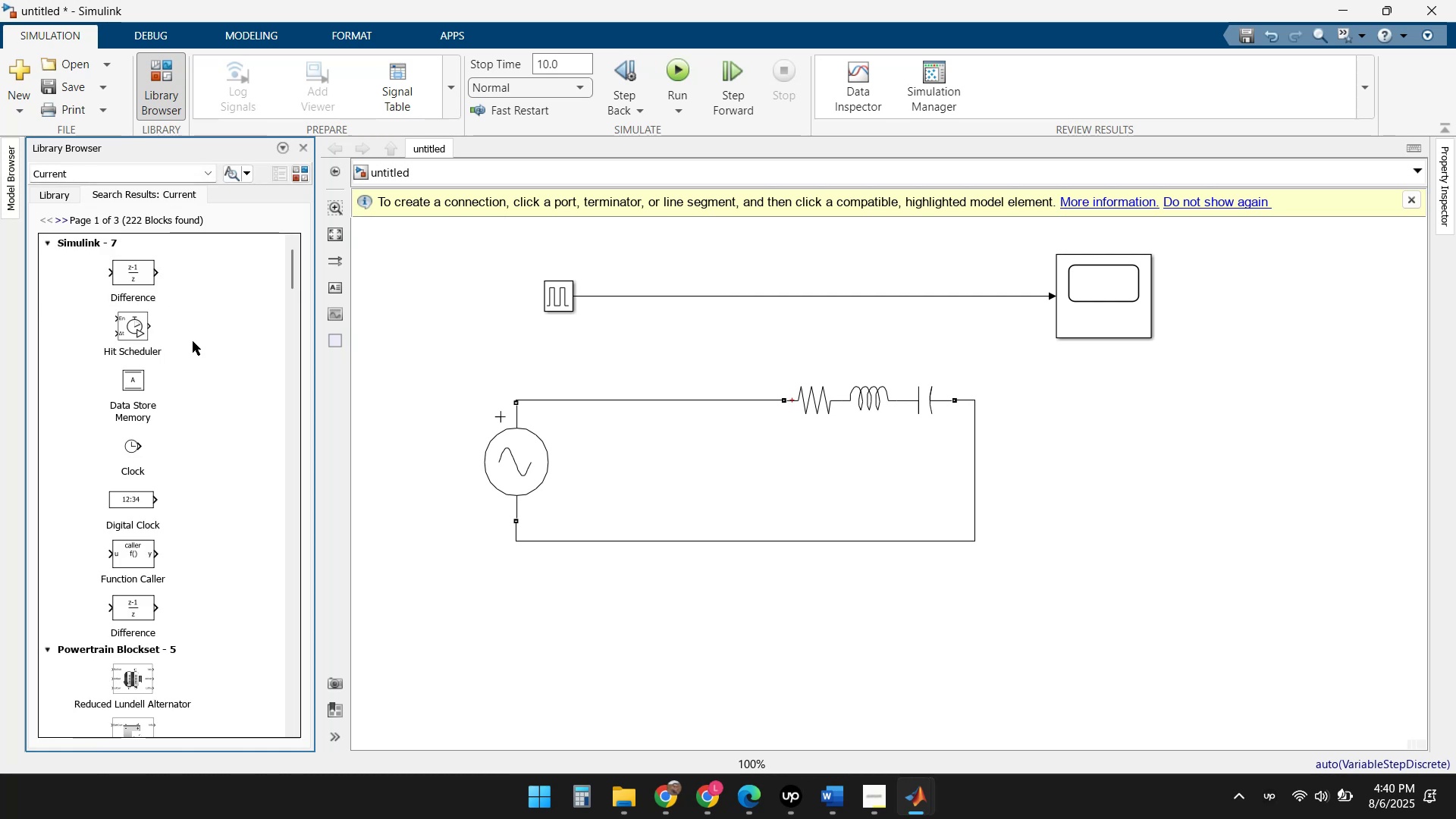 
scroll: coordinate [194, 344], scroll_direction: down, amount: 7.0
 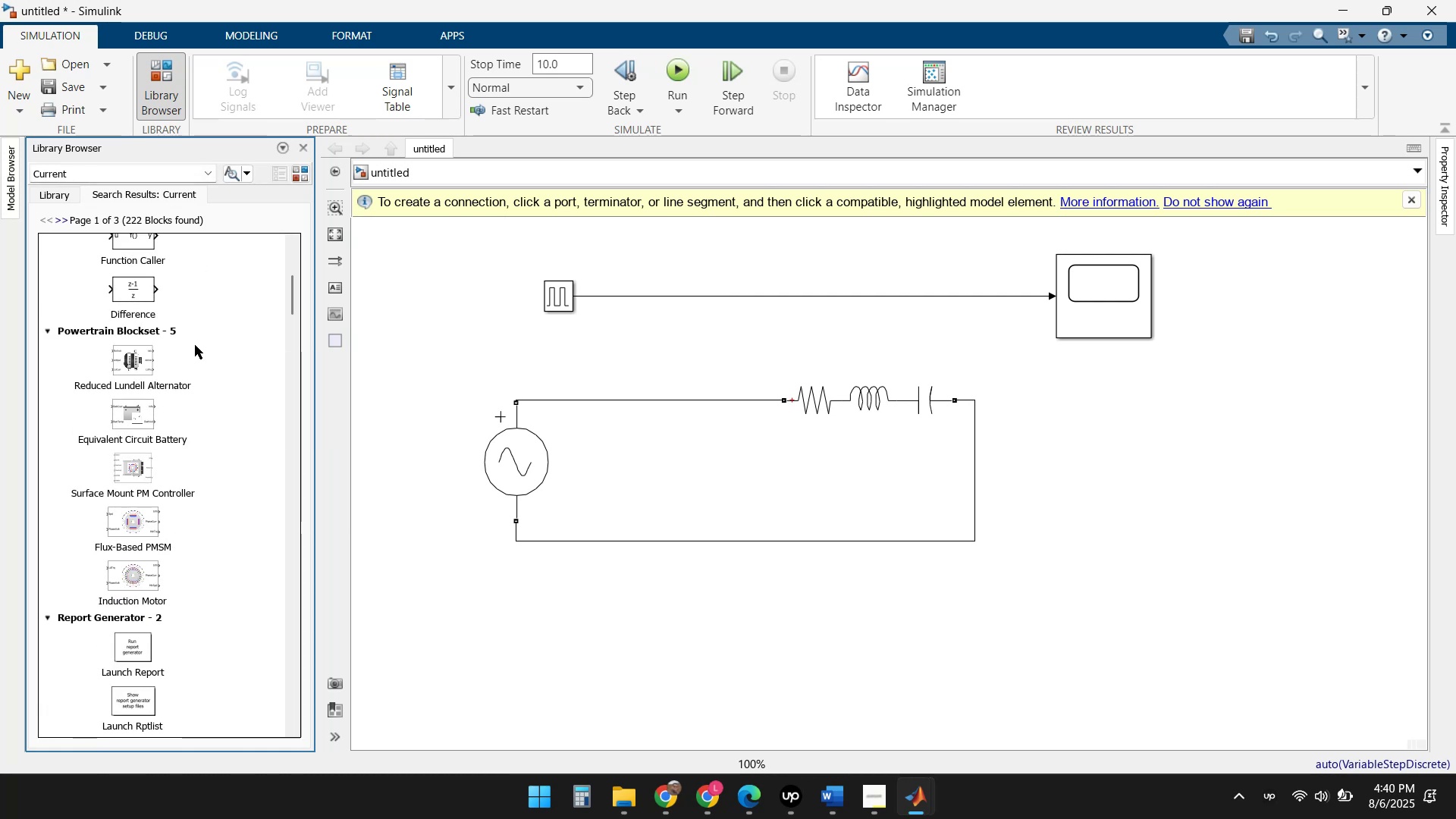 
scroll: coordinate [198, 347], scroll_direction: up, amount: 9.0
 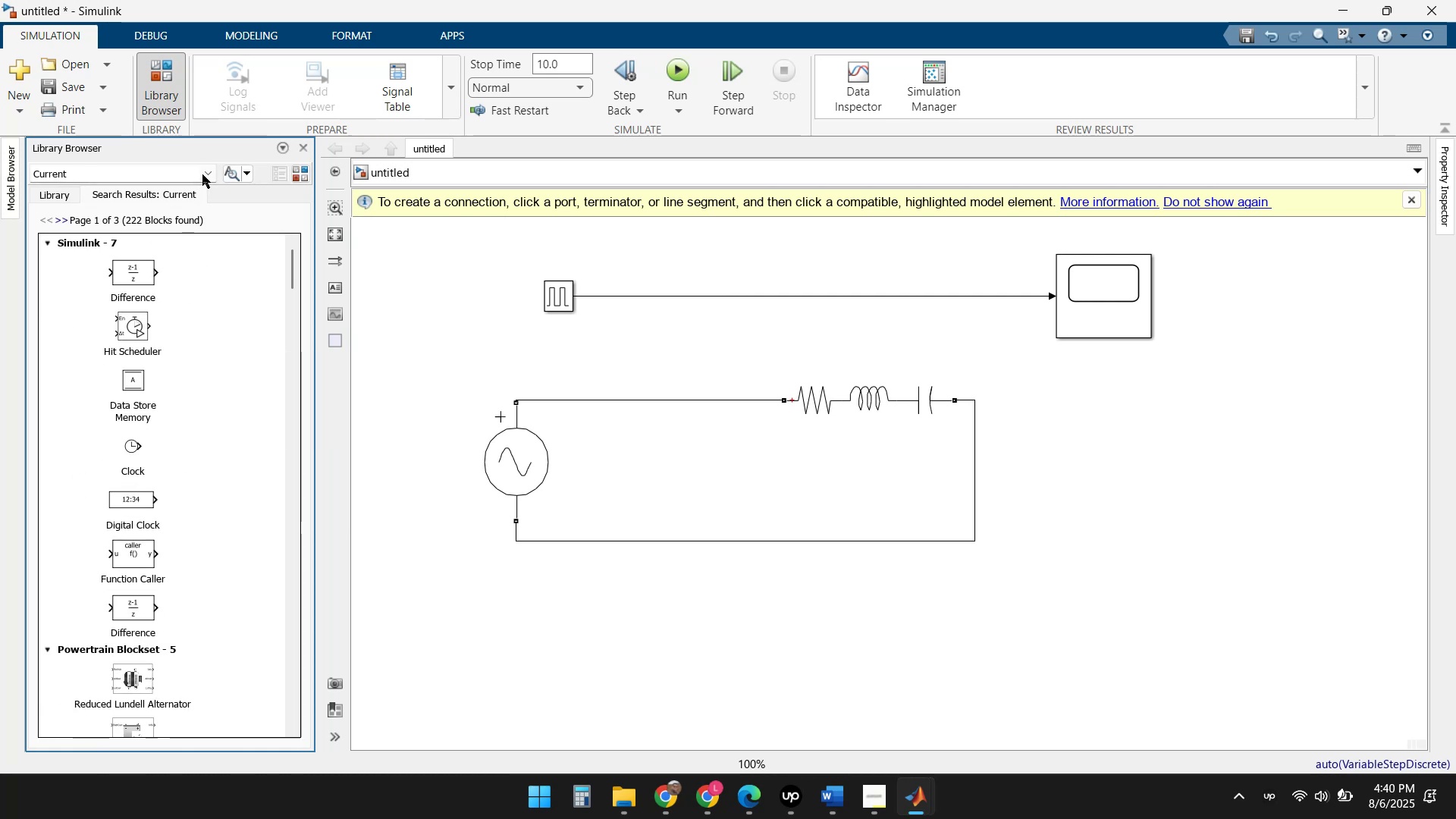 
left_click([207, 171])
 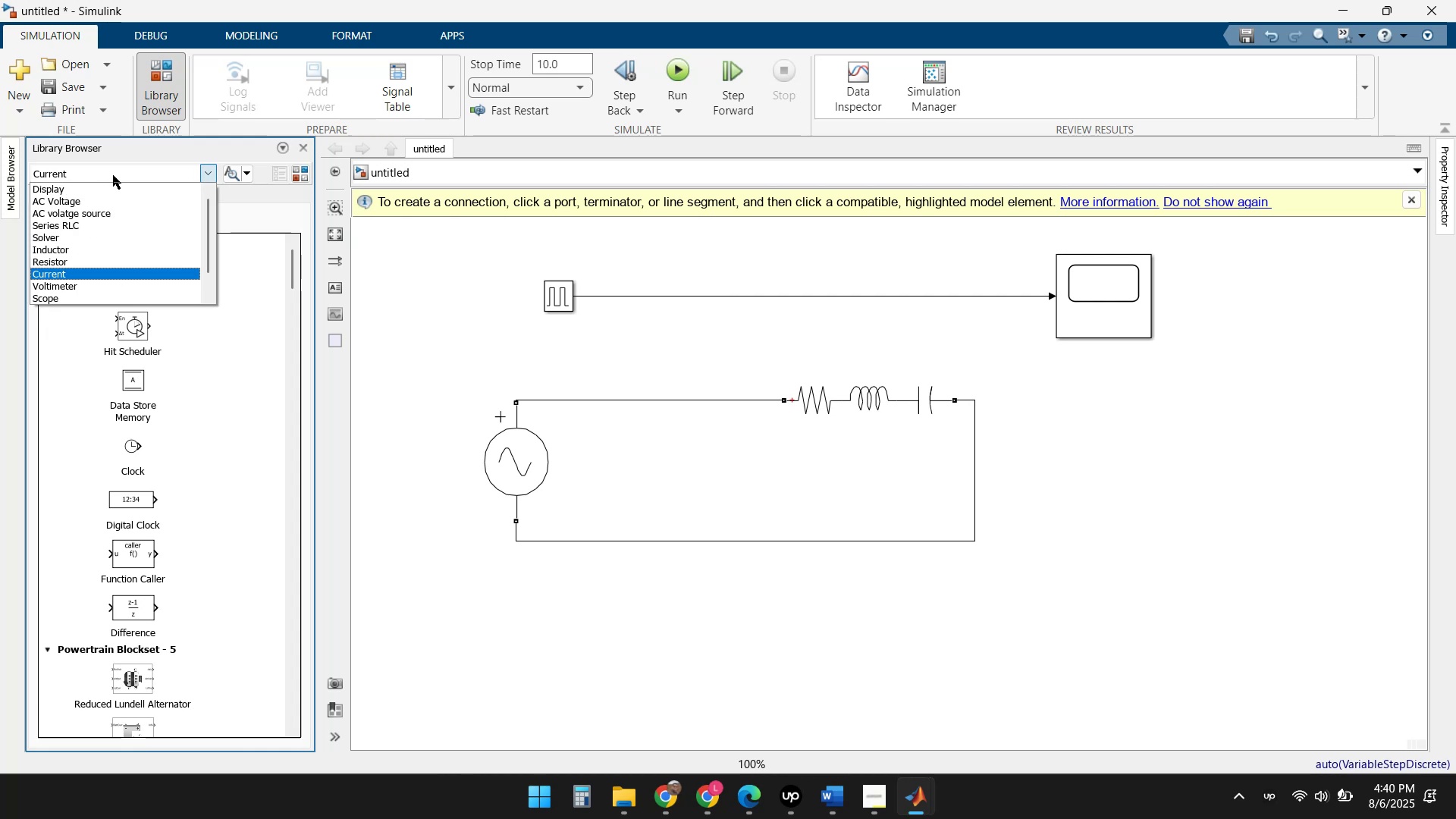 
left_click([113, 167])
 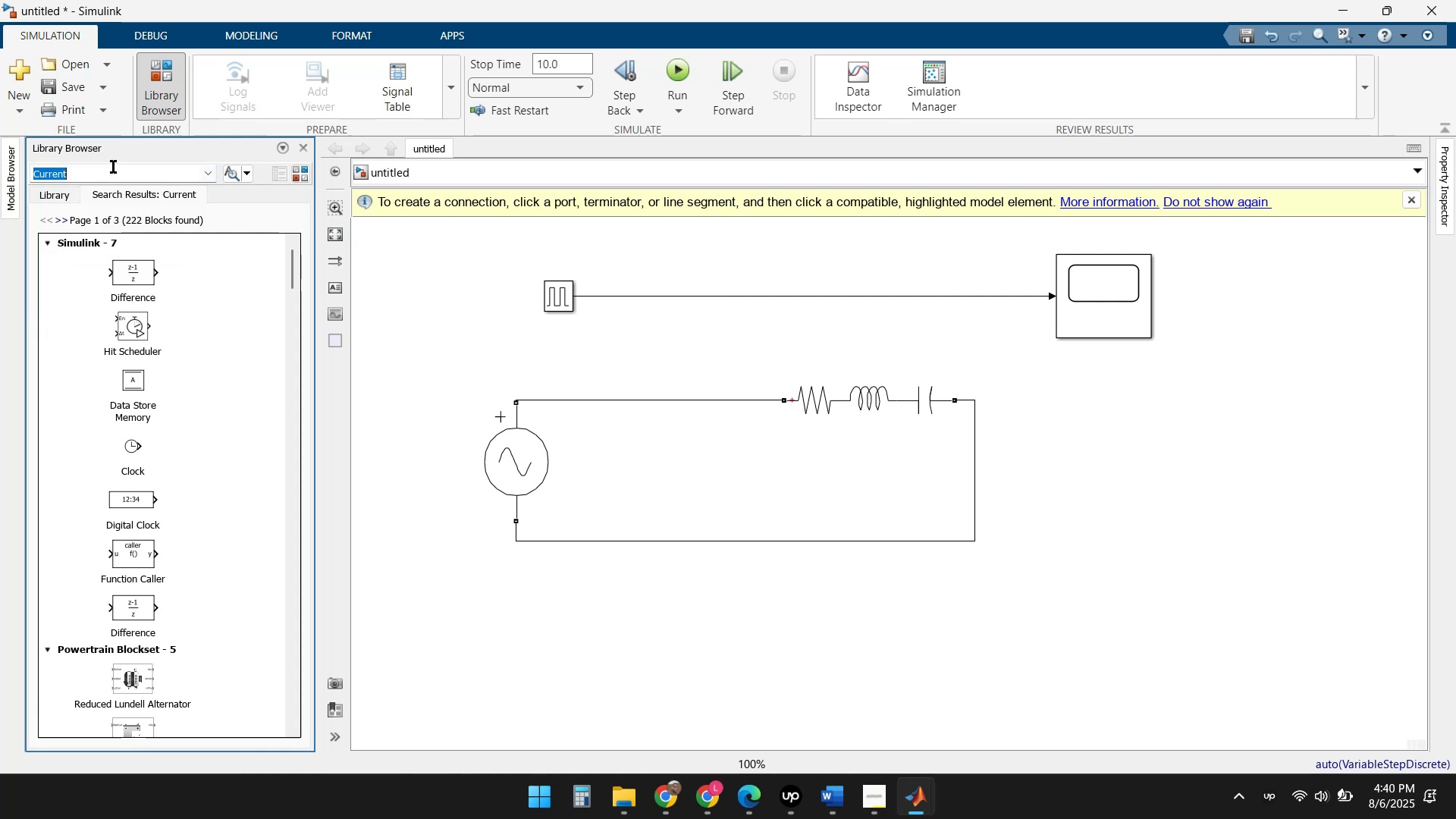 
key(Escape)
 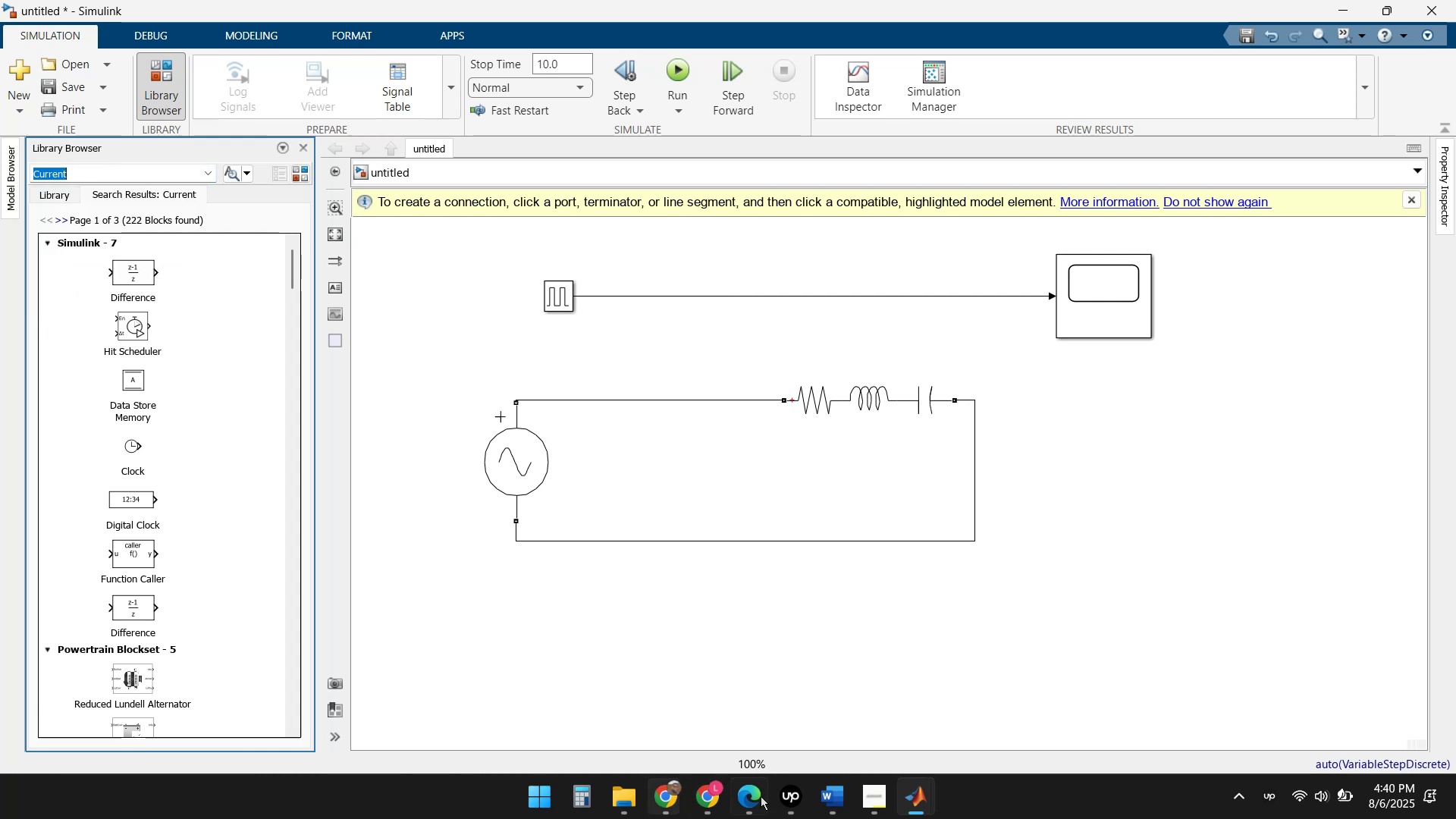 
left_click([747, 792])
 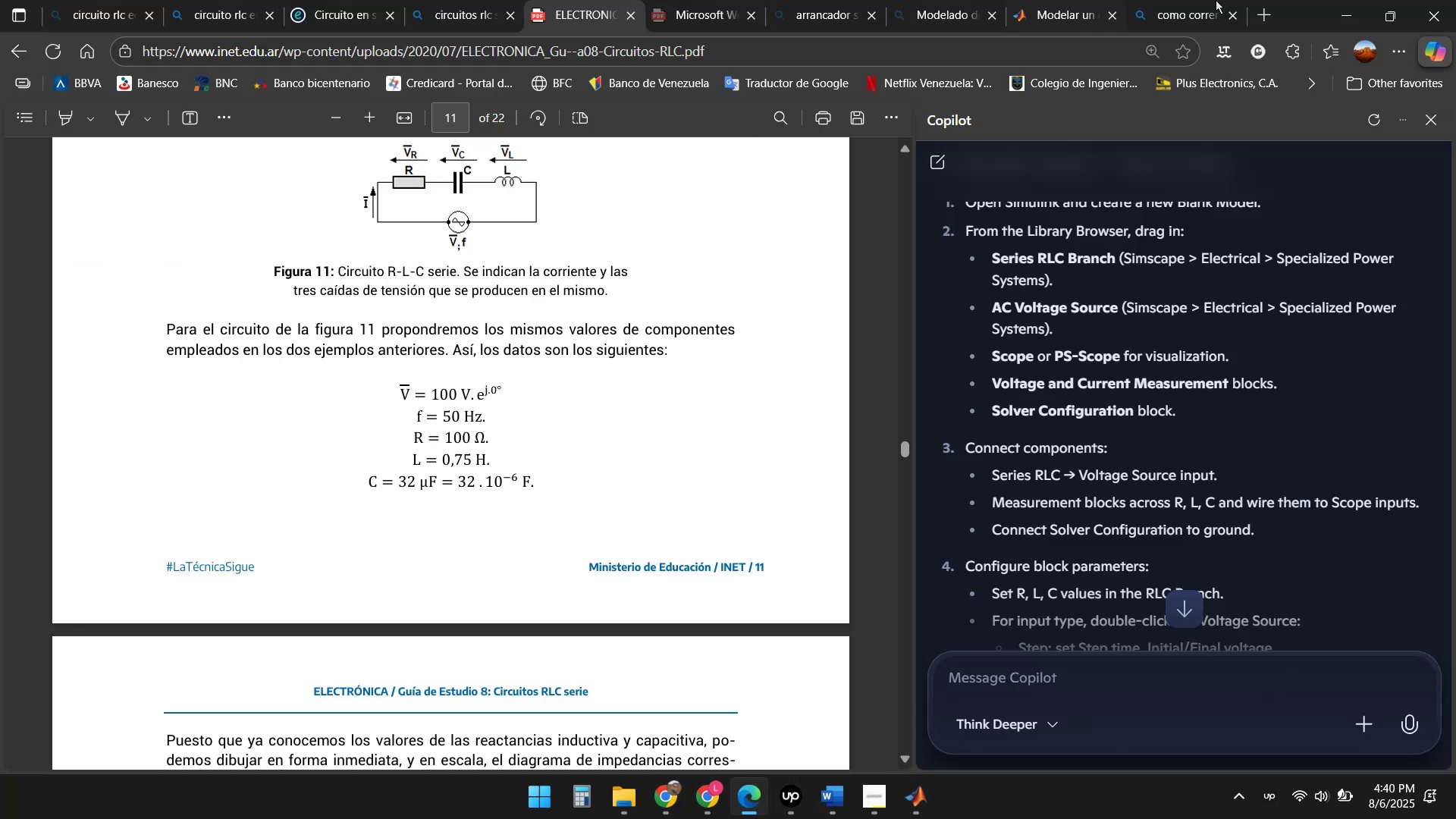 
left_click([1222, 0])
 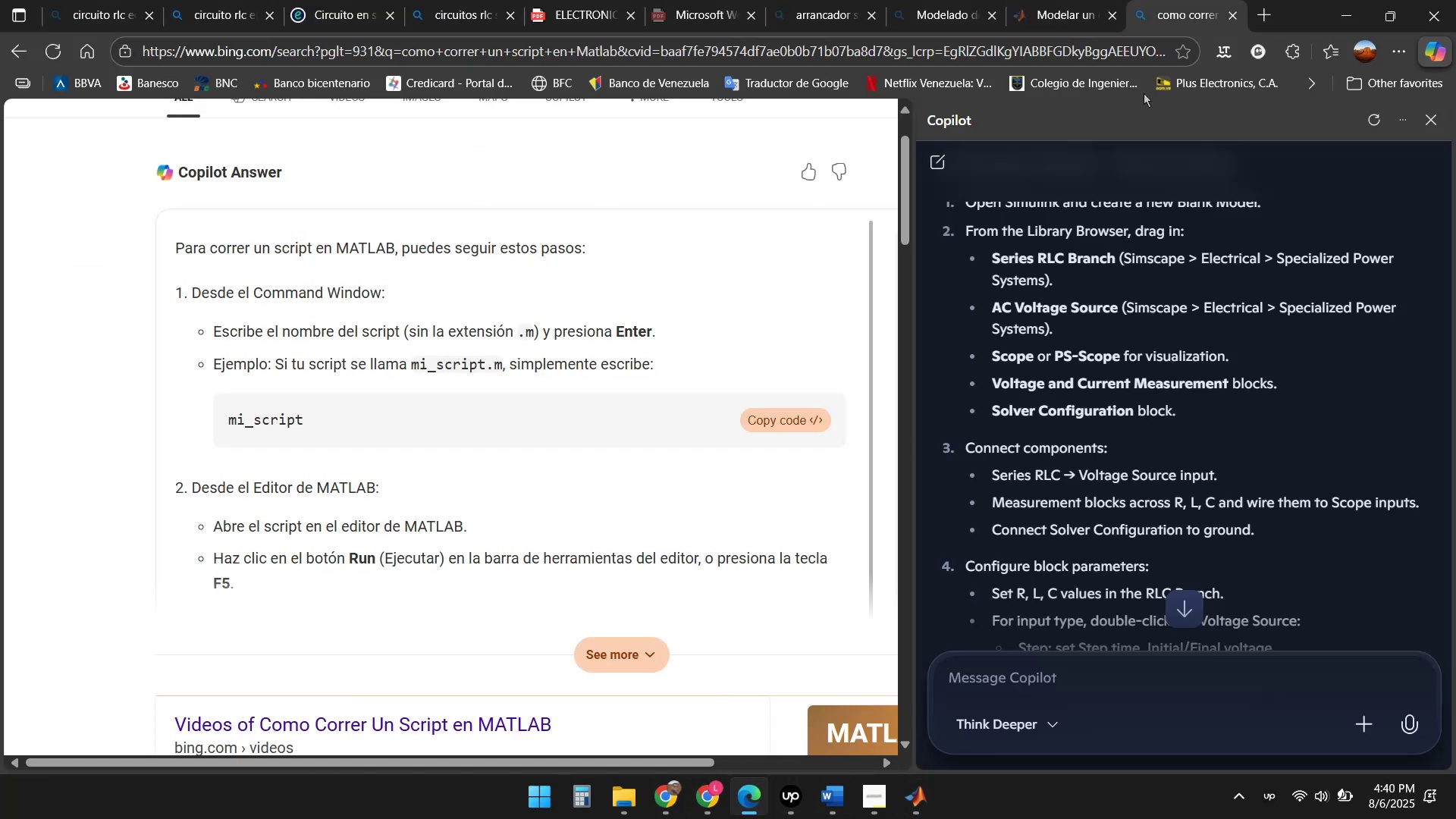 
scroll: coordinate [384, 196], scroll_direction: up, amount: 6.0
 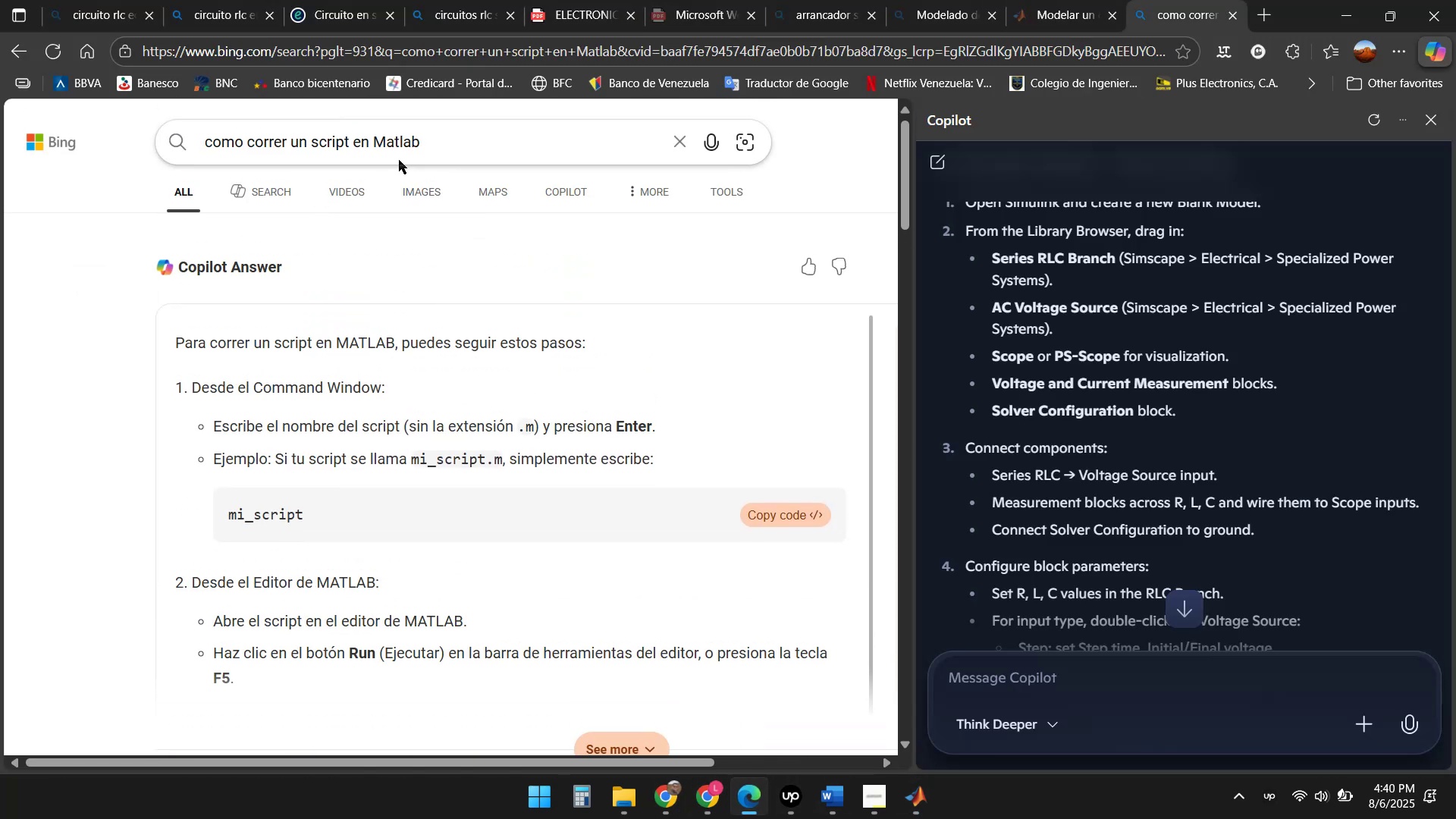 
left_click([453, 133])
 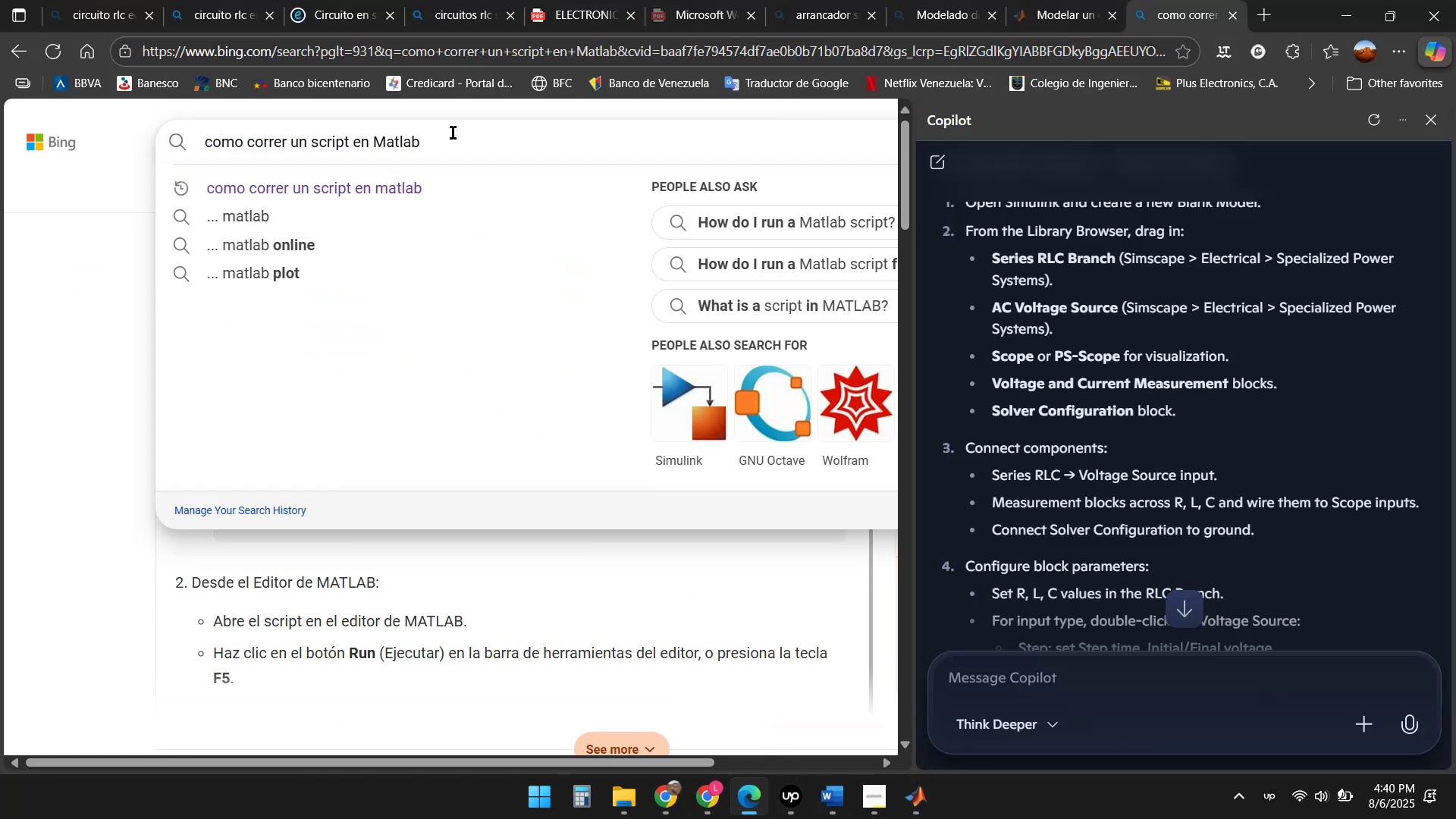 
type([Home][Delete]Componente para medir volat)
key(Backspace)
key(Backspace)
type(taje y ci)
key(Backspace)
type(orriente en simulink)
 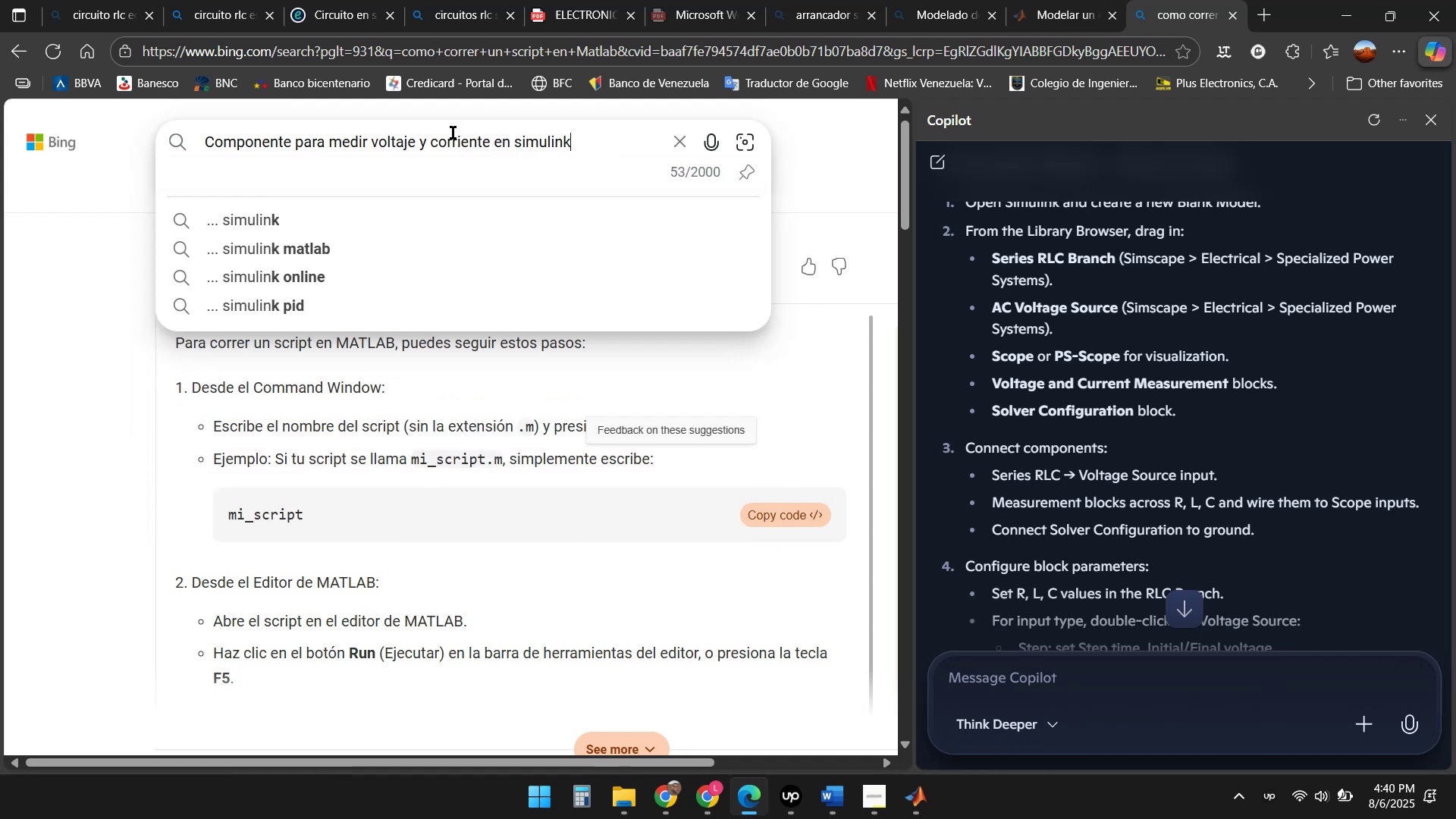 
key(Enter)
 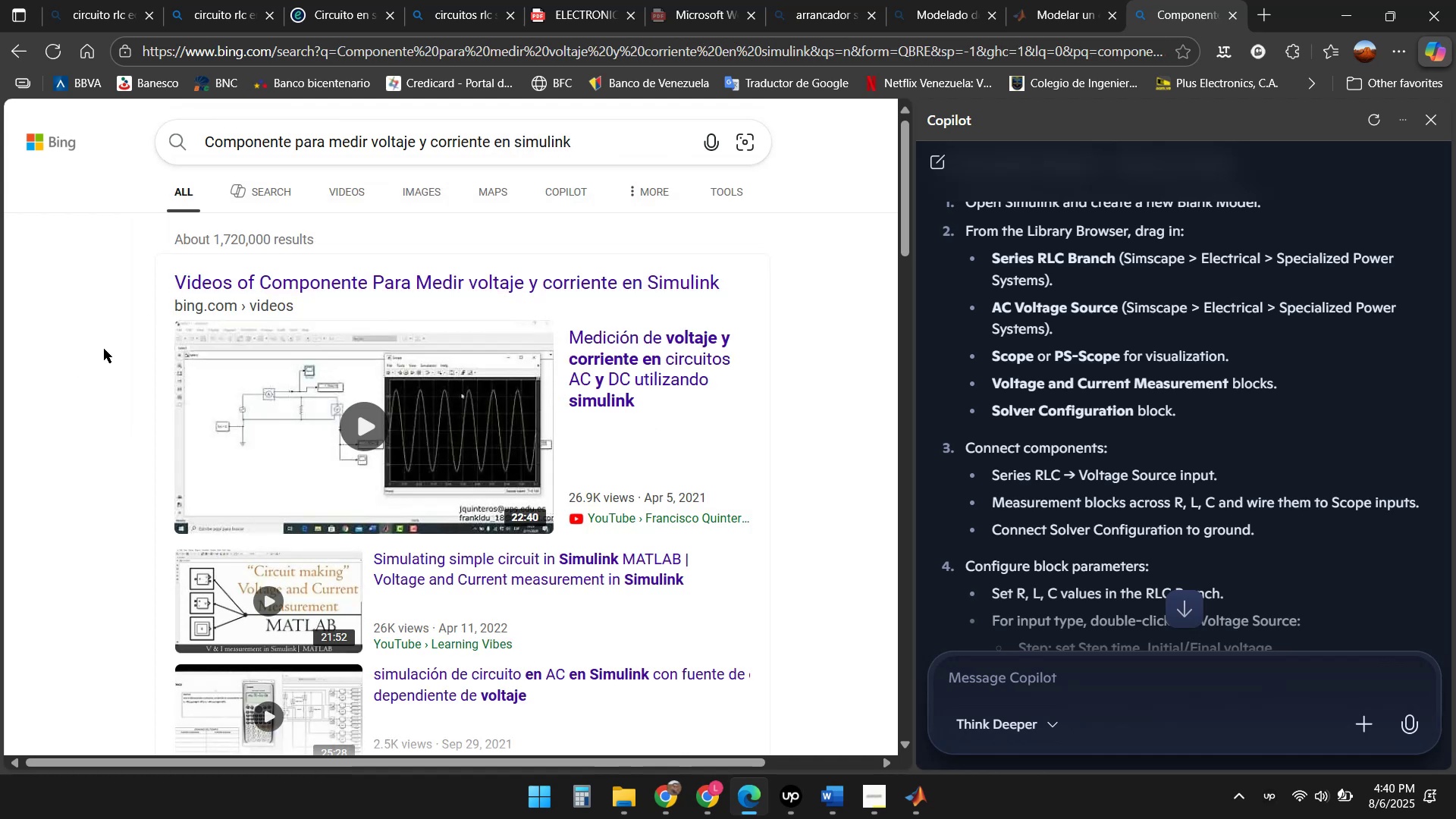 
scroll: coordinate [72, 332], scroll_direction: down, amount: 7.0
 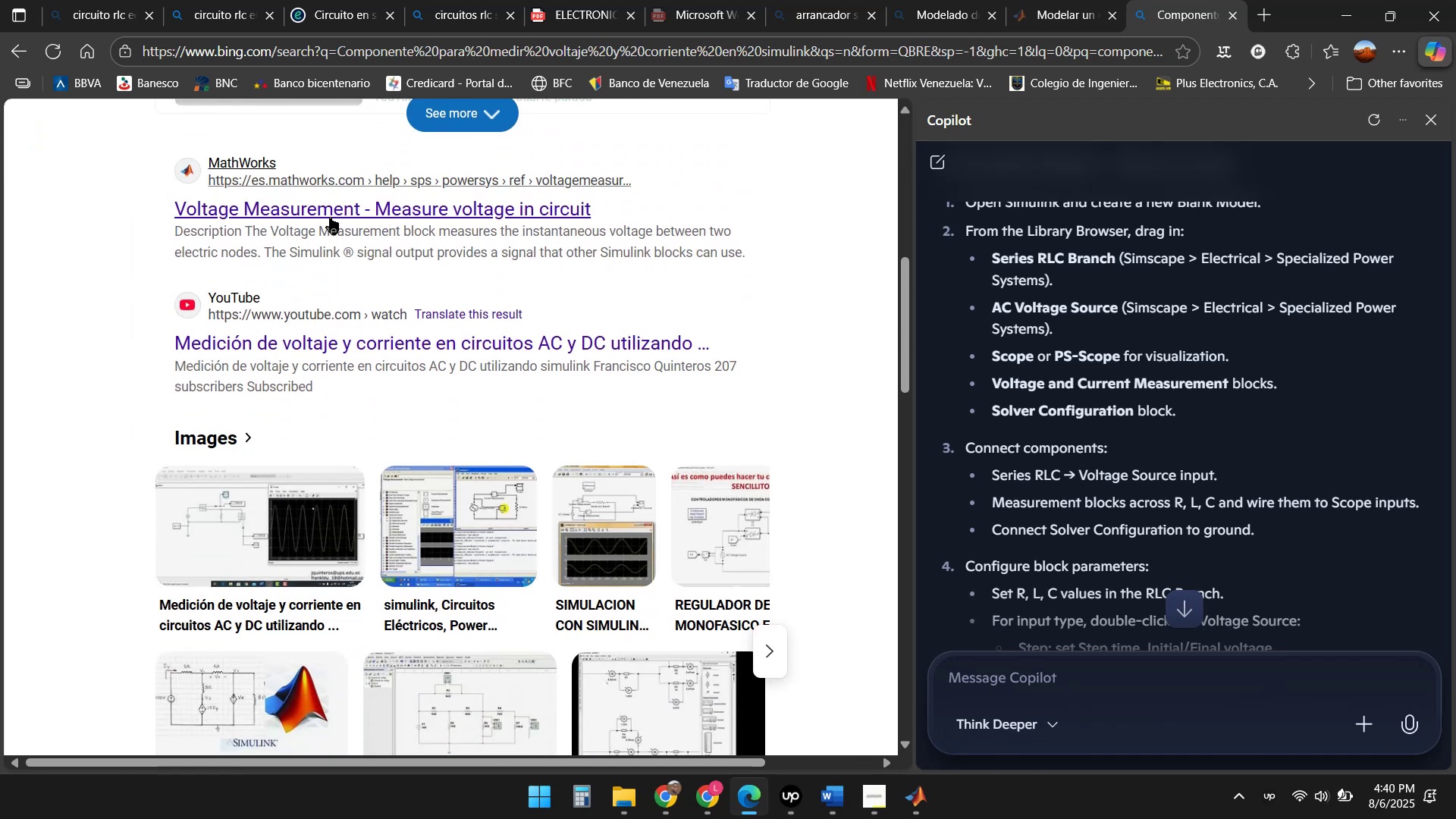 
hold_key(key=ControlLeft, duration=0.53)
left_click([338, 212])
 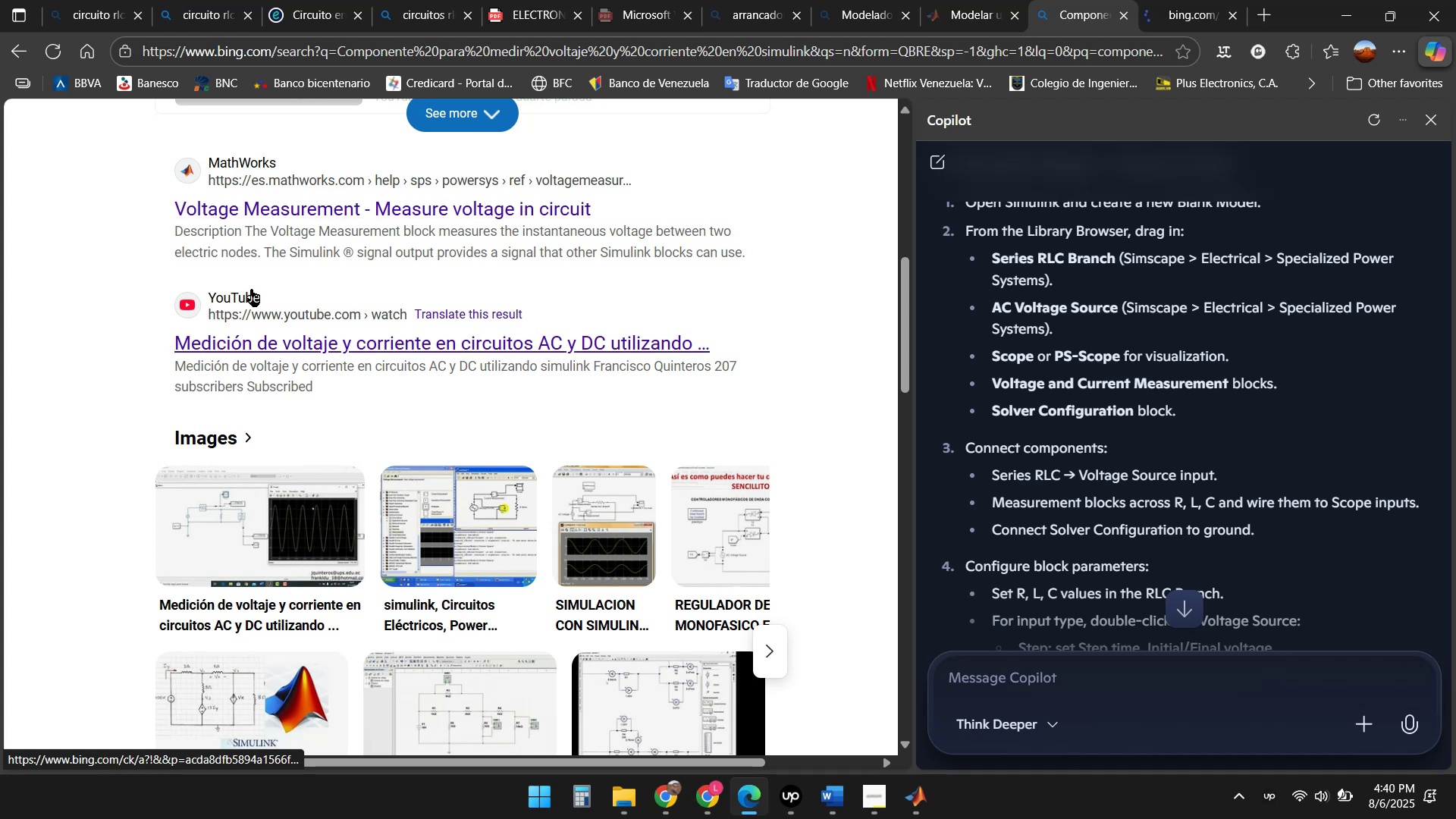 
scroll: coordinate [84, 305], scroll_direction: down, amount: 7.0
 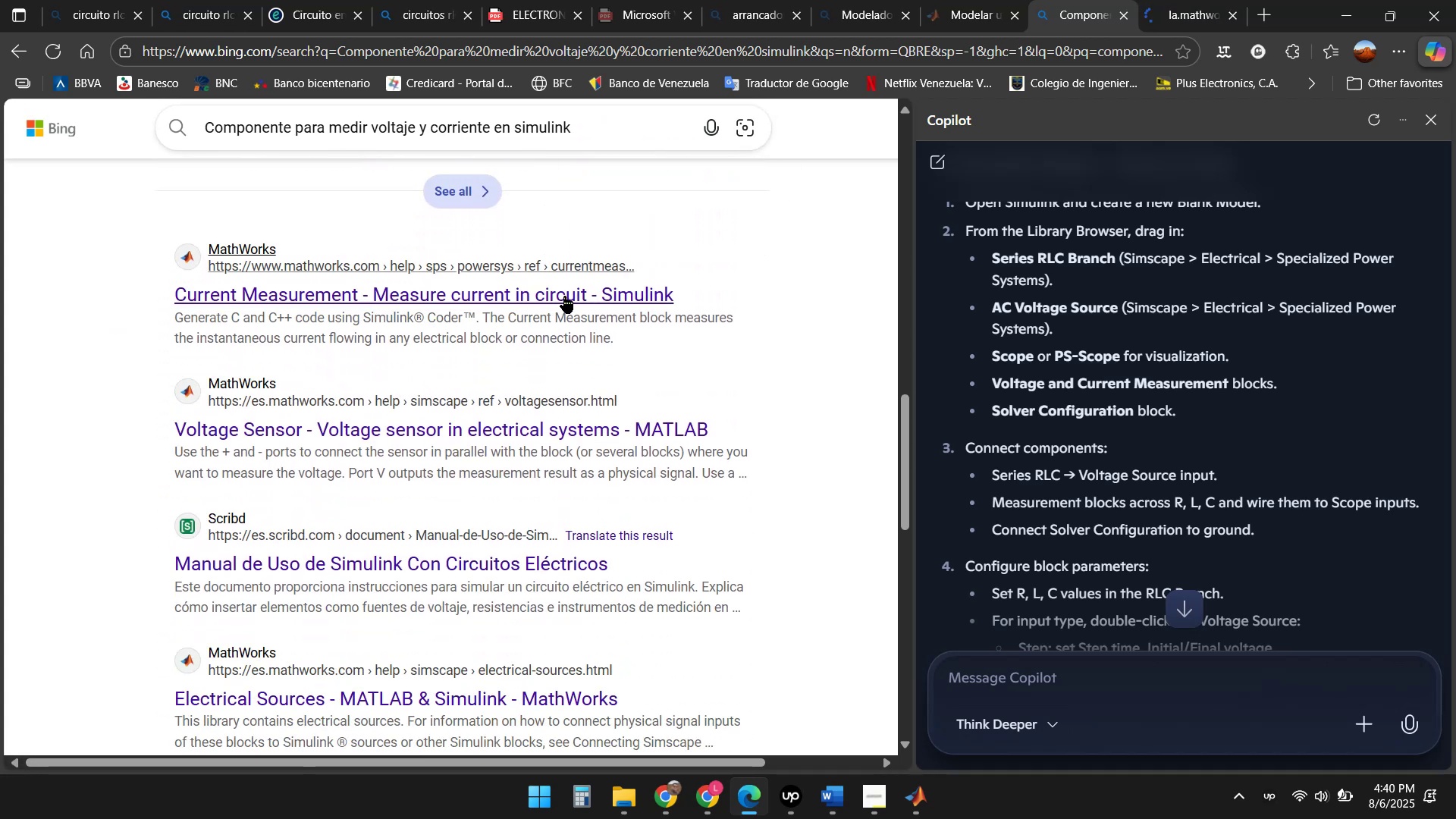 
left_click([1183, 5])
 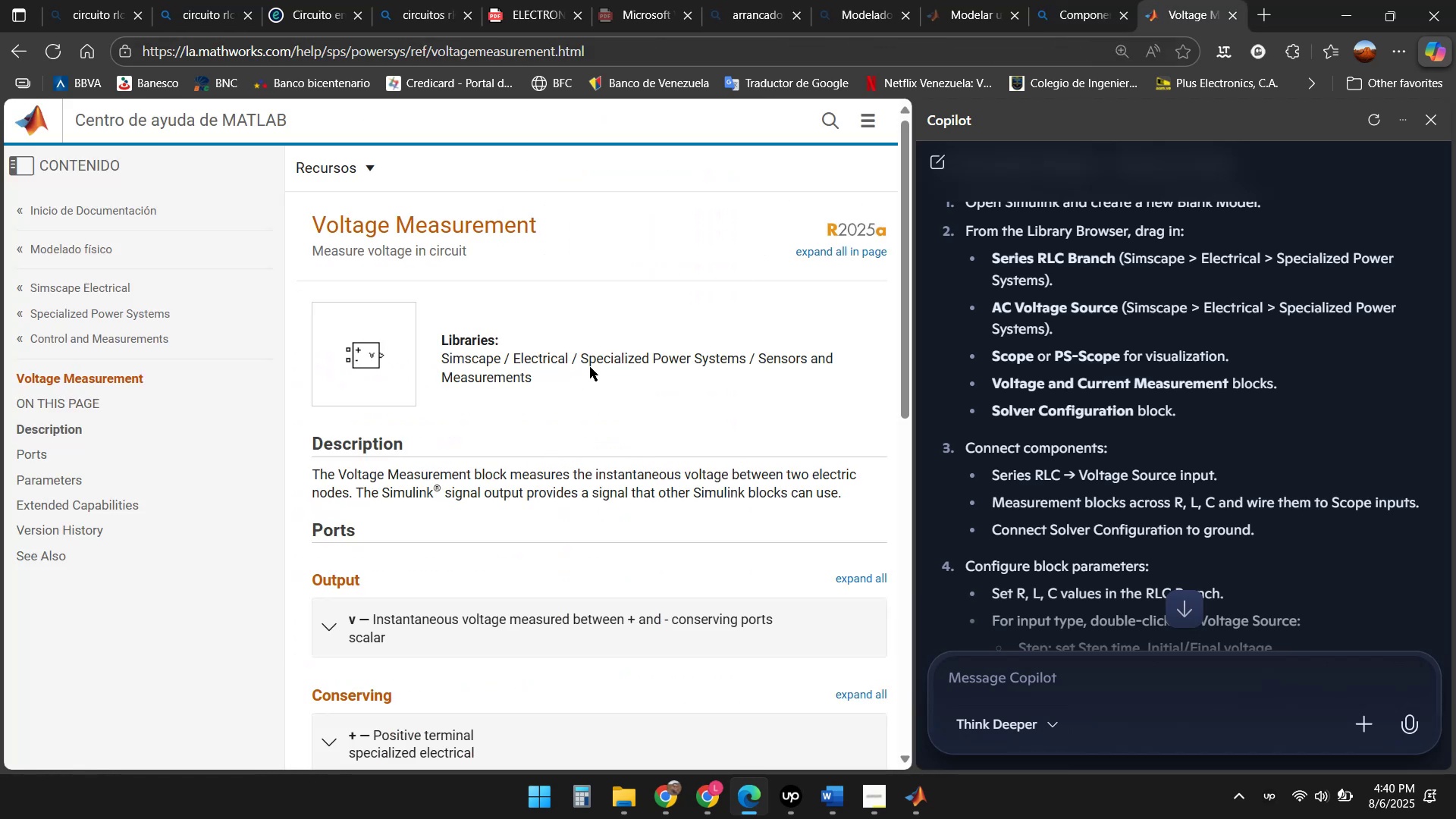 
wait(6.64)
 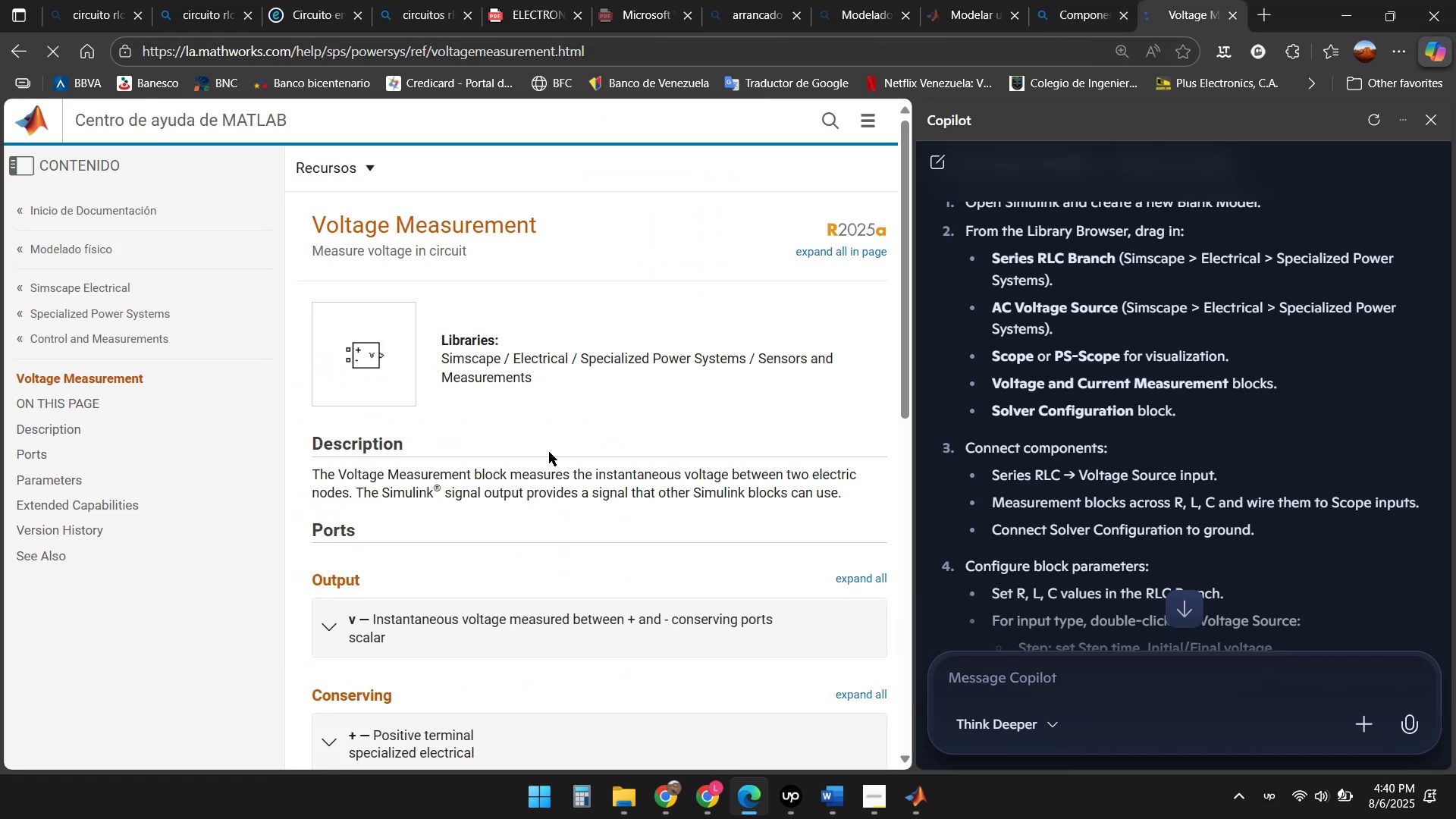 
left_click([922, 814])
 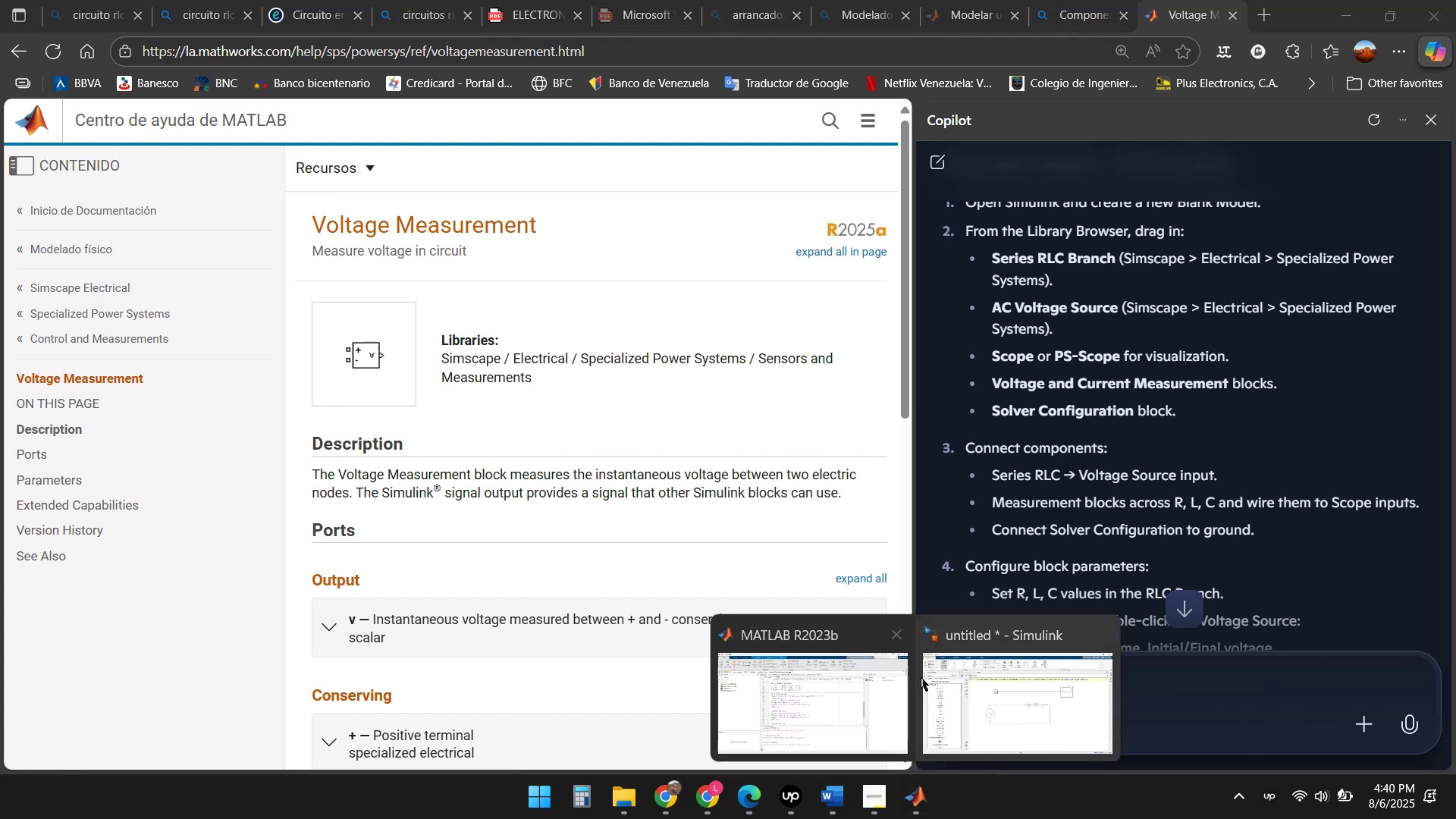 
left_click([1029, 696])
 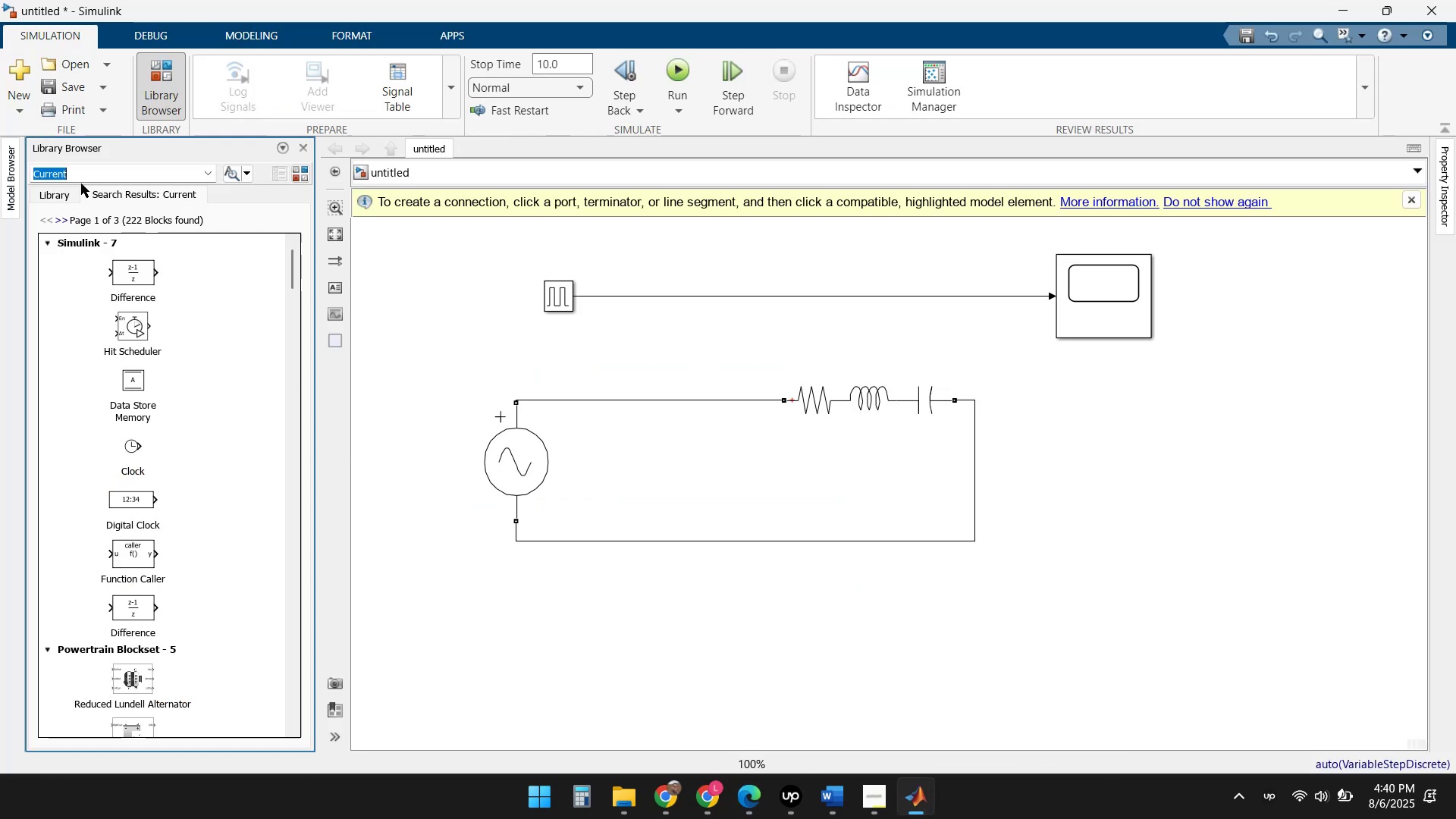 
type(Sensors)
 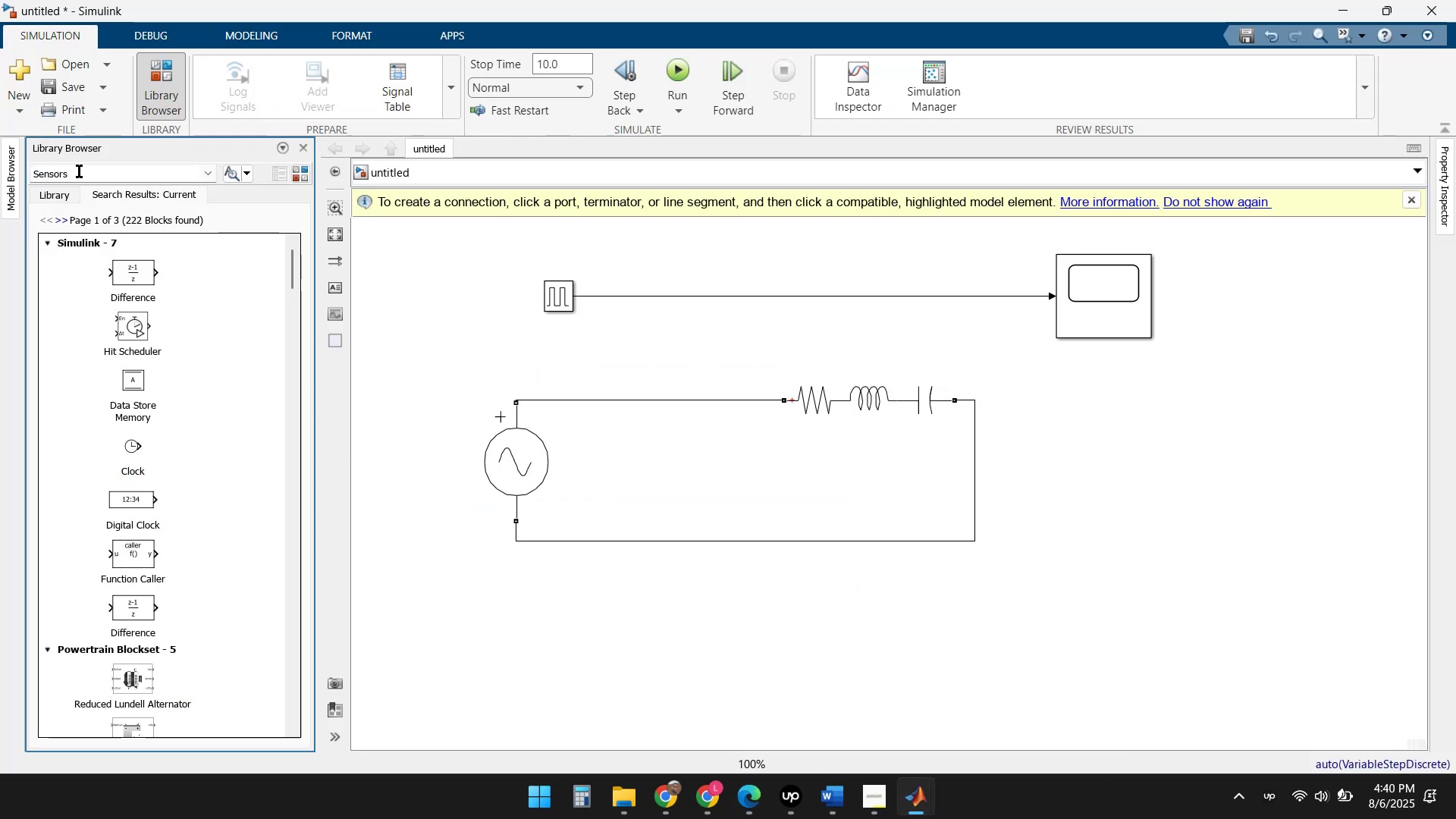 
key(Enter)
 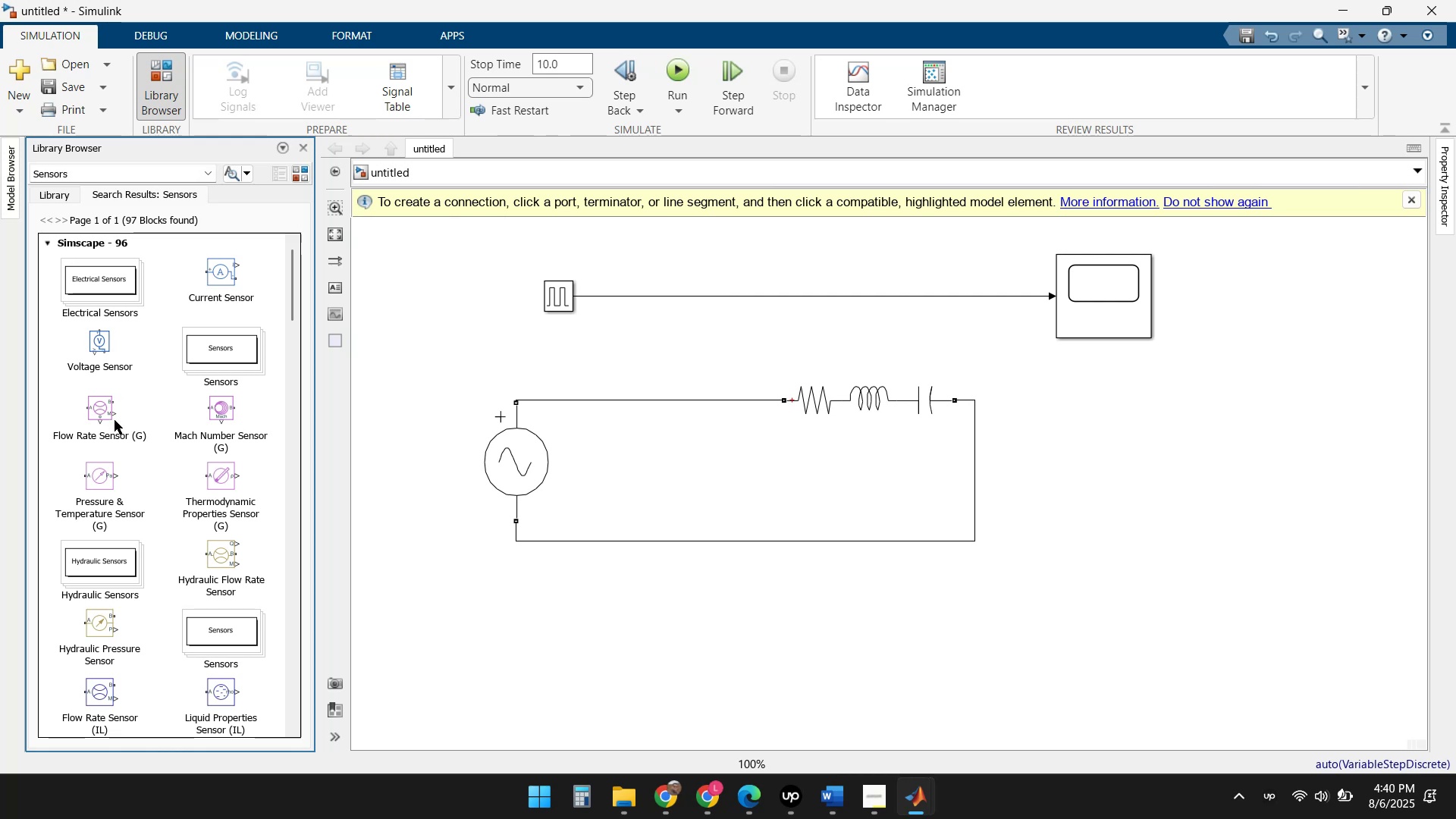 
wait(9.26)
 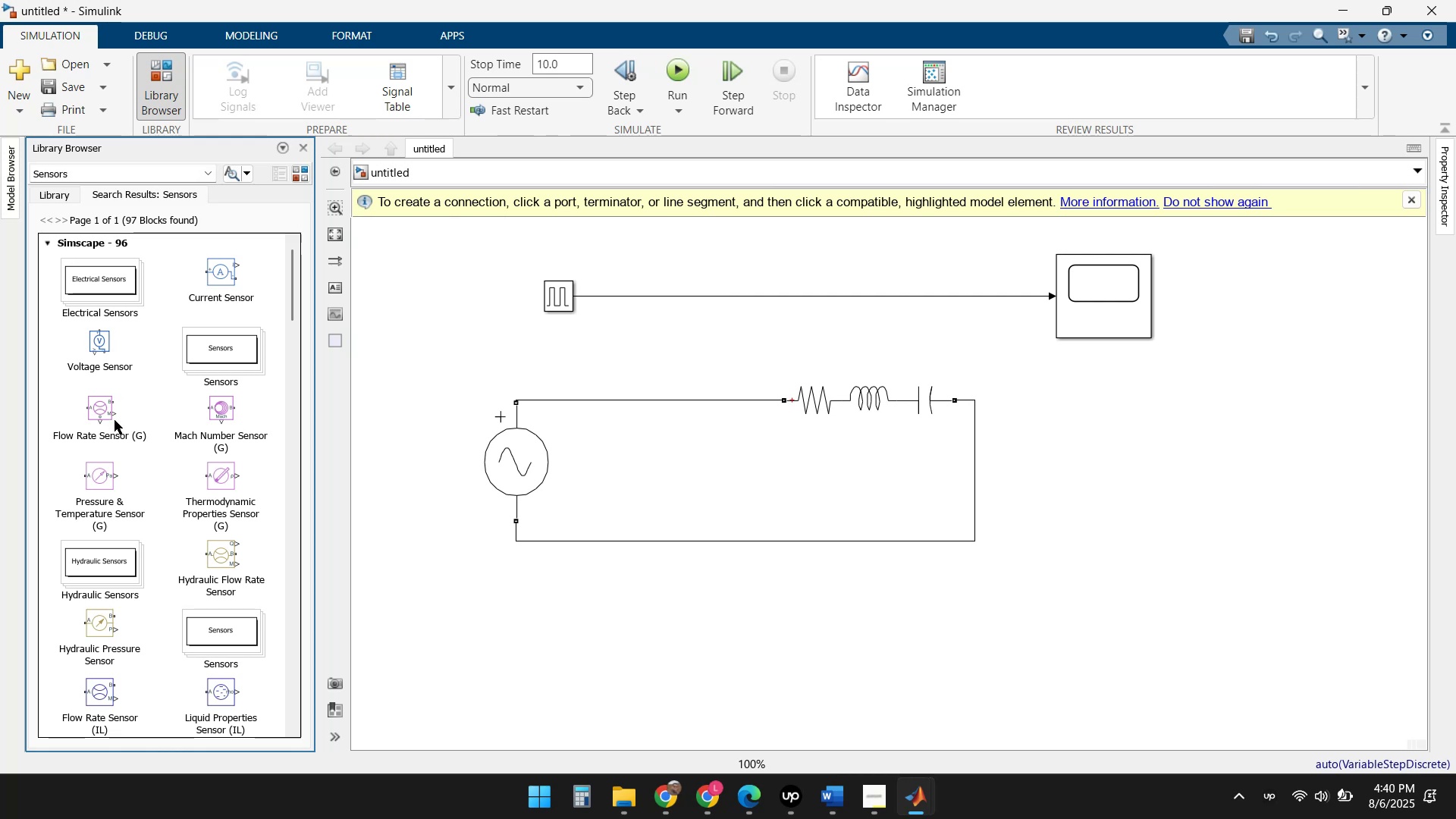 
left_click([96, 344])
 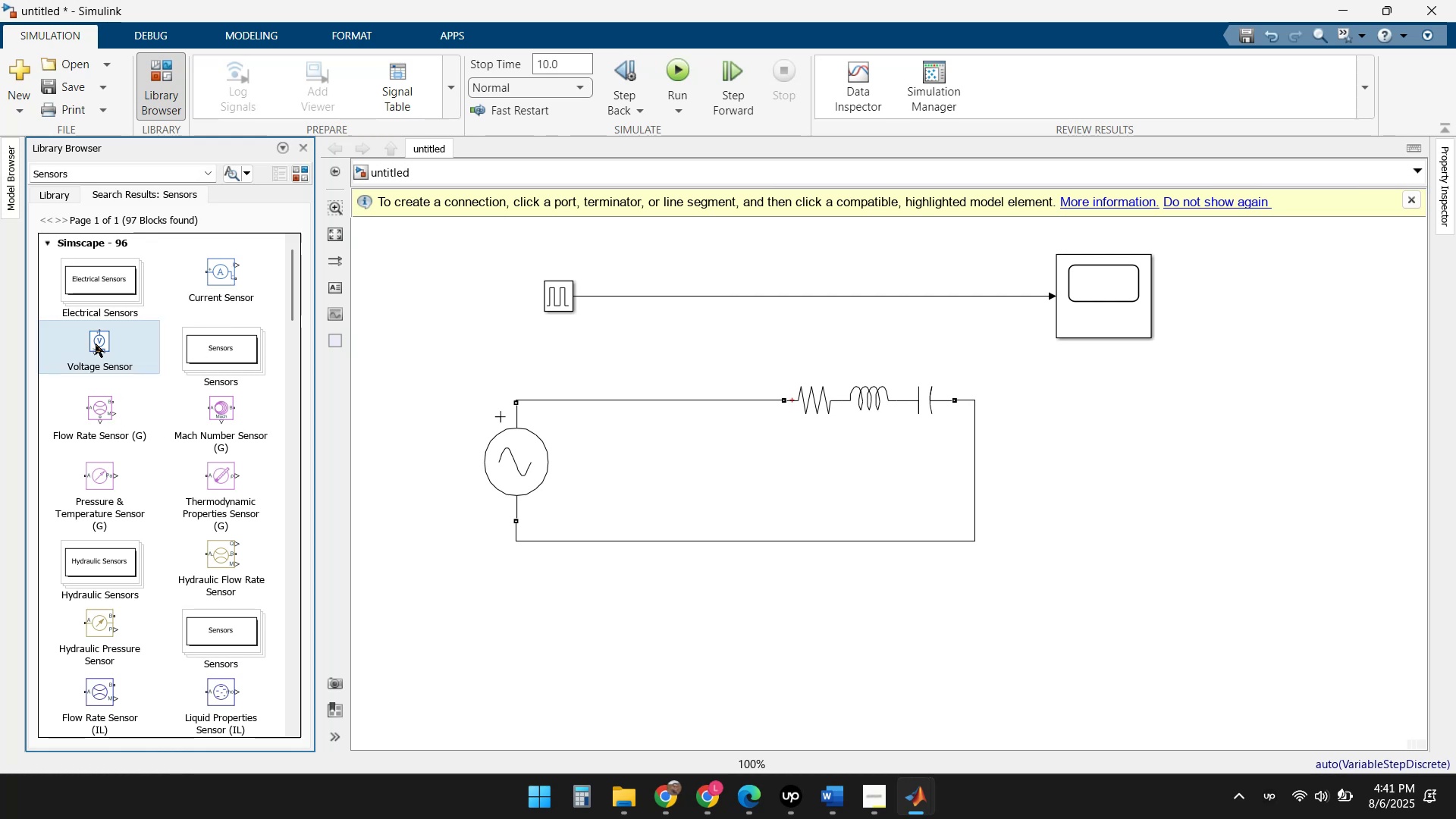 
scroll: coordinate [166, 440], scroll_direction: down, amount: 9.0
 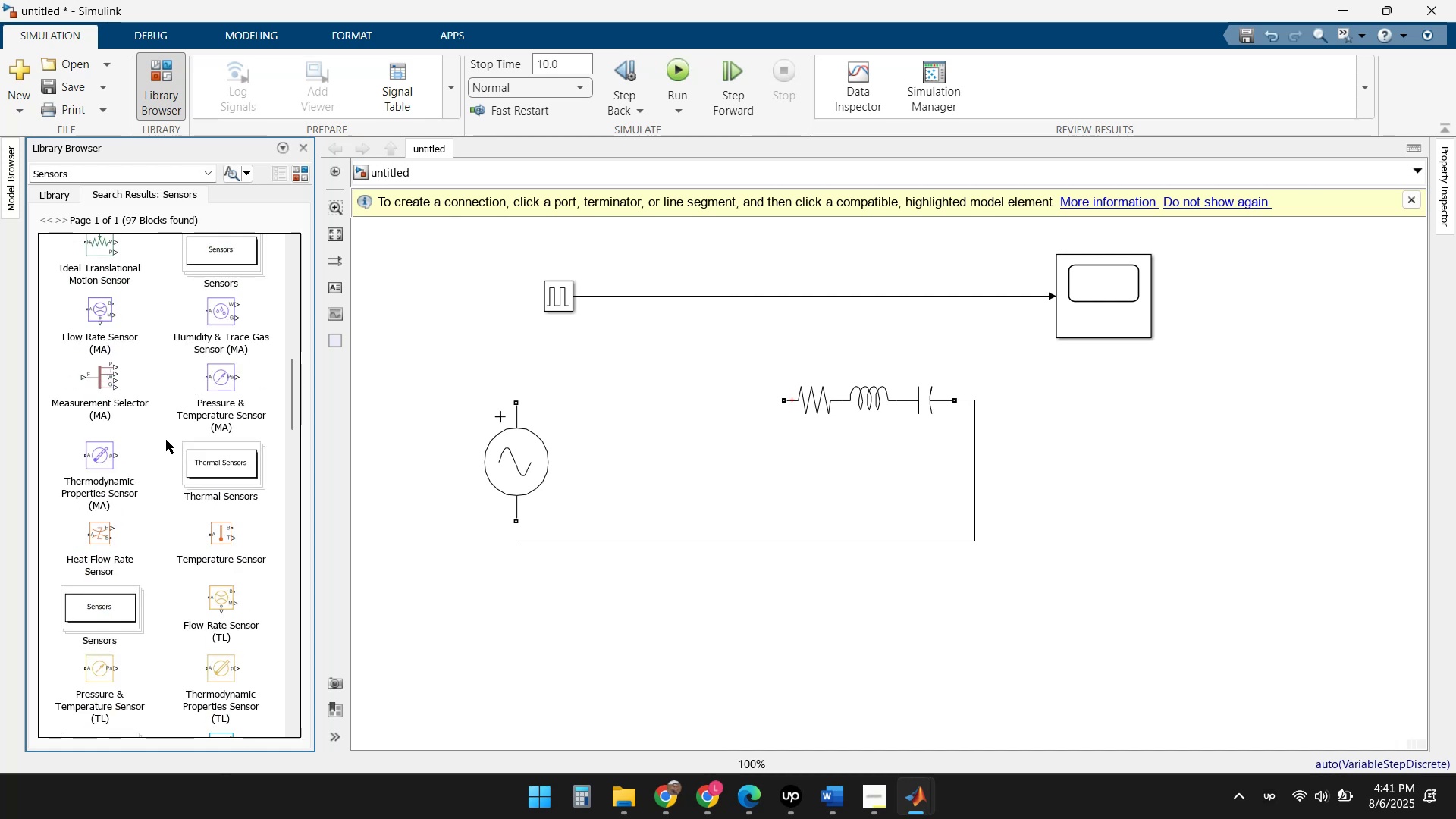 
scroll: coordinate [166, 442], scroll_direction: up, amount: 24.0
 